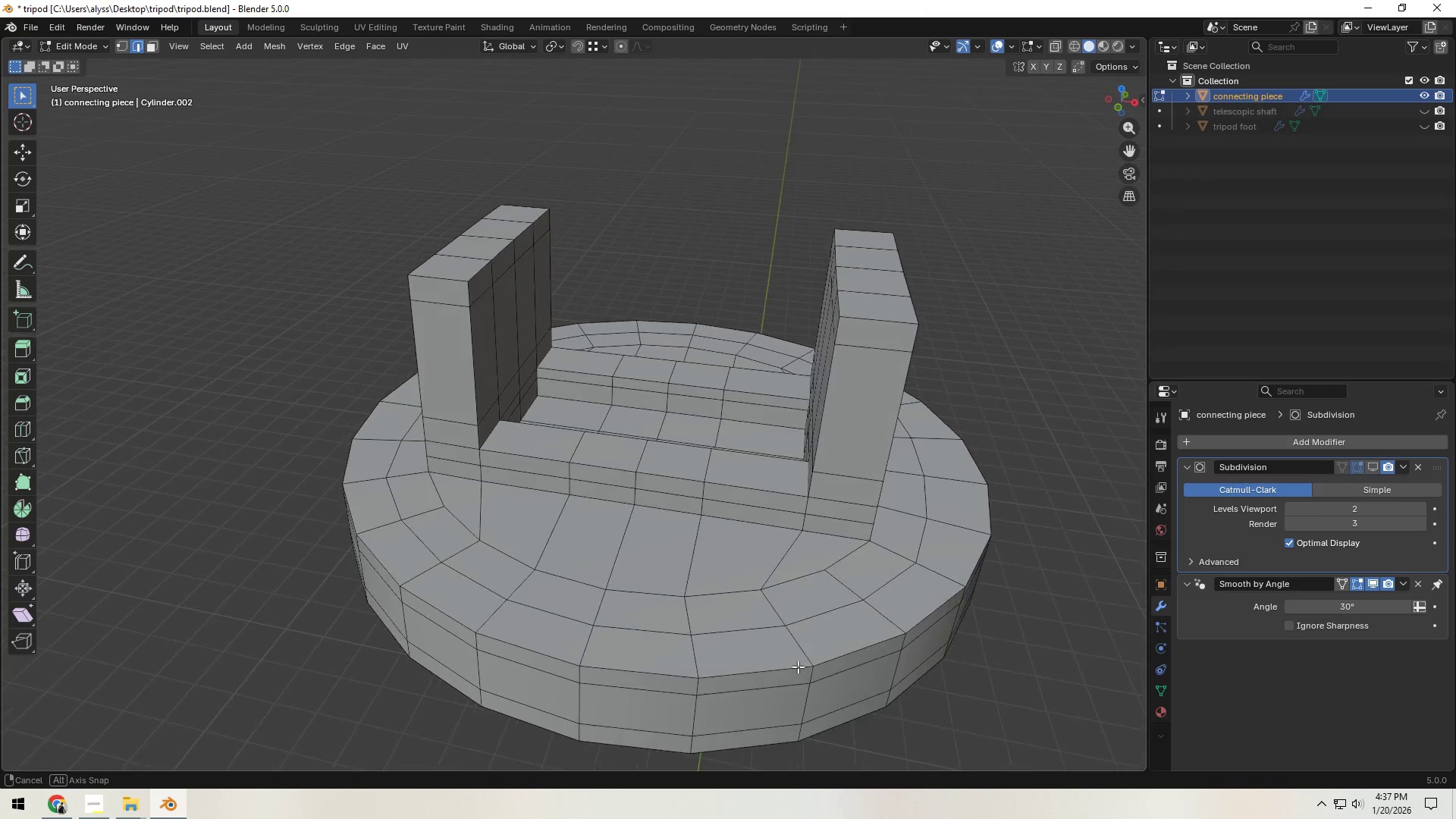 
key(Control+ControlLeft)
 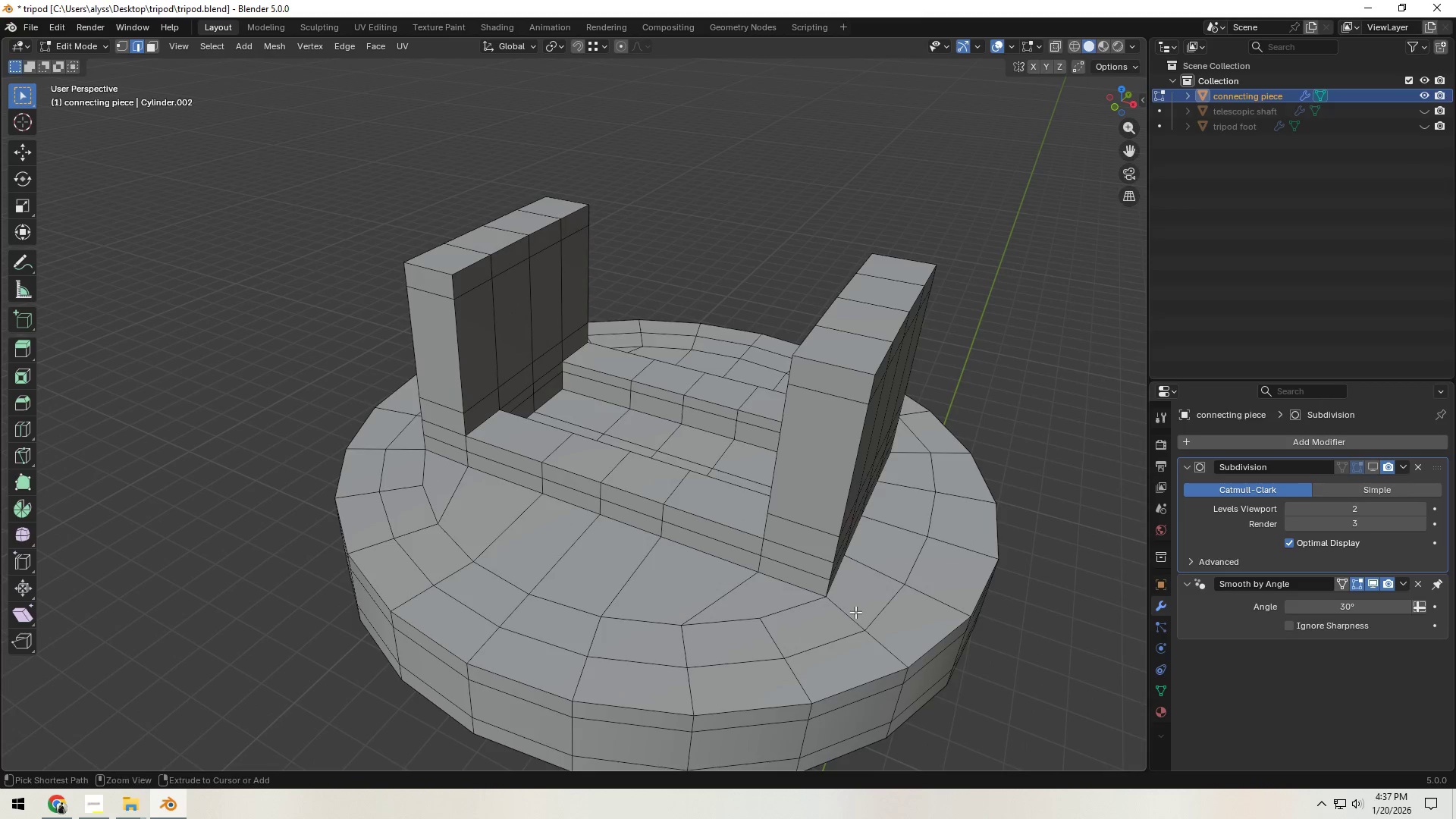 
key(Control+R)
 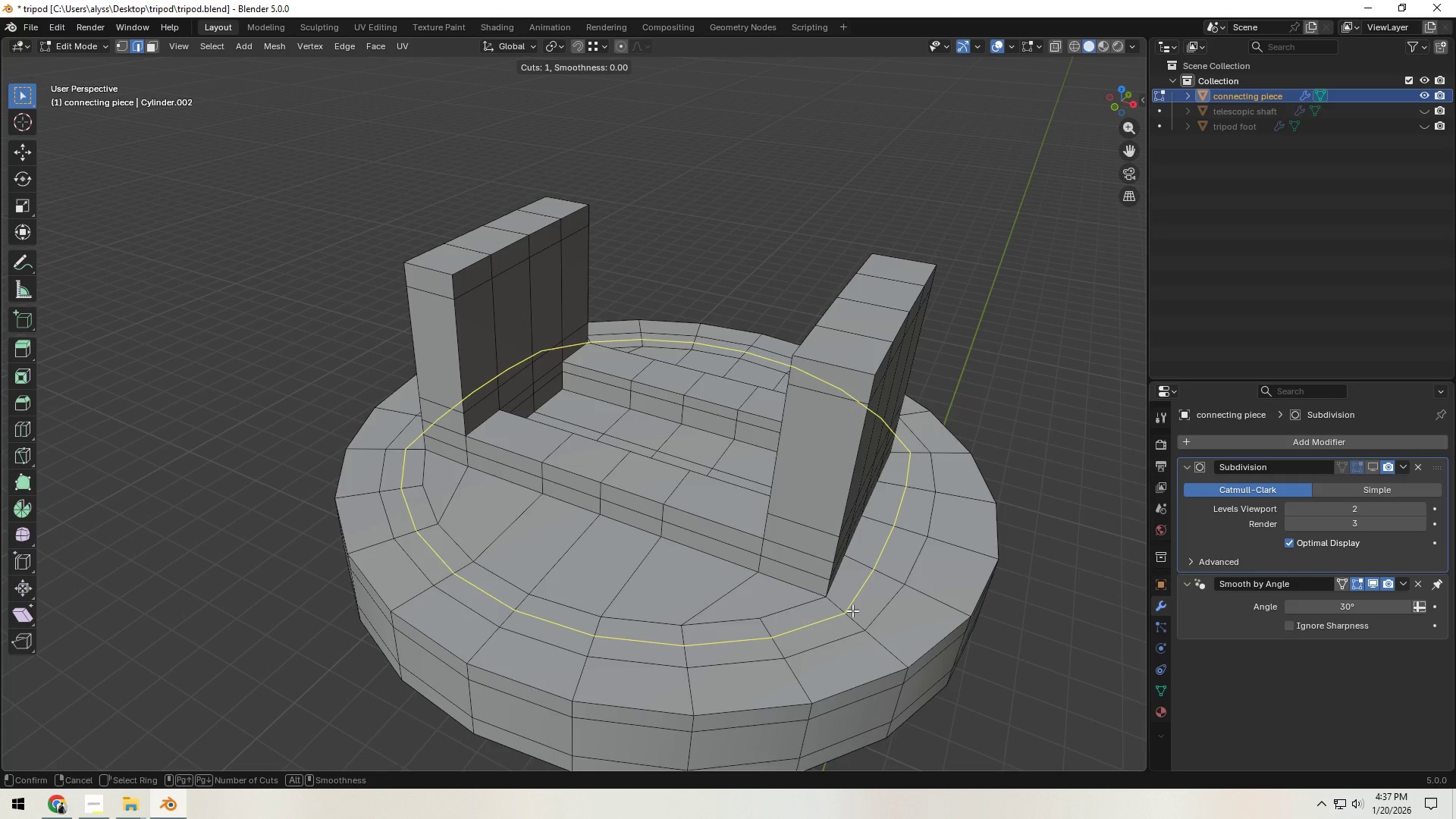 
right_click([852, 610])
 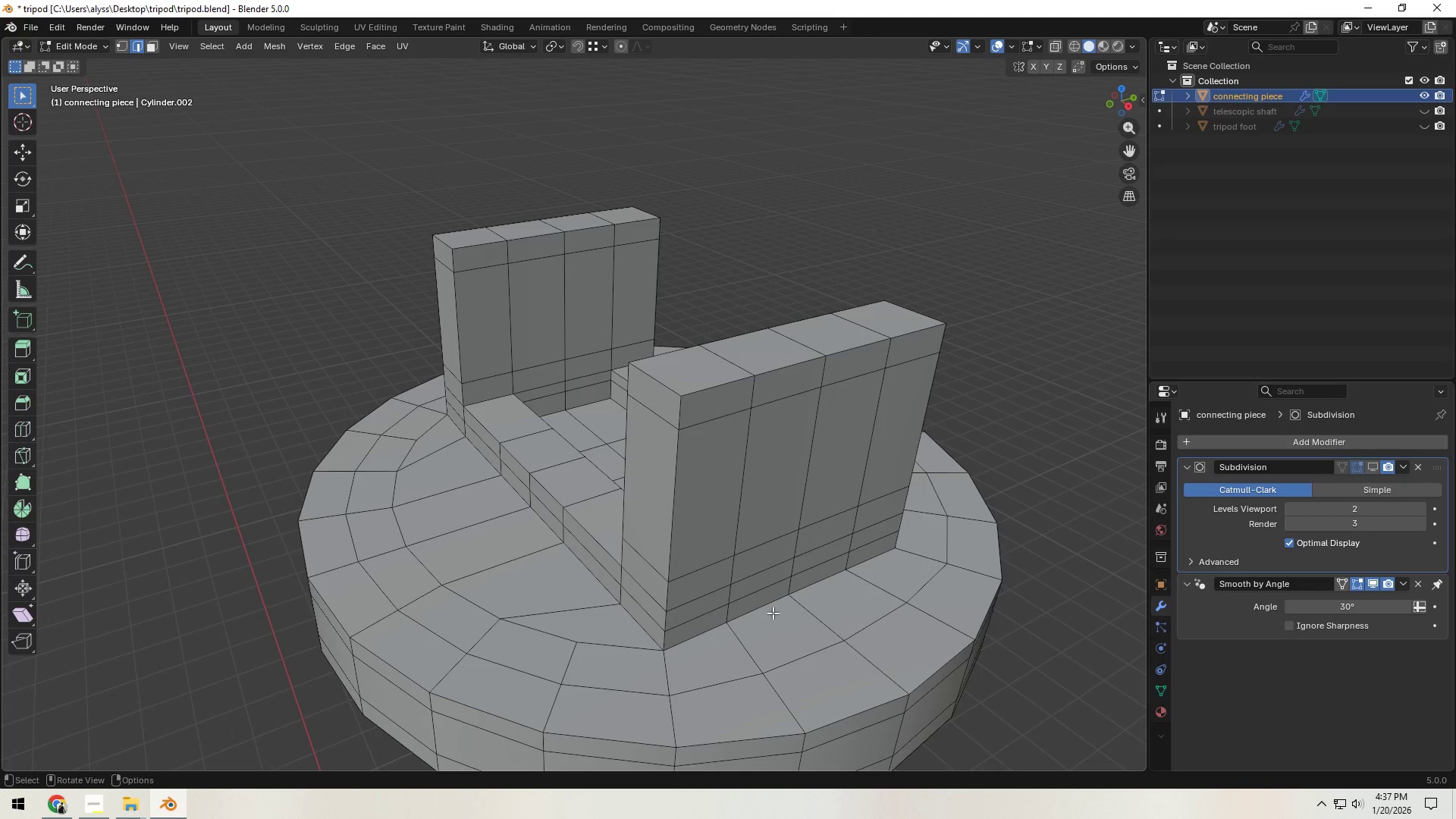 
key(Shift+ShiftLeft)
 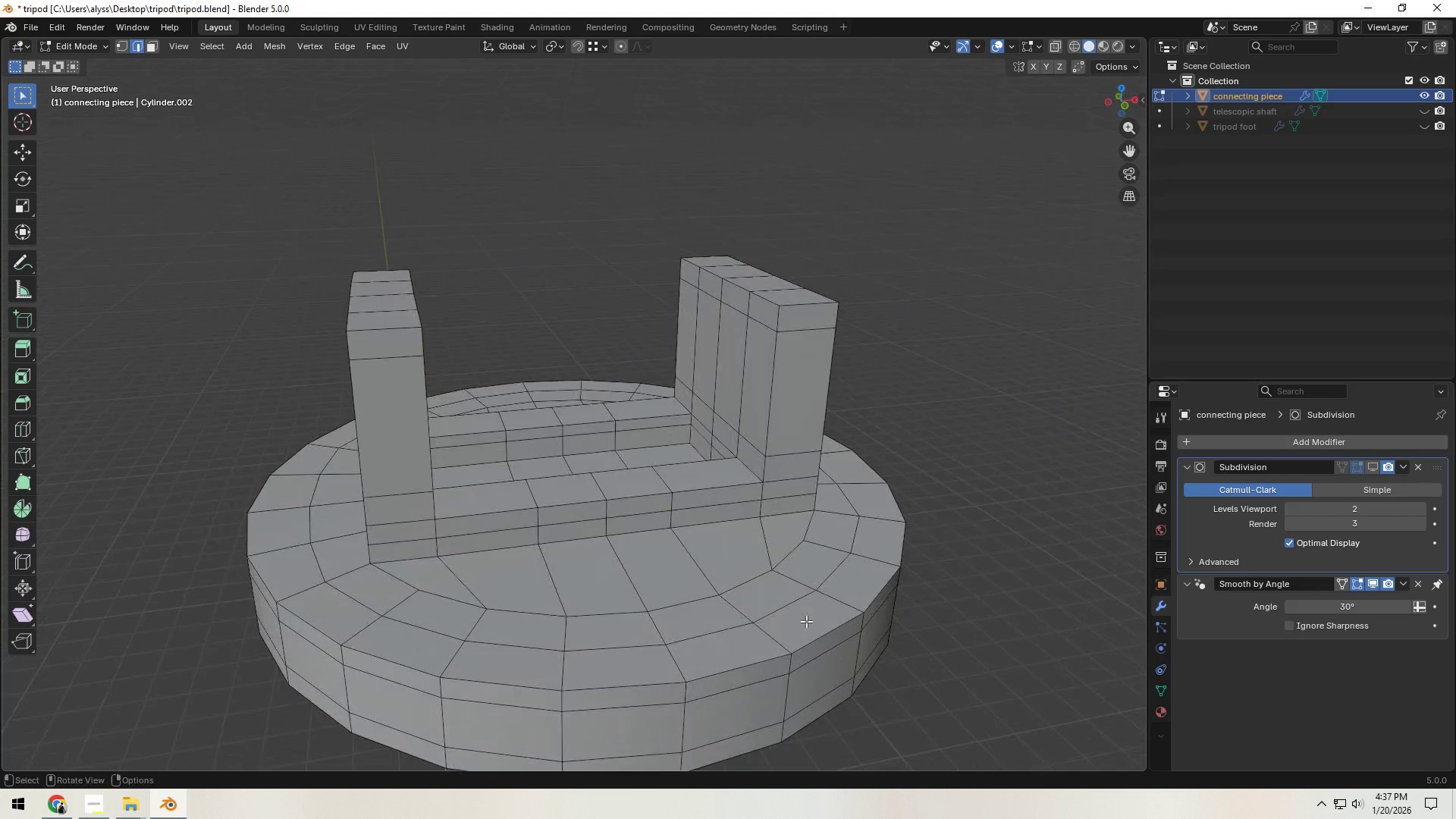 
scroll: coordinate [806, 621], scroll_direction: up, amount: 2.0
 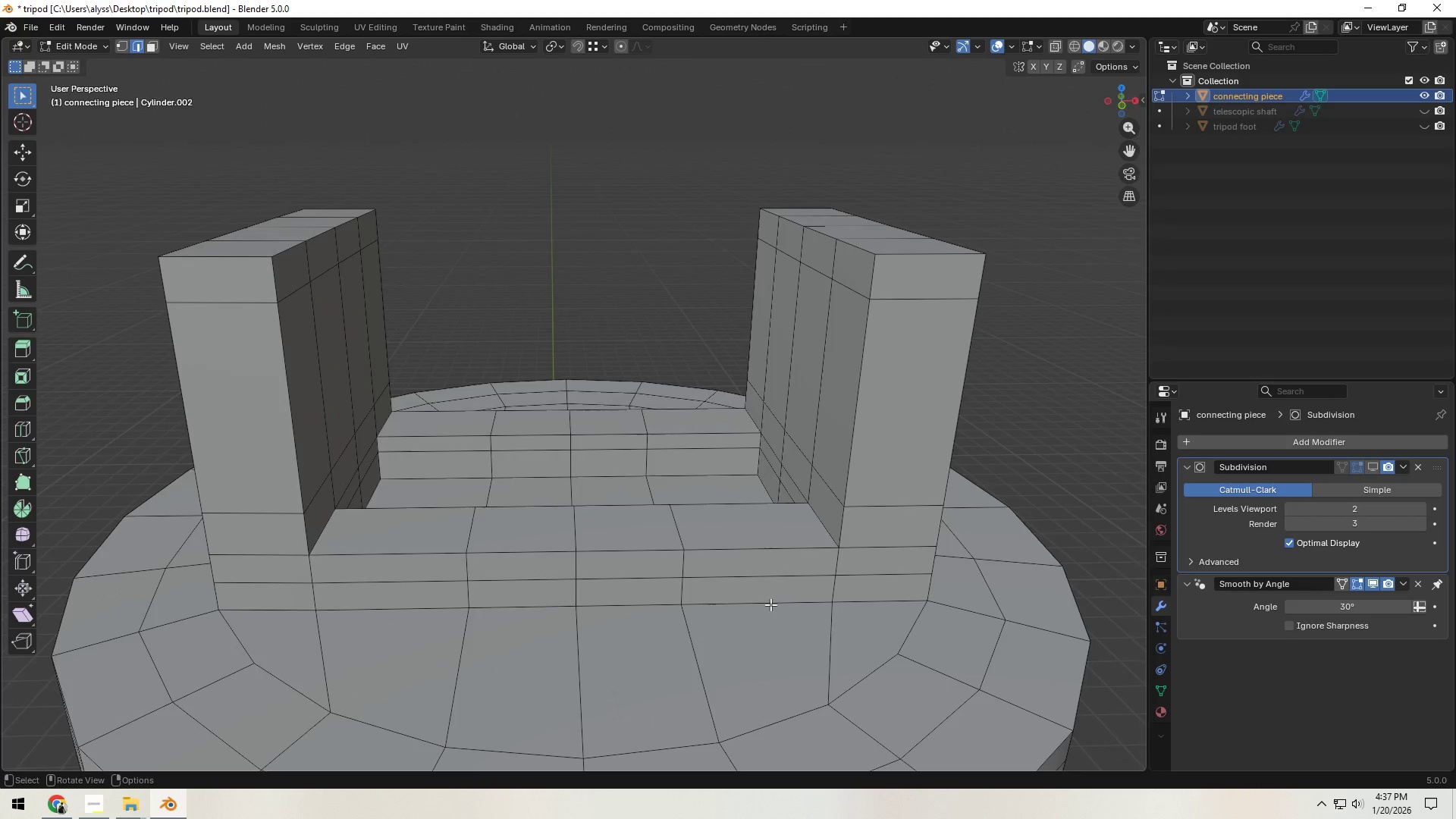 
hold_key(key=AltLeft, duration=0.56)
left_click([744, 544])
 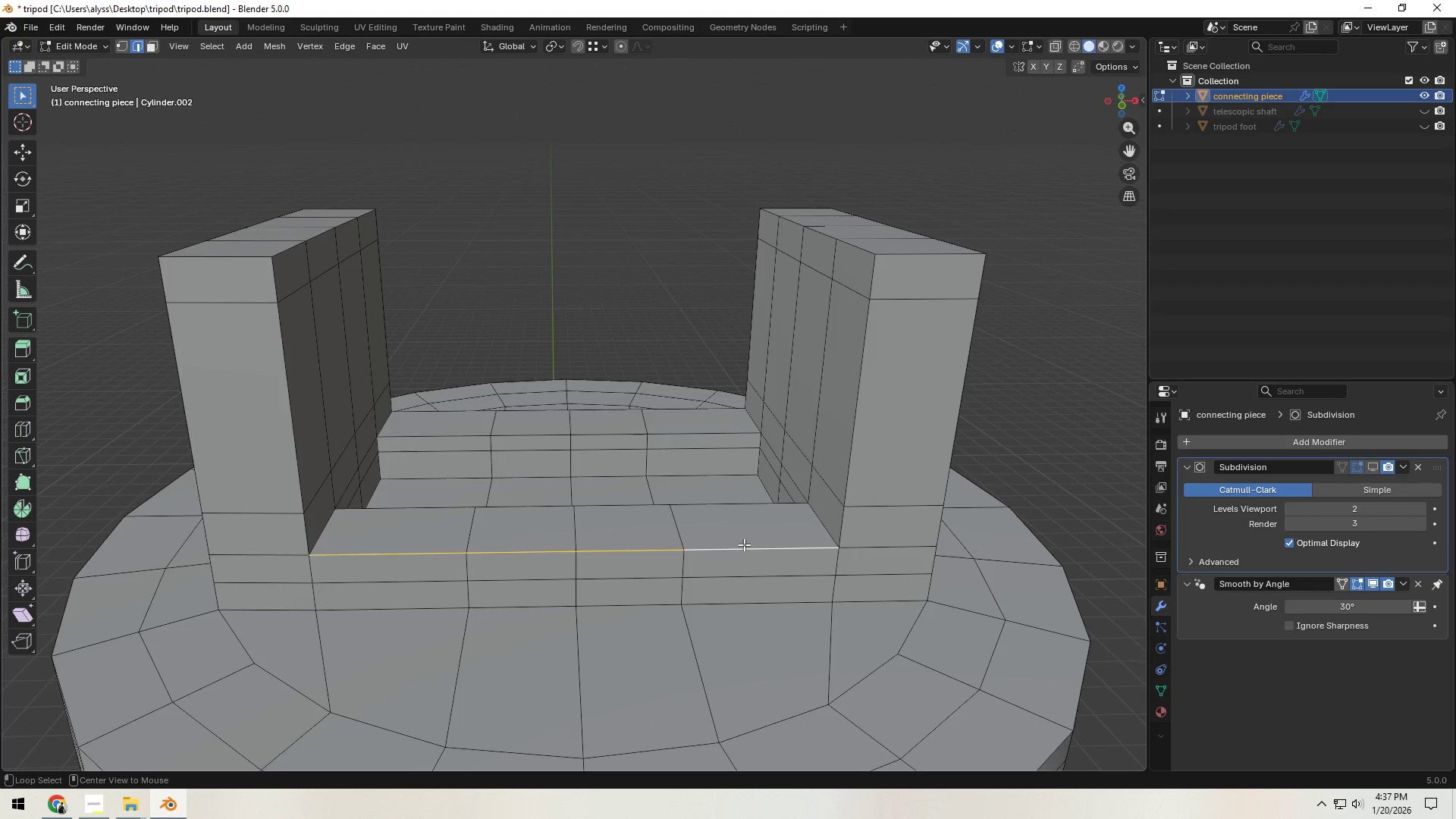 
hold_key(key=AltLeft, duration=1.58)
hold_key(key=ShiftLeft, duration=0.81)
left_click([843, 527])
 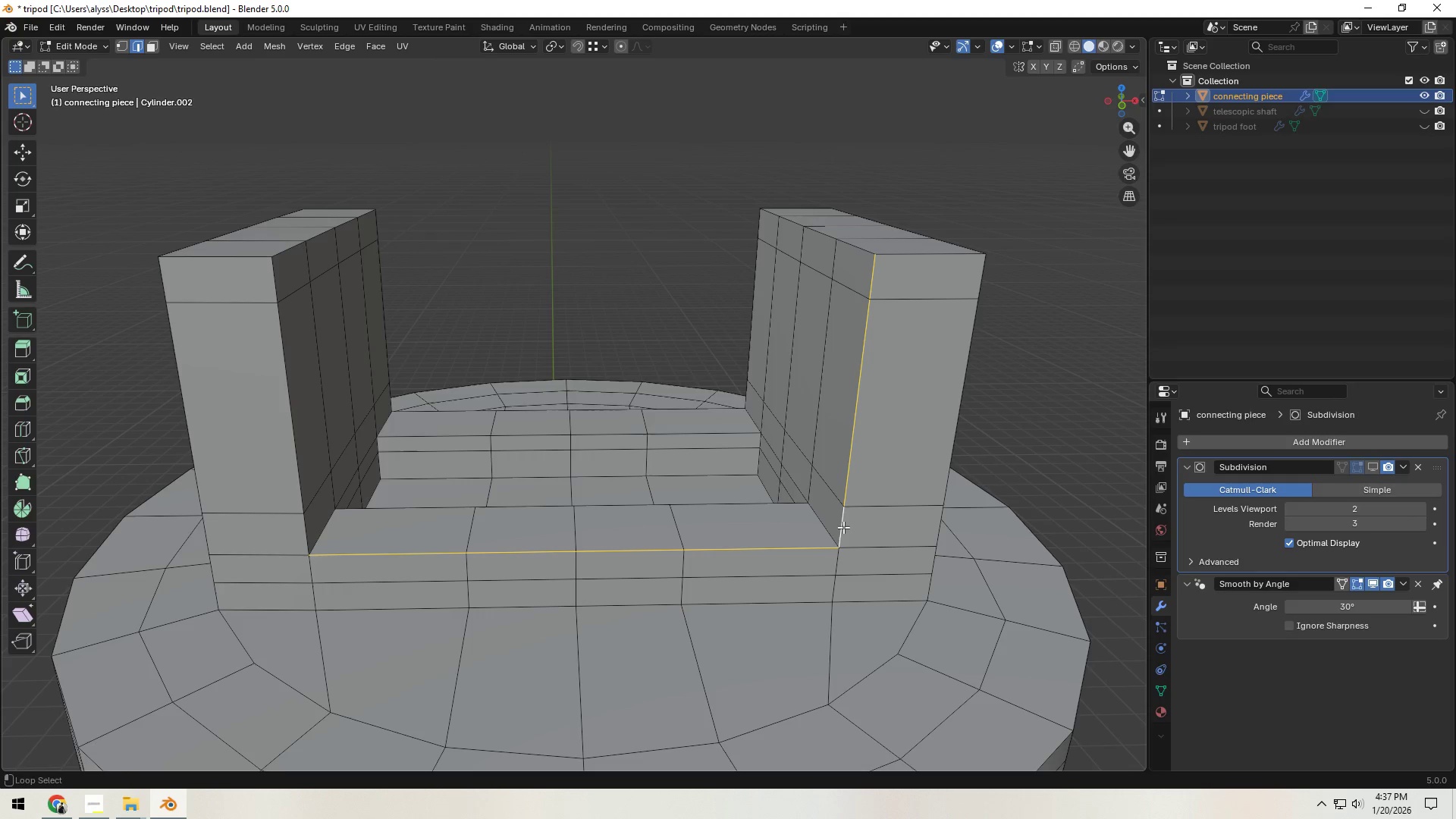 
key(Alt+Shift+AltLeft)
 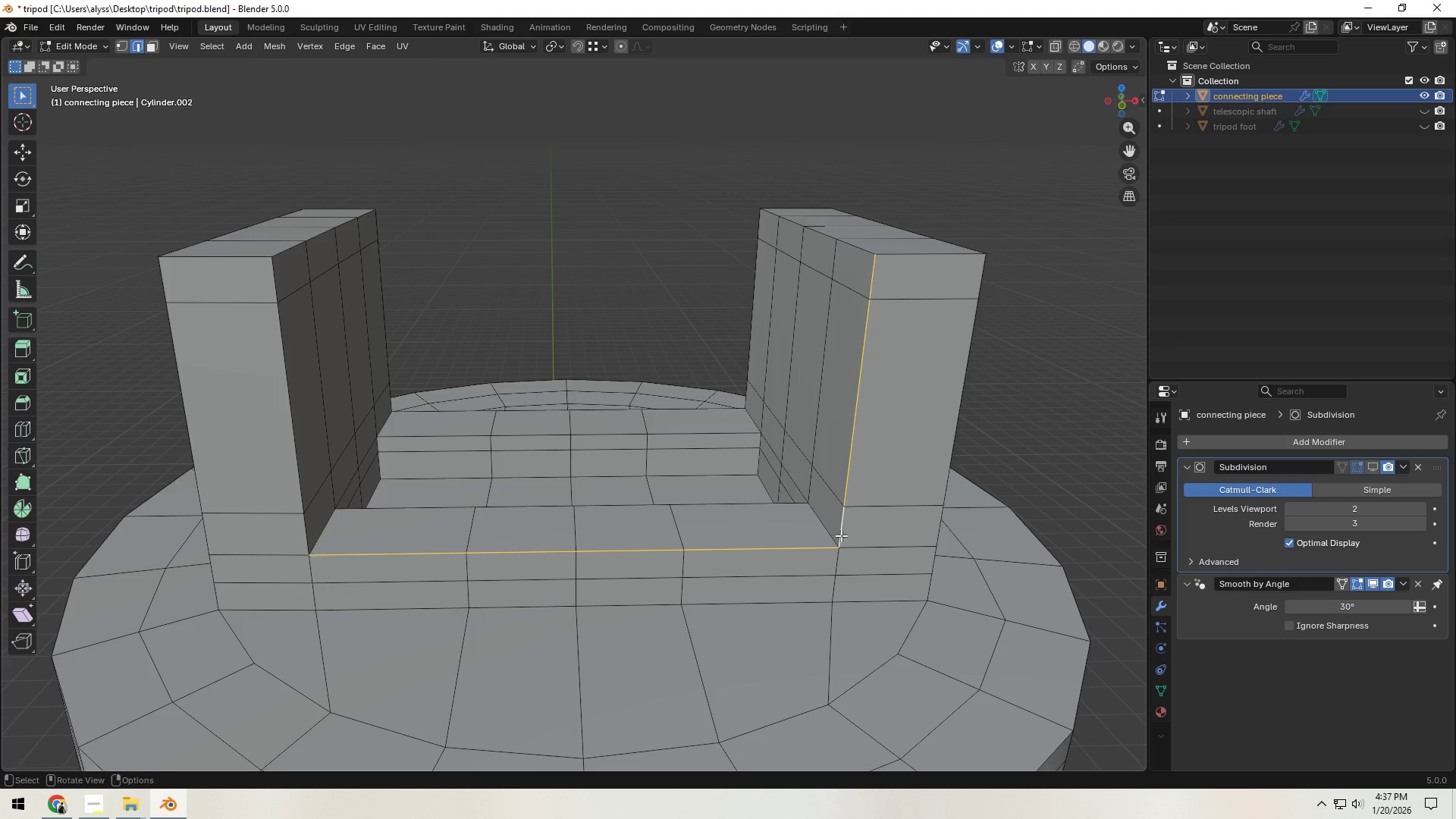 
key(Alt+Shift+AltLeft)
 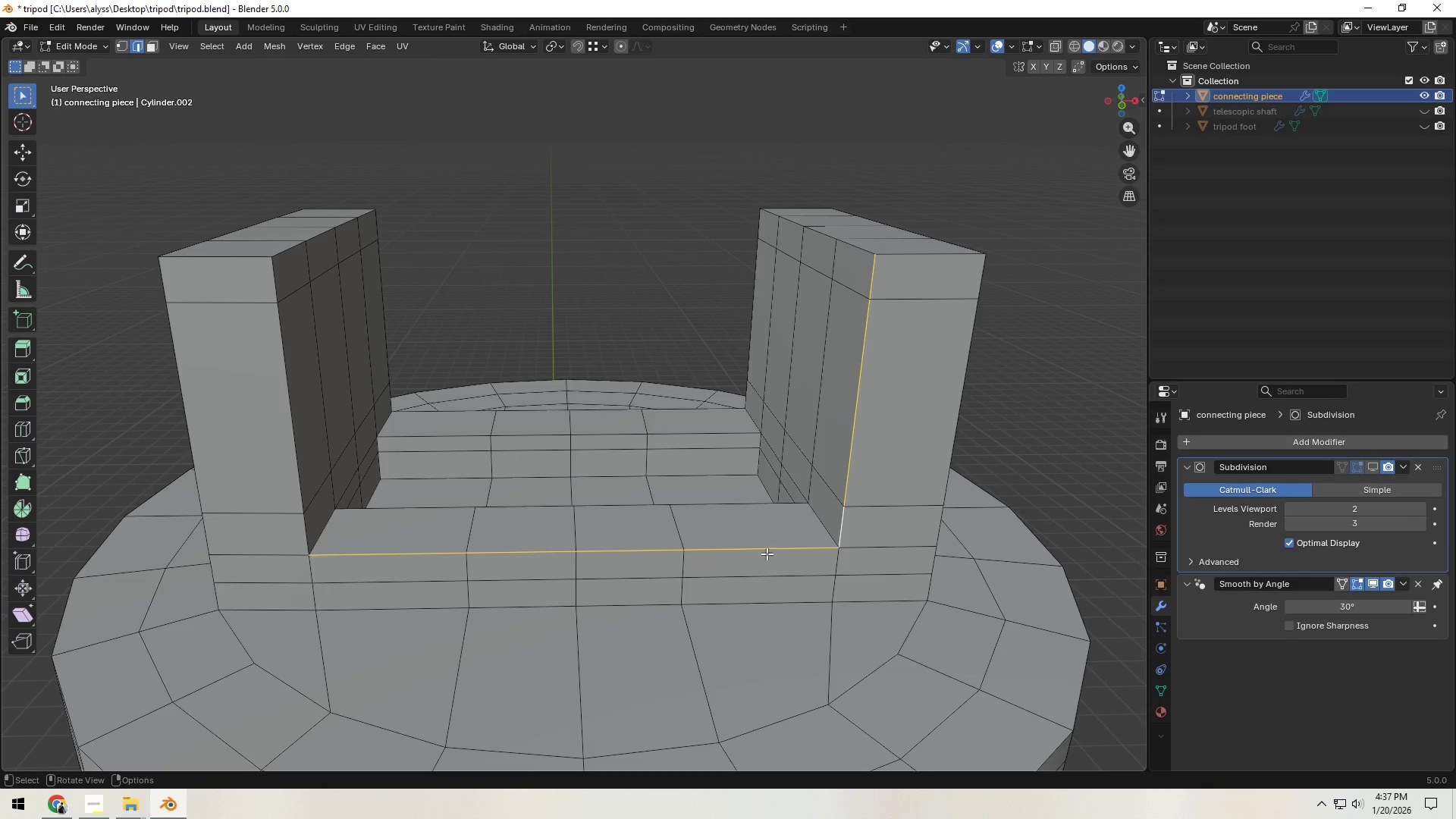 
hold_key(key=ShiftLeft, duration=0.97)
hold_key(key=AltLeft, duration=0.64)
left_click([305, 533])
 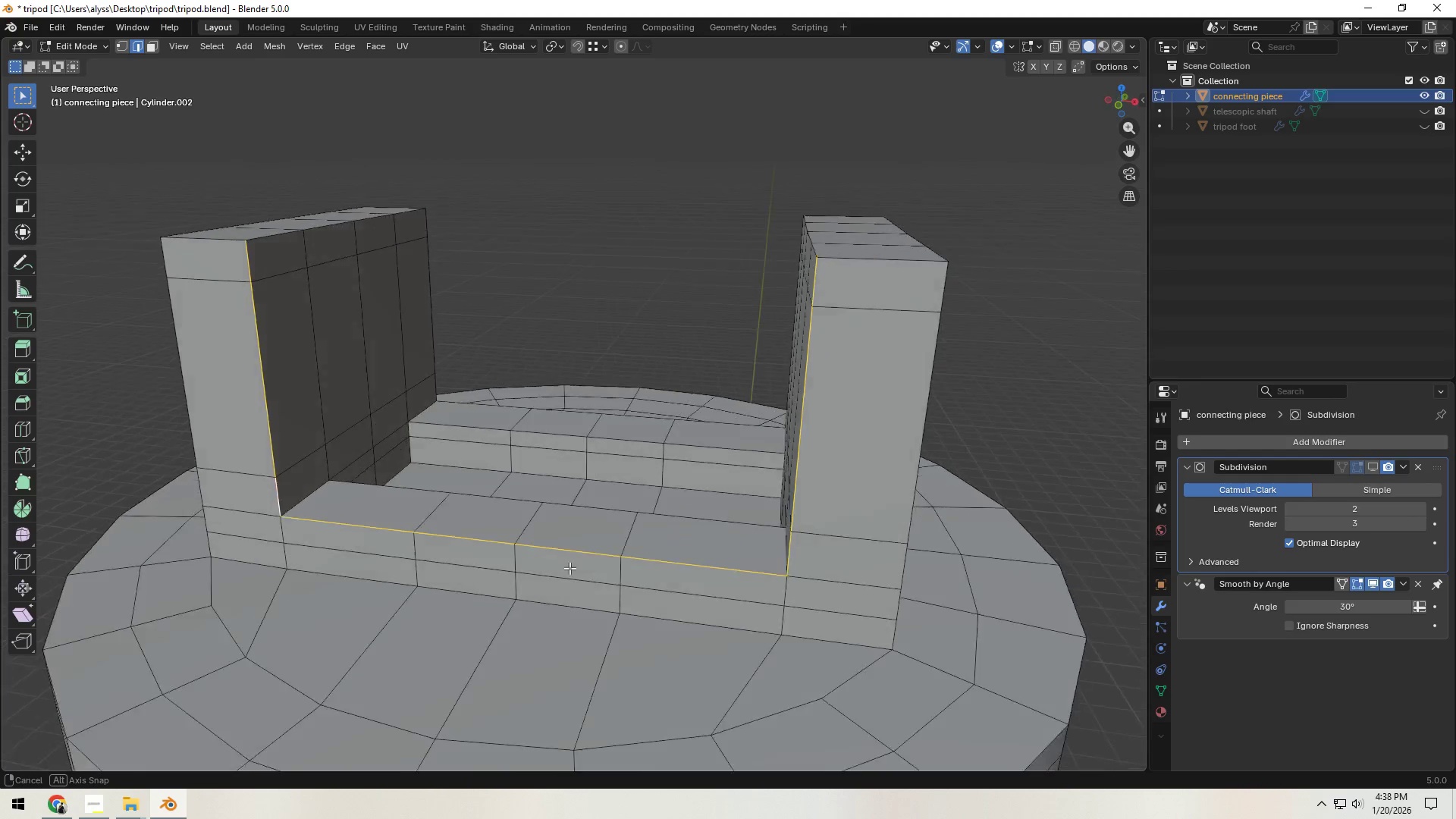 
scroll: coordinate [605, 566], scroll_direction: up, amount: 1.0
 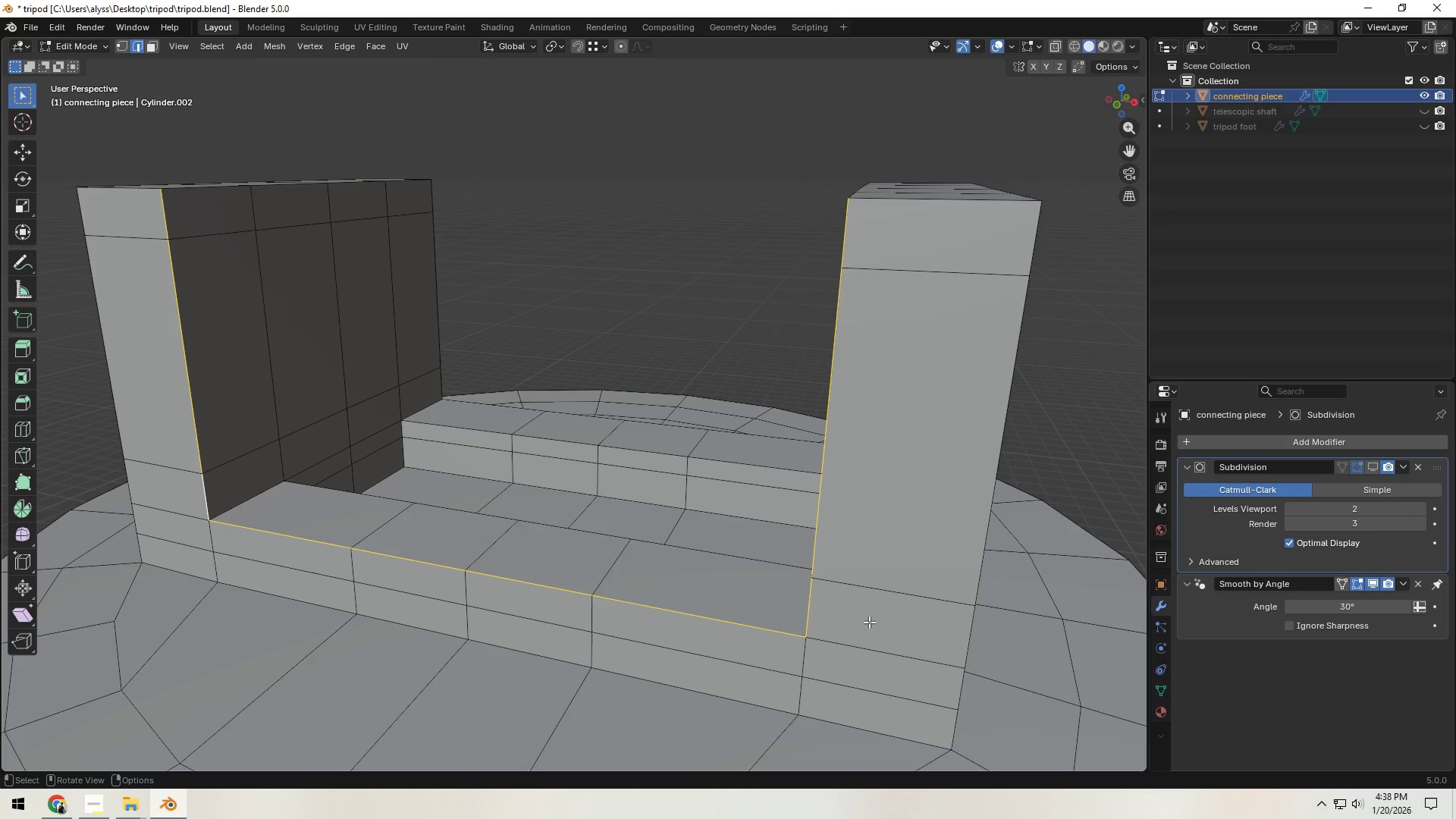 
key(Control+B)
 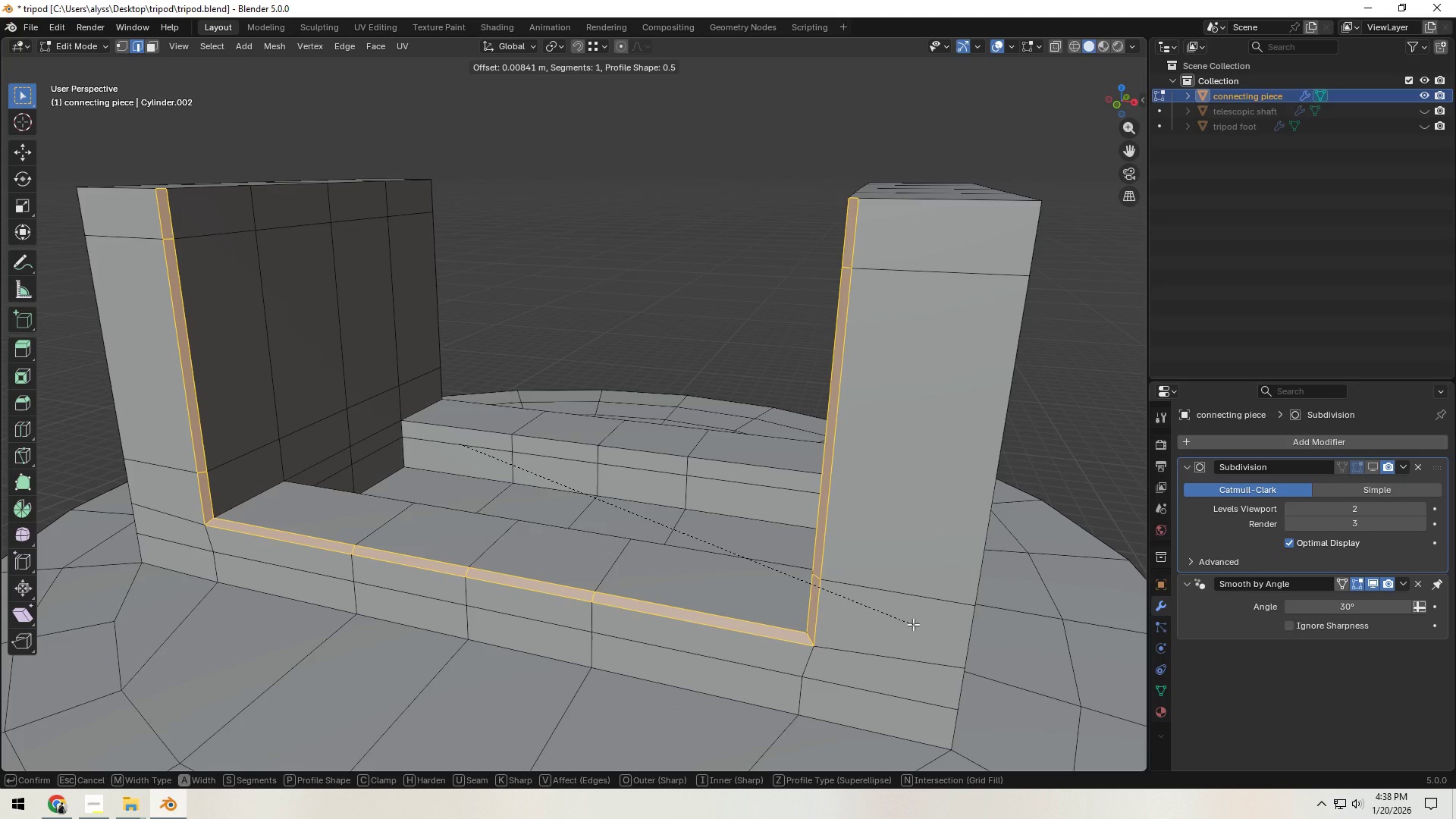 
scroll: coordinate [913, 624], scroll_direction: up, amount: 1.0
 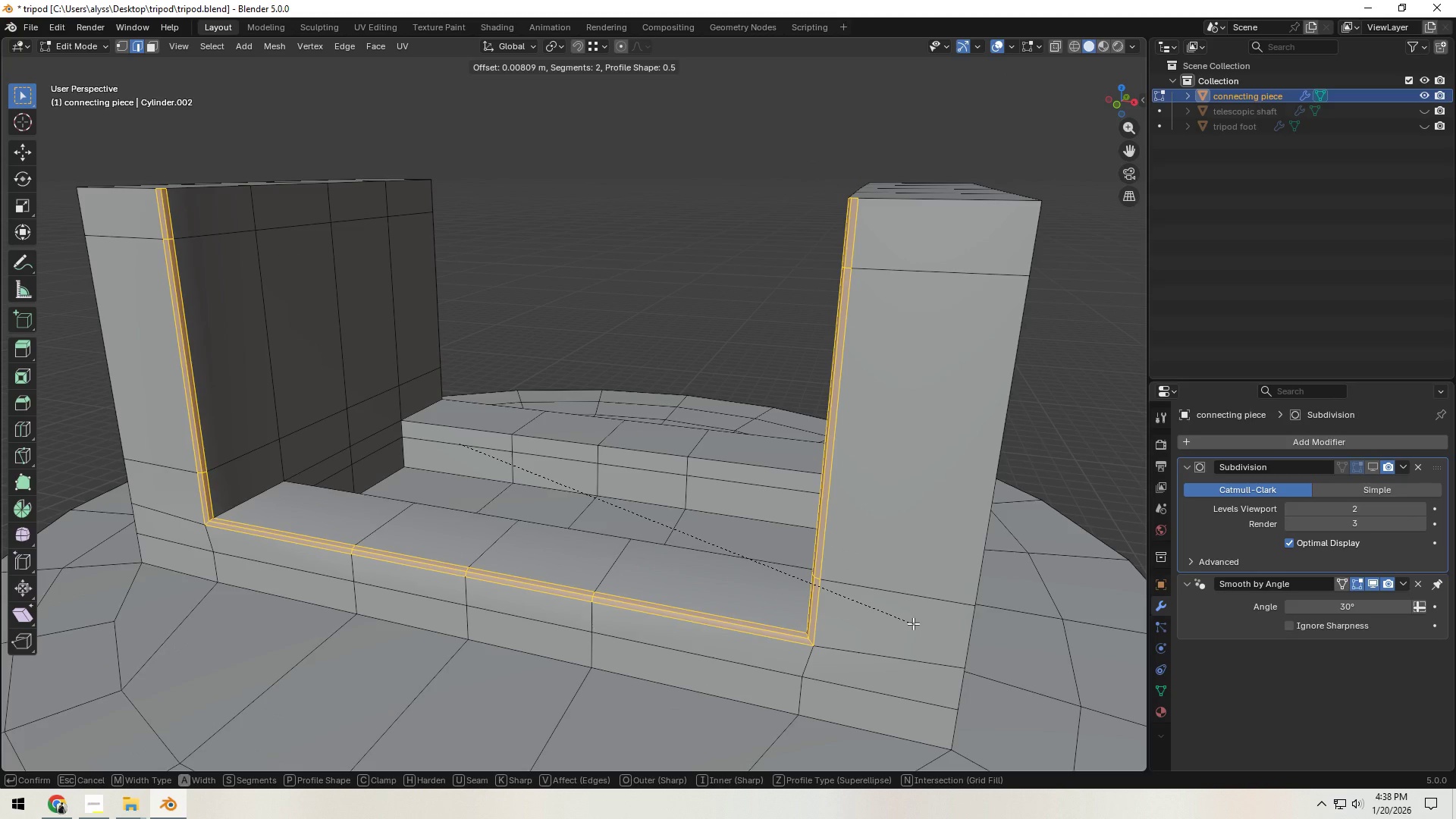 
left_click([913, 623])
 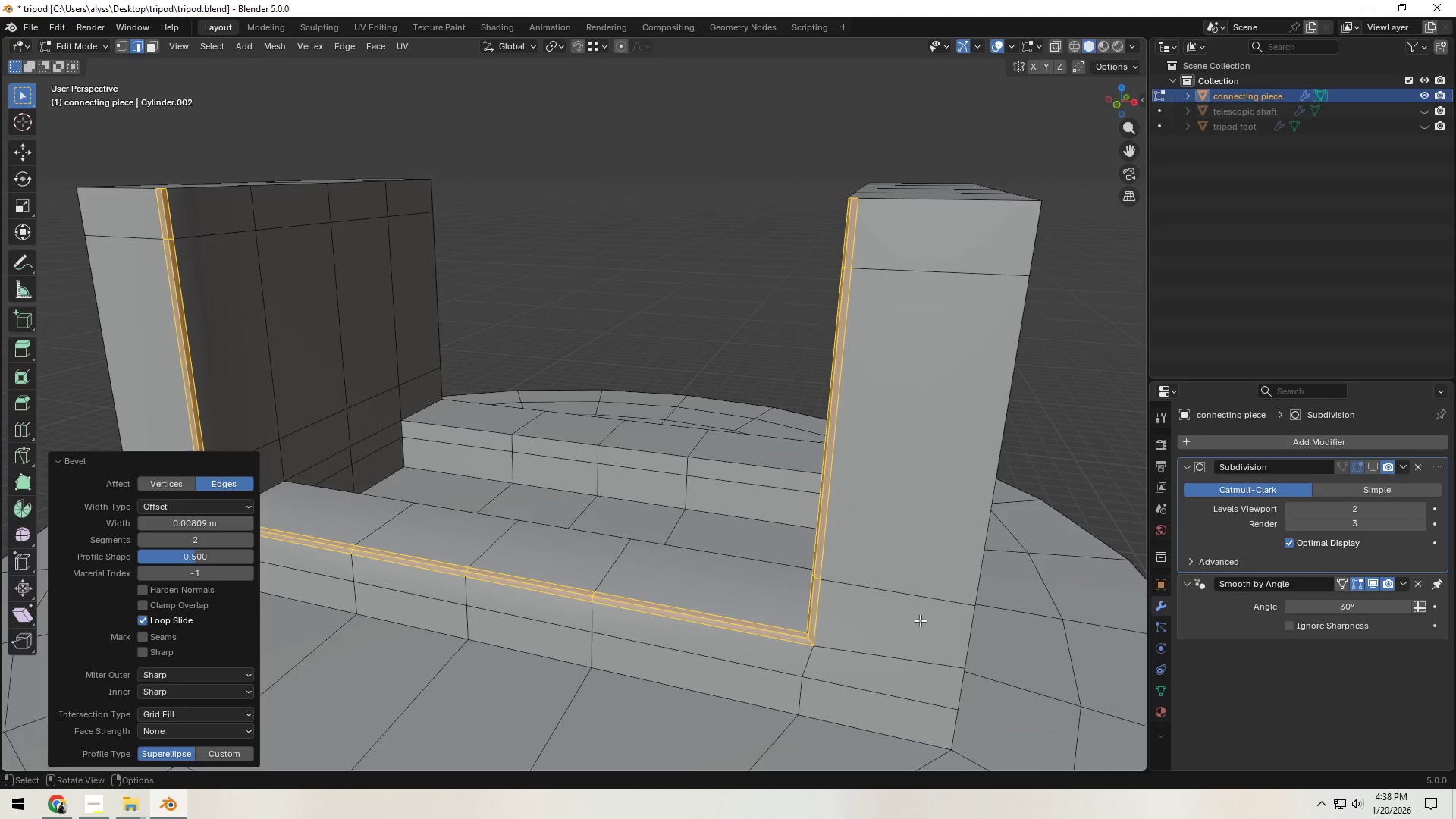 
key(Tab)
 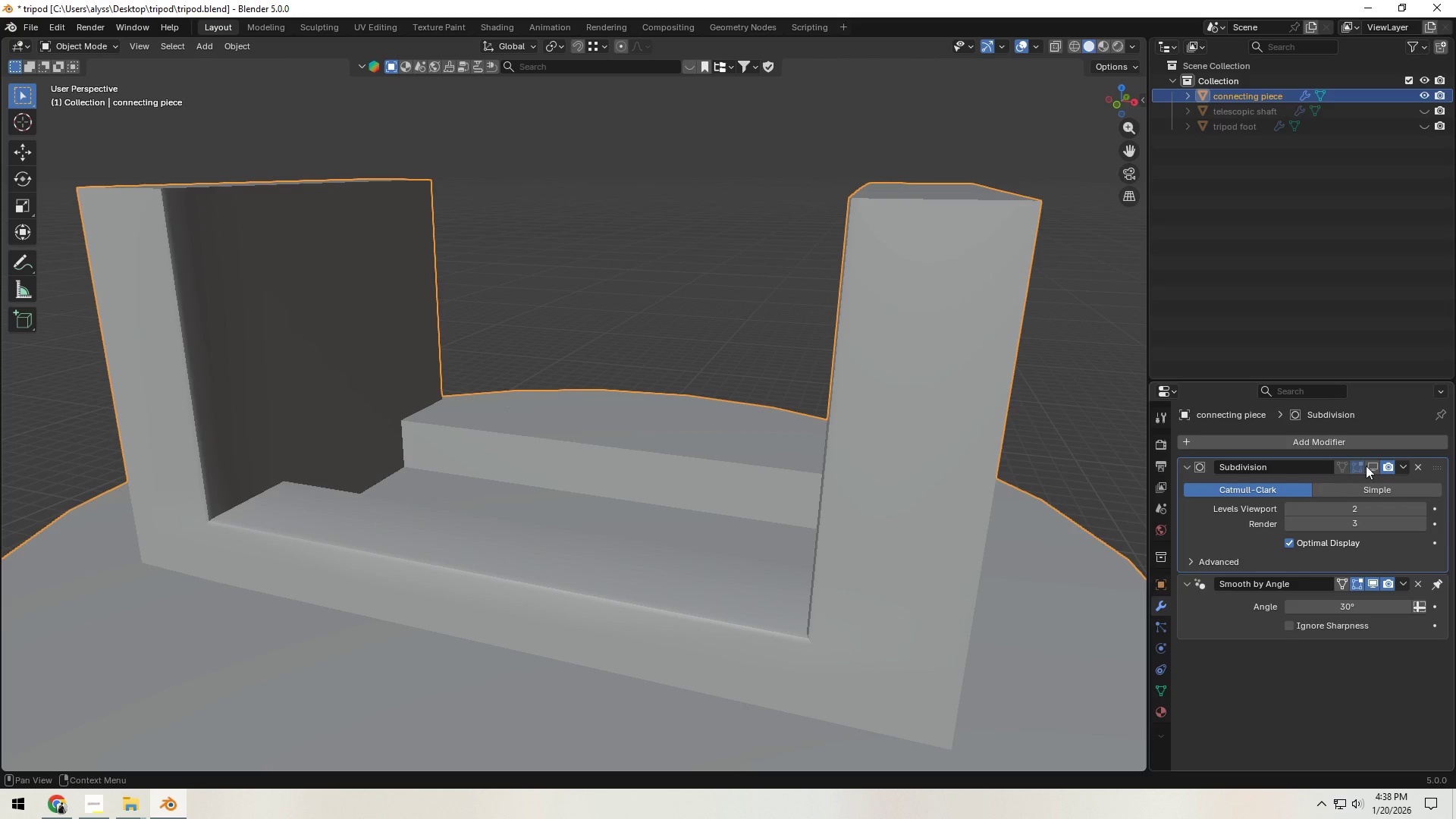 
left_click([1372, 463])
 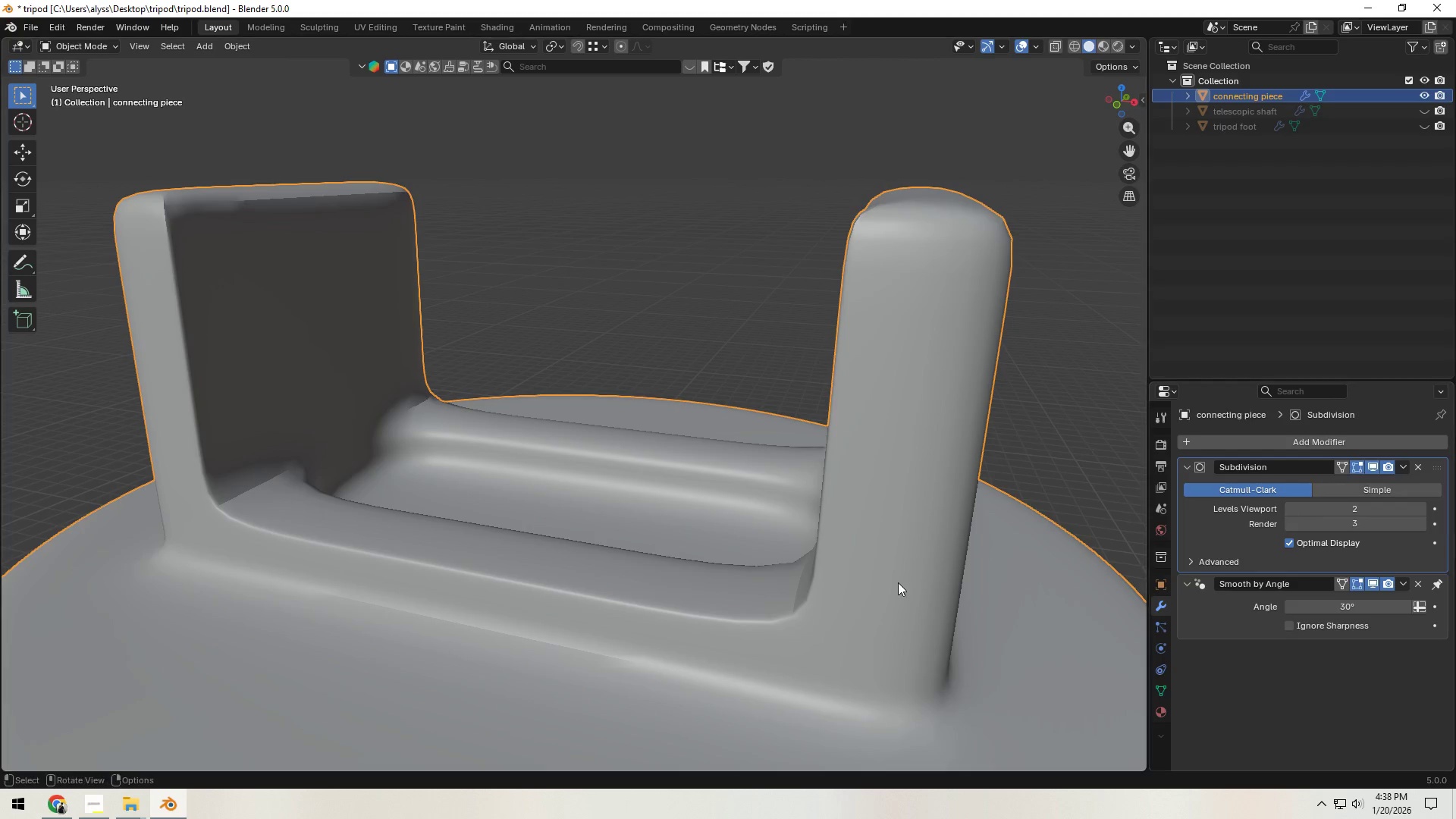 
scroll: coordinate [823, 592], scroll_direction: down, amount: 7.0
 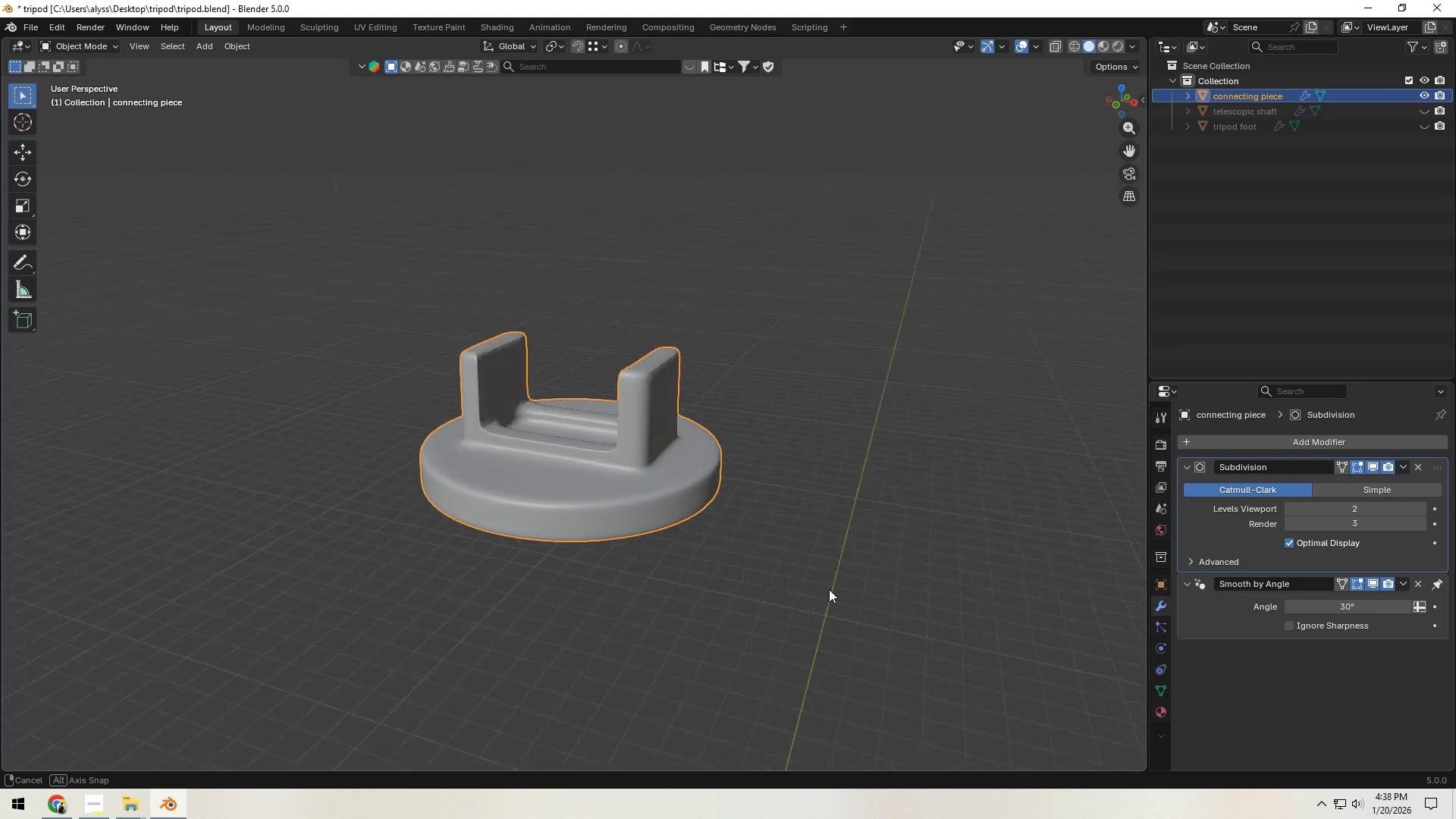 
scroll: coordinate [707, 606], scroll_direction: up, amount: 7.0
 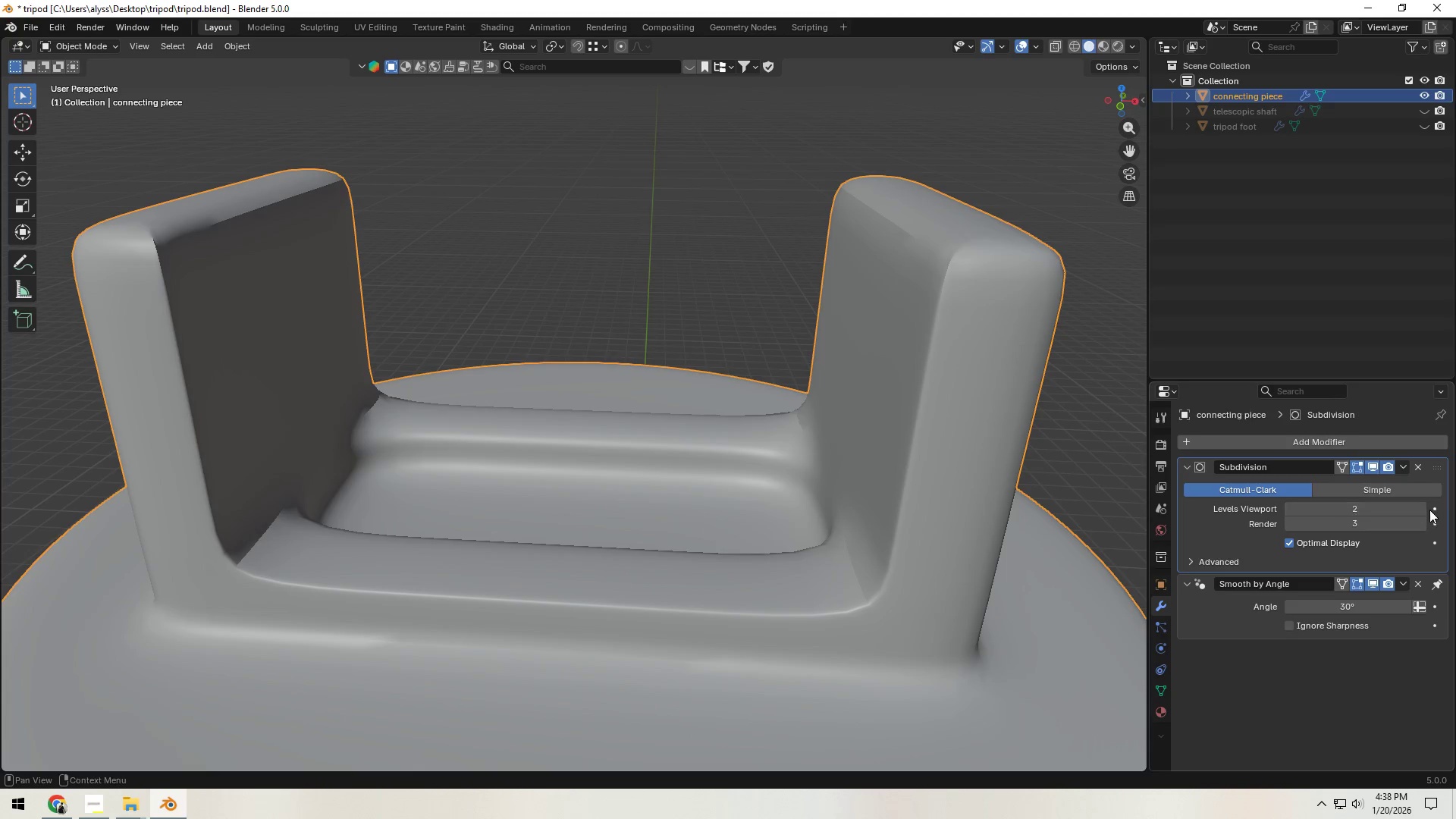 
left_click([1423, 505])
 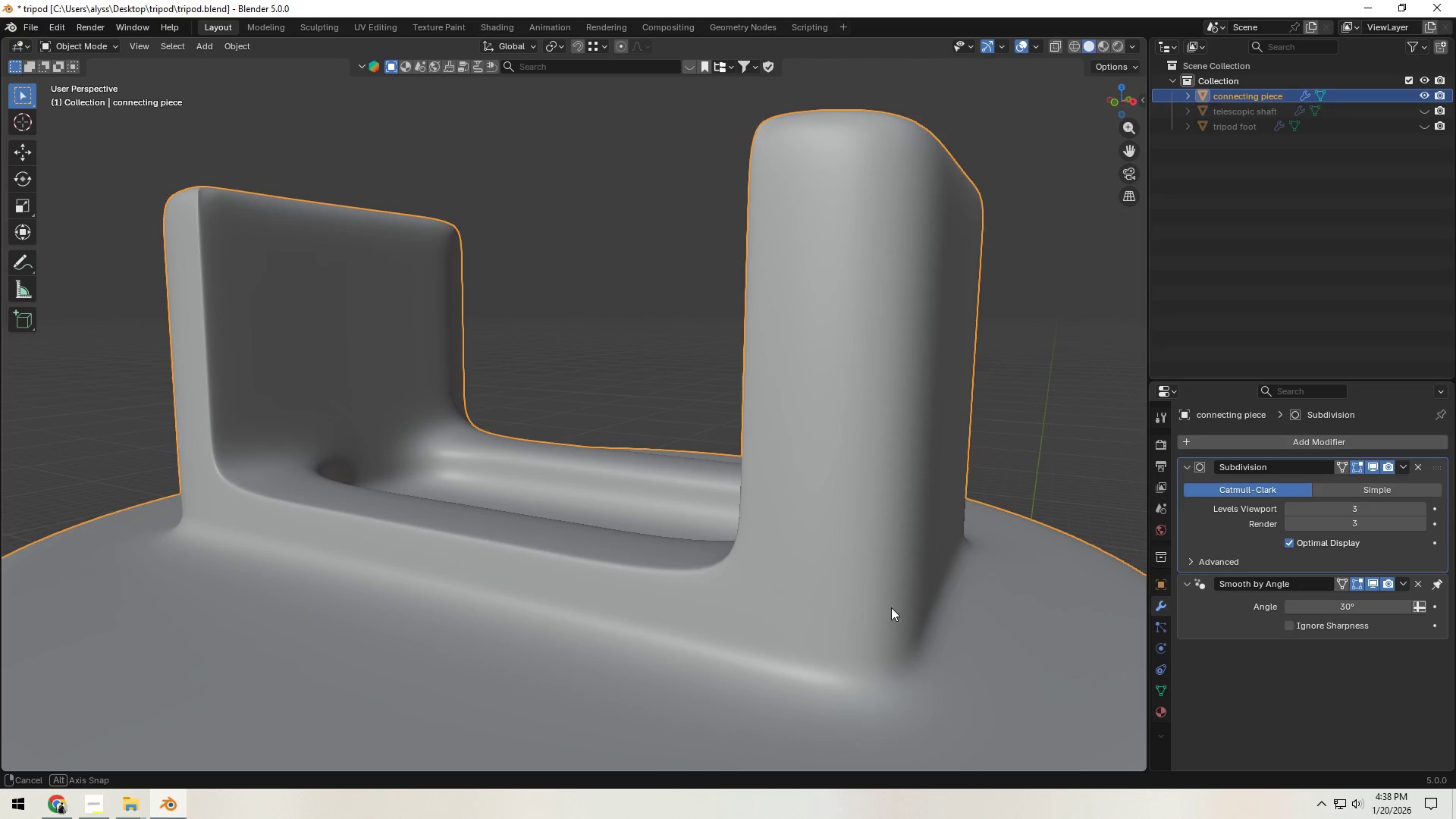 
key(Control+Z)
 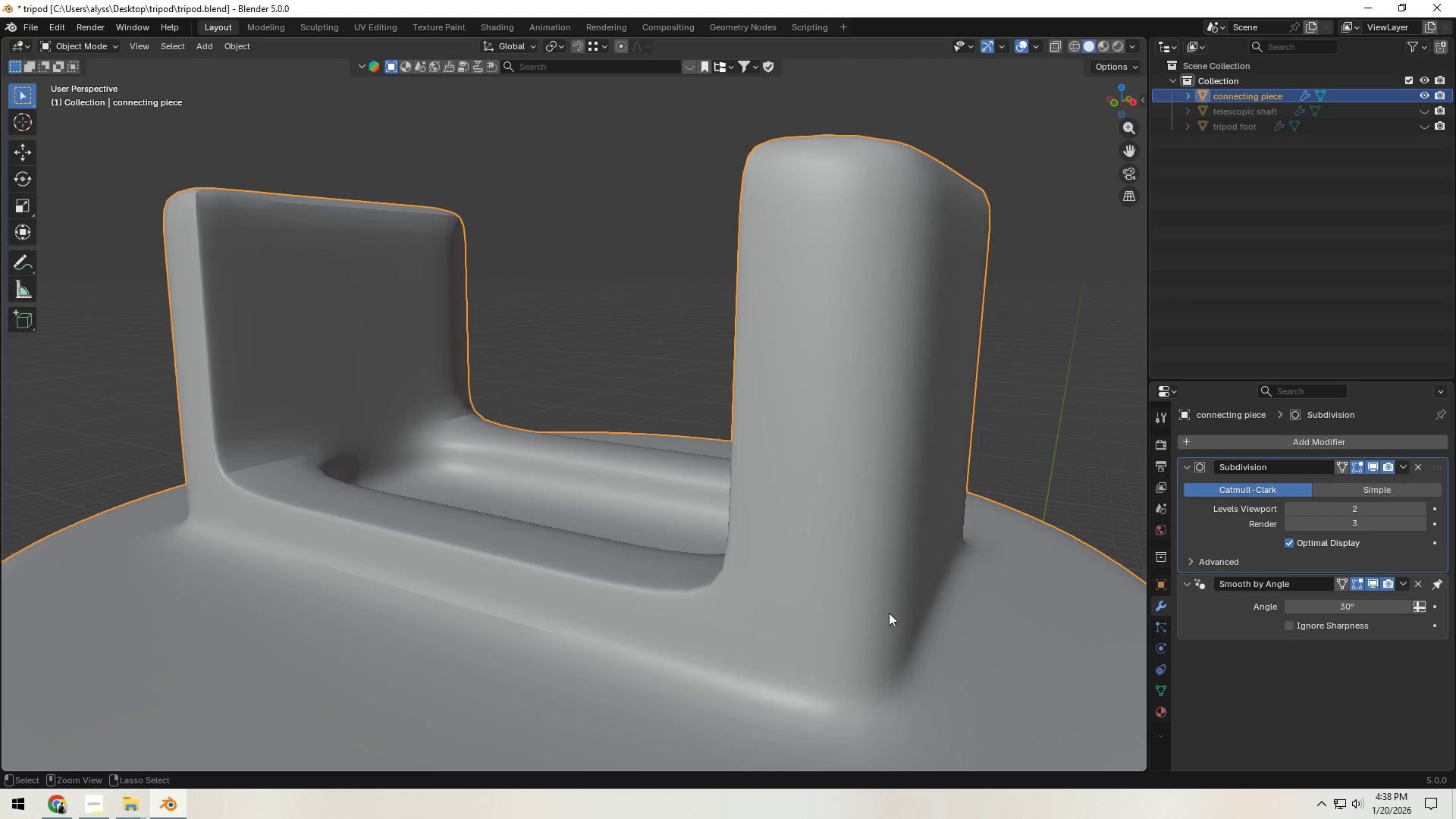 
key(Control+Z)
 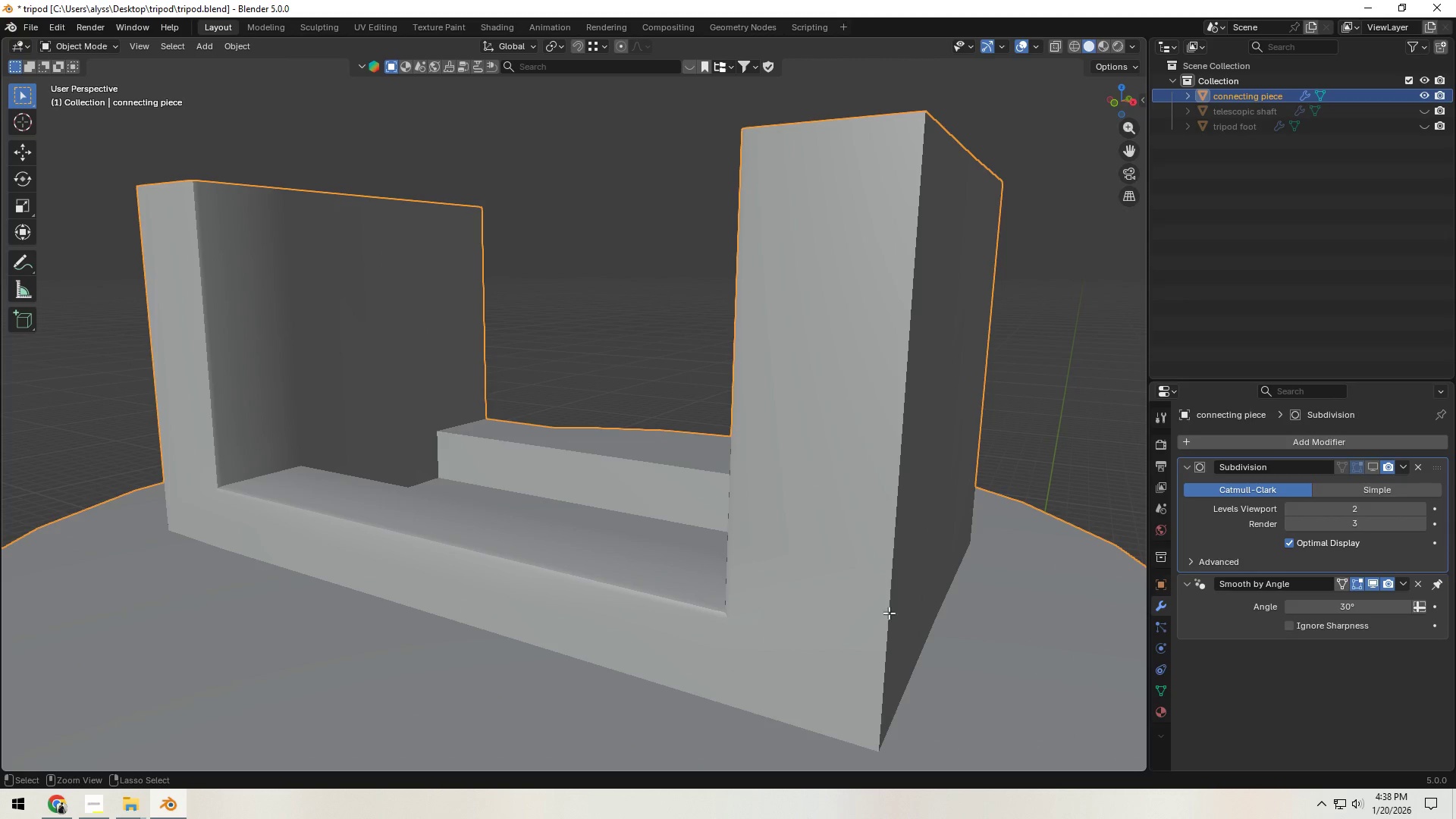 
key(Control+Z)
 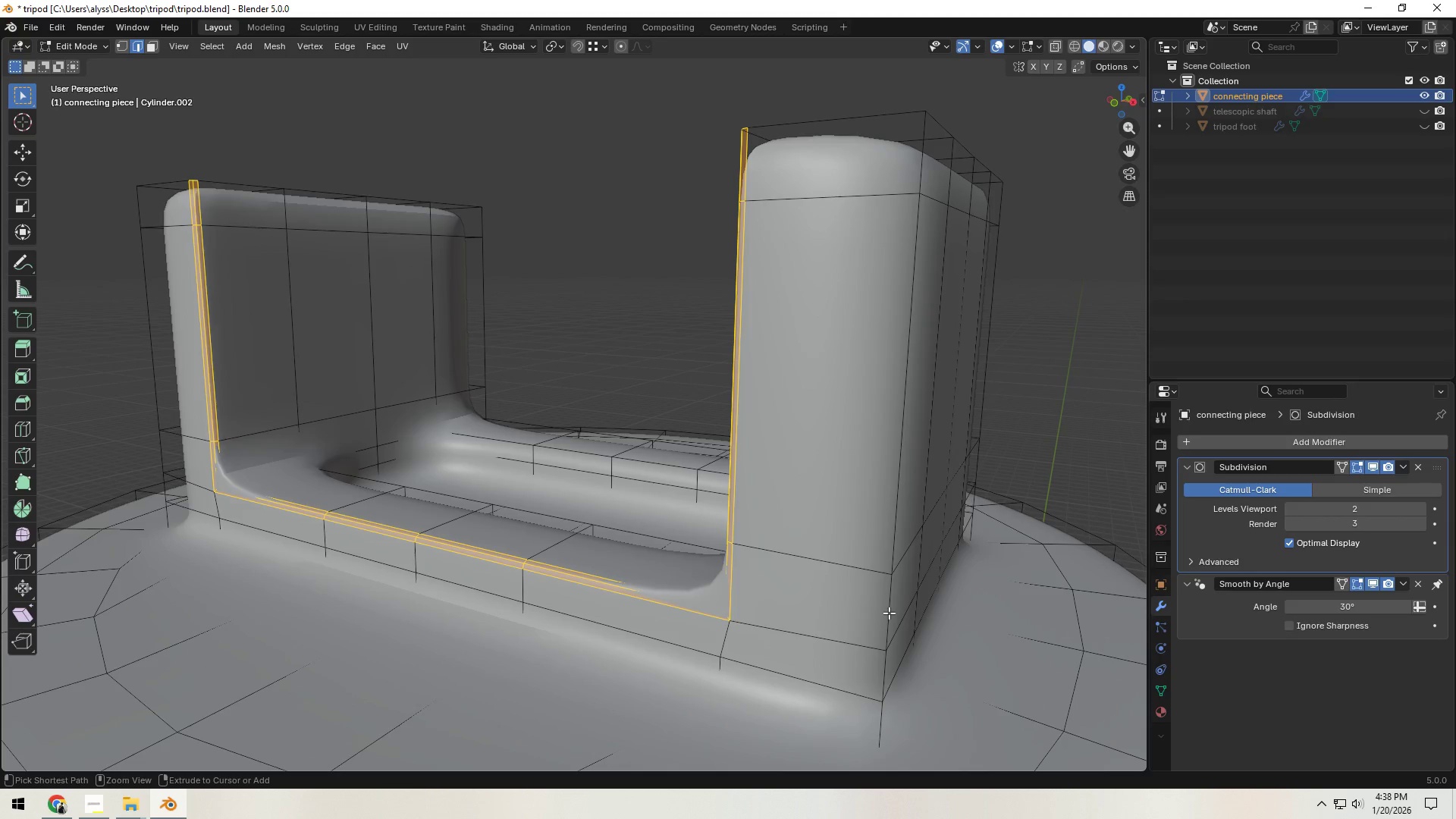 
key(Control+Z)
 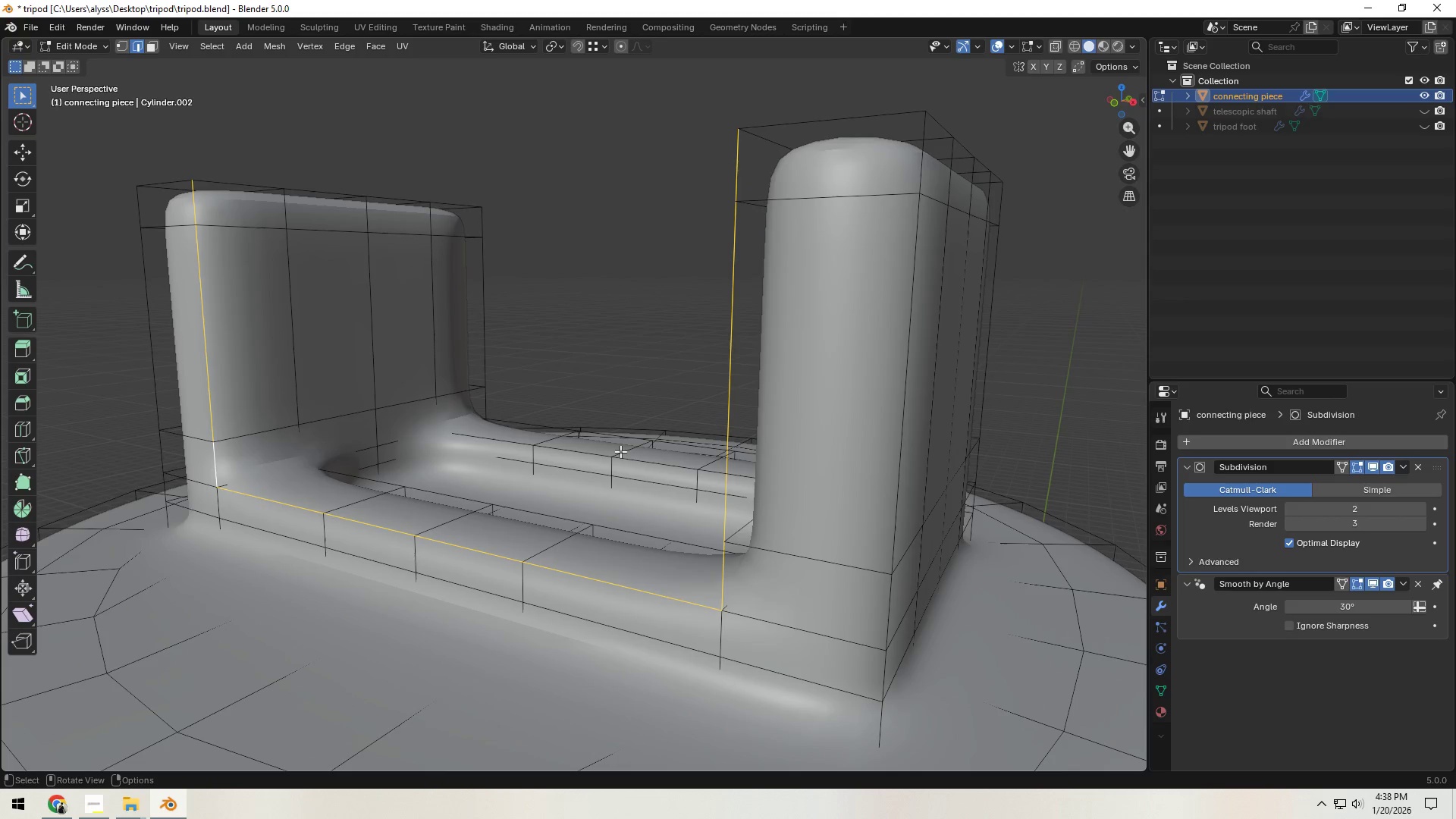 
left_click([633, 369])
 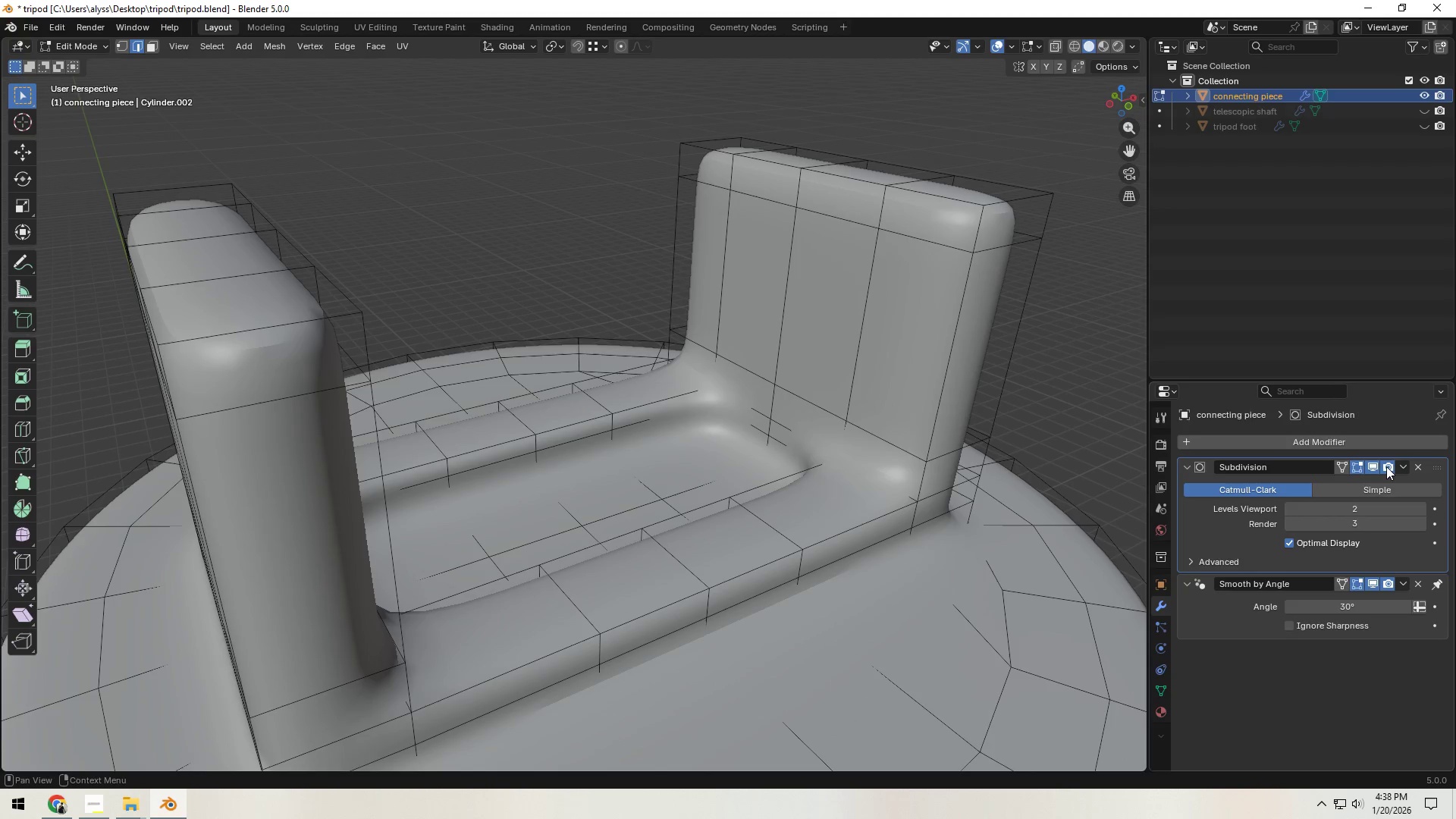 
left_click([1376, 463])
 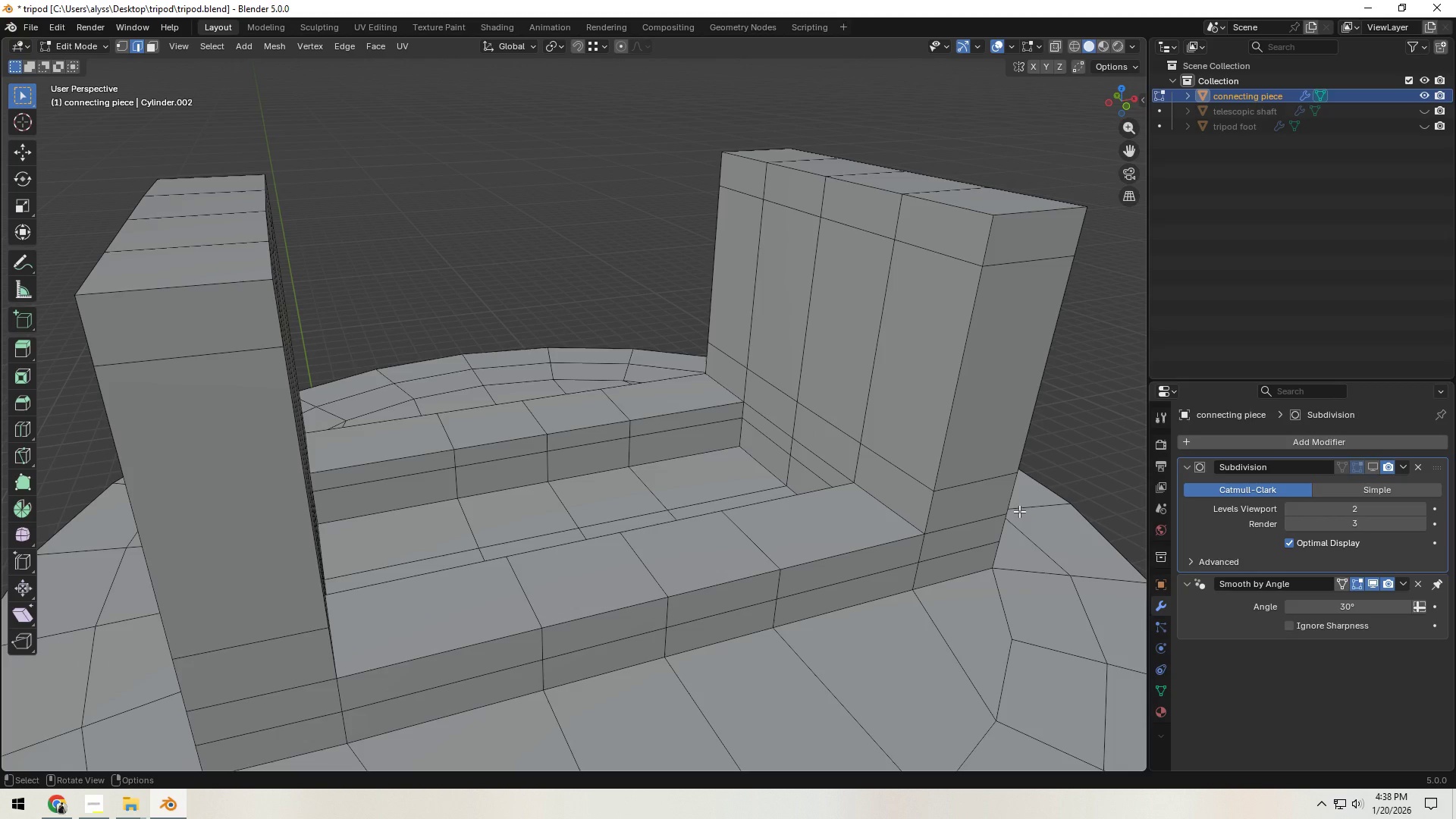 
wait(6.88)
 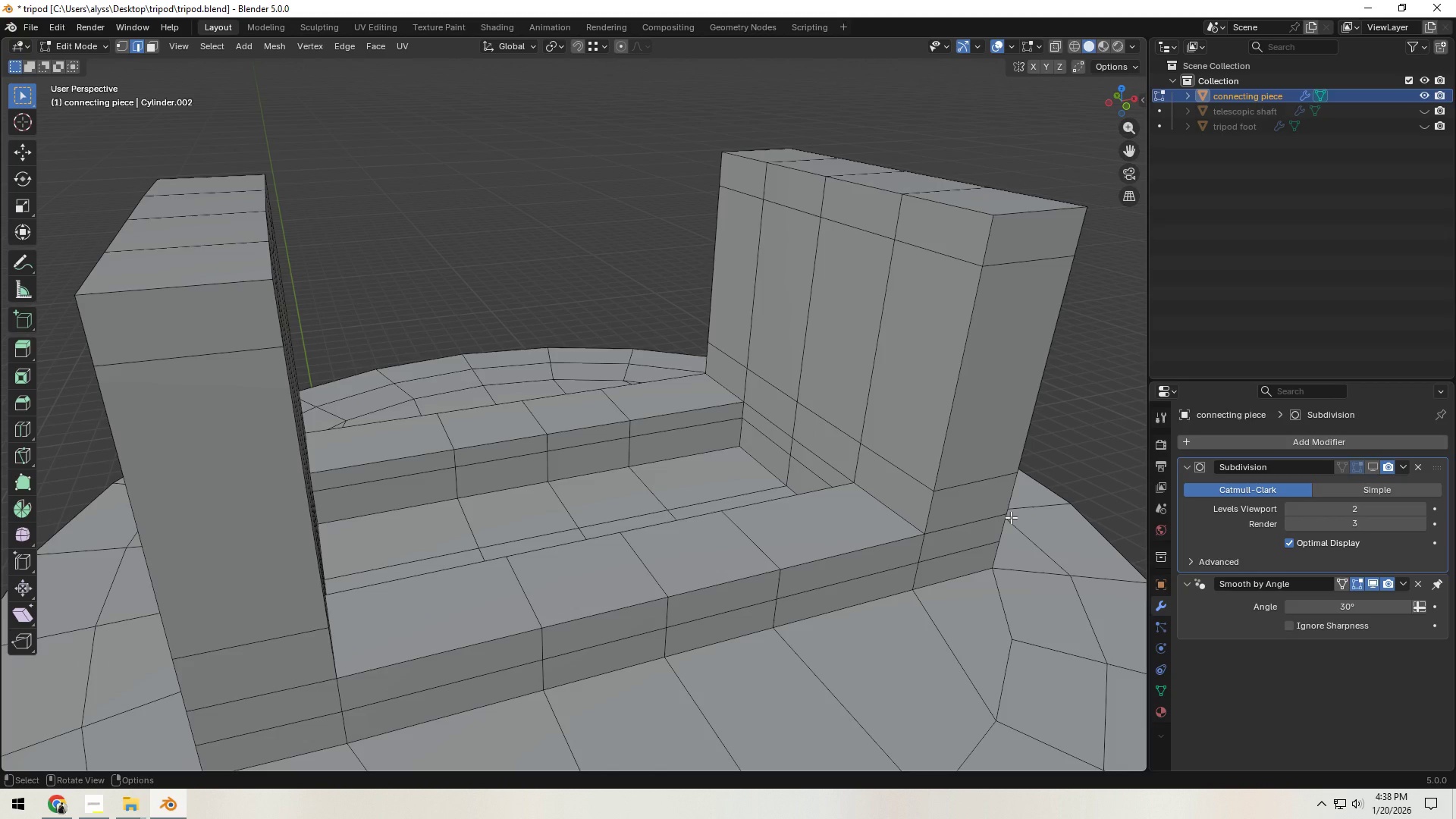 
scroll: coordinate [958, 528], scroll_direction: down, amount: 2.0
 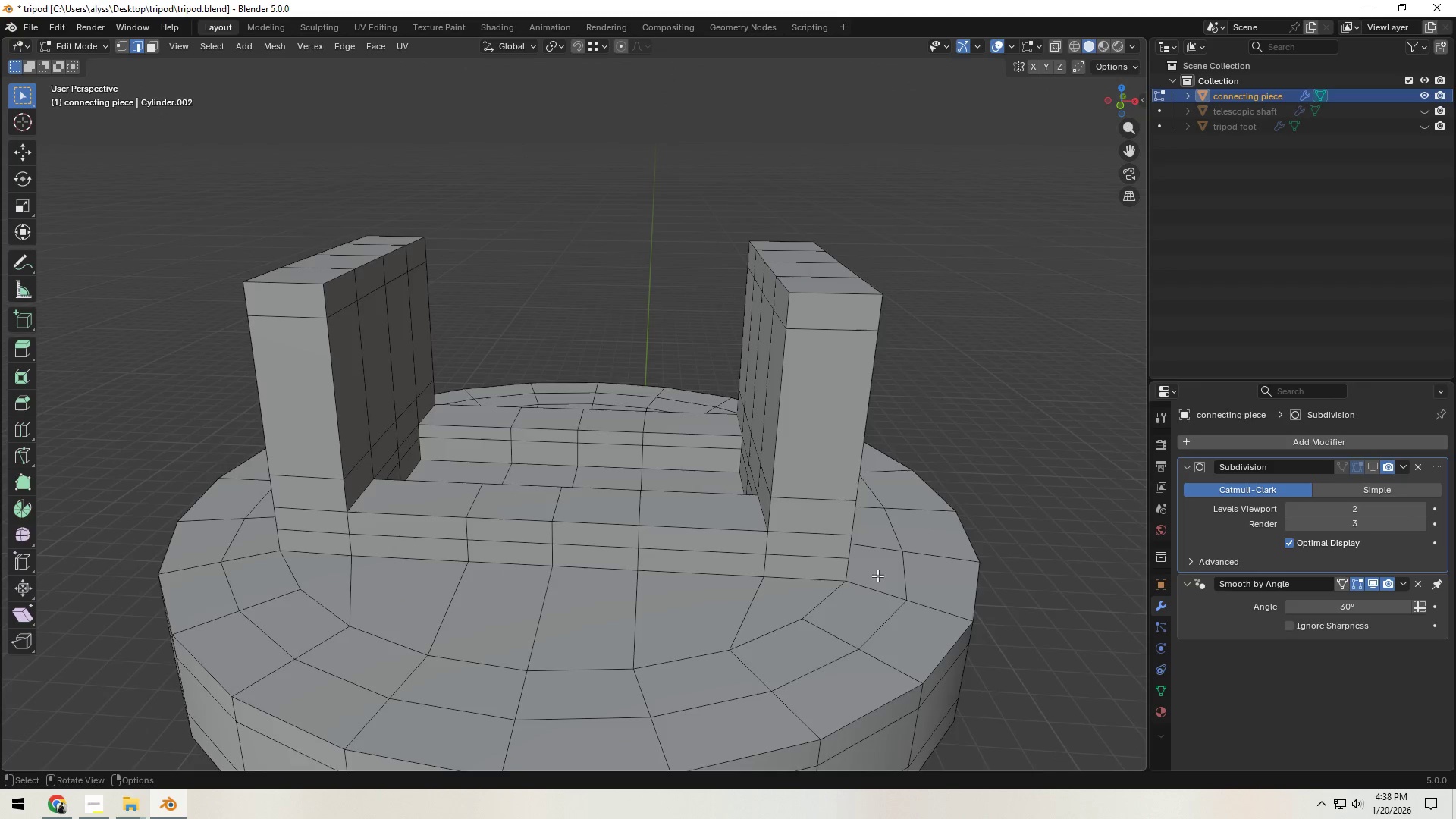 
hold_key(key=ShiftLeft, duration=0.58)
 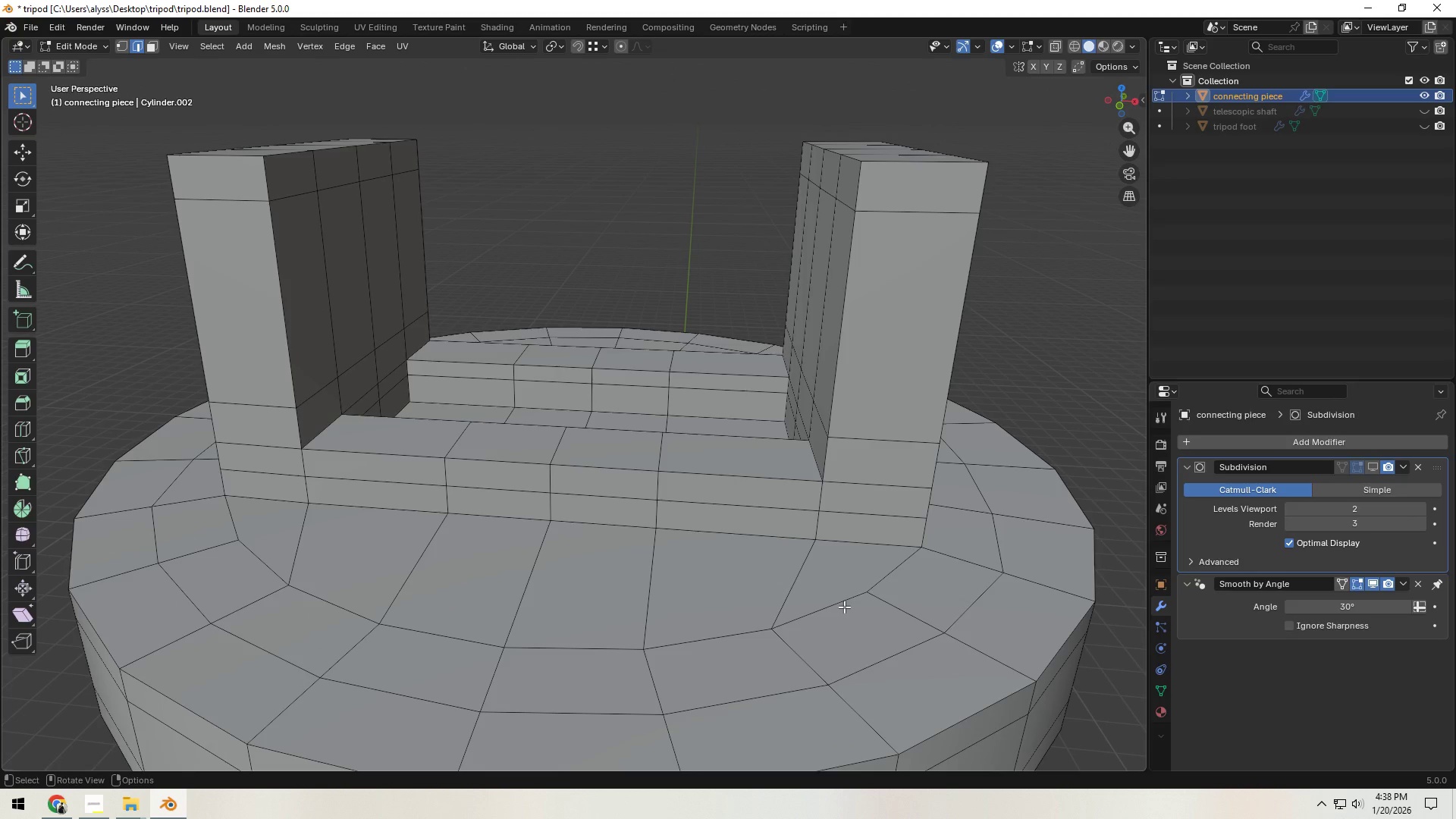 
scroll: coordinate [852, 593], scroll_direction: up, amount: 1.0
 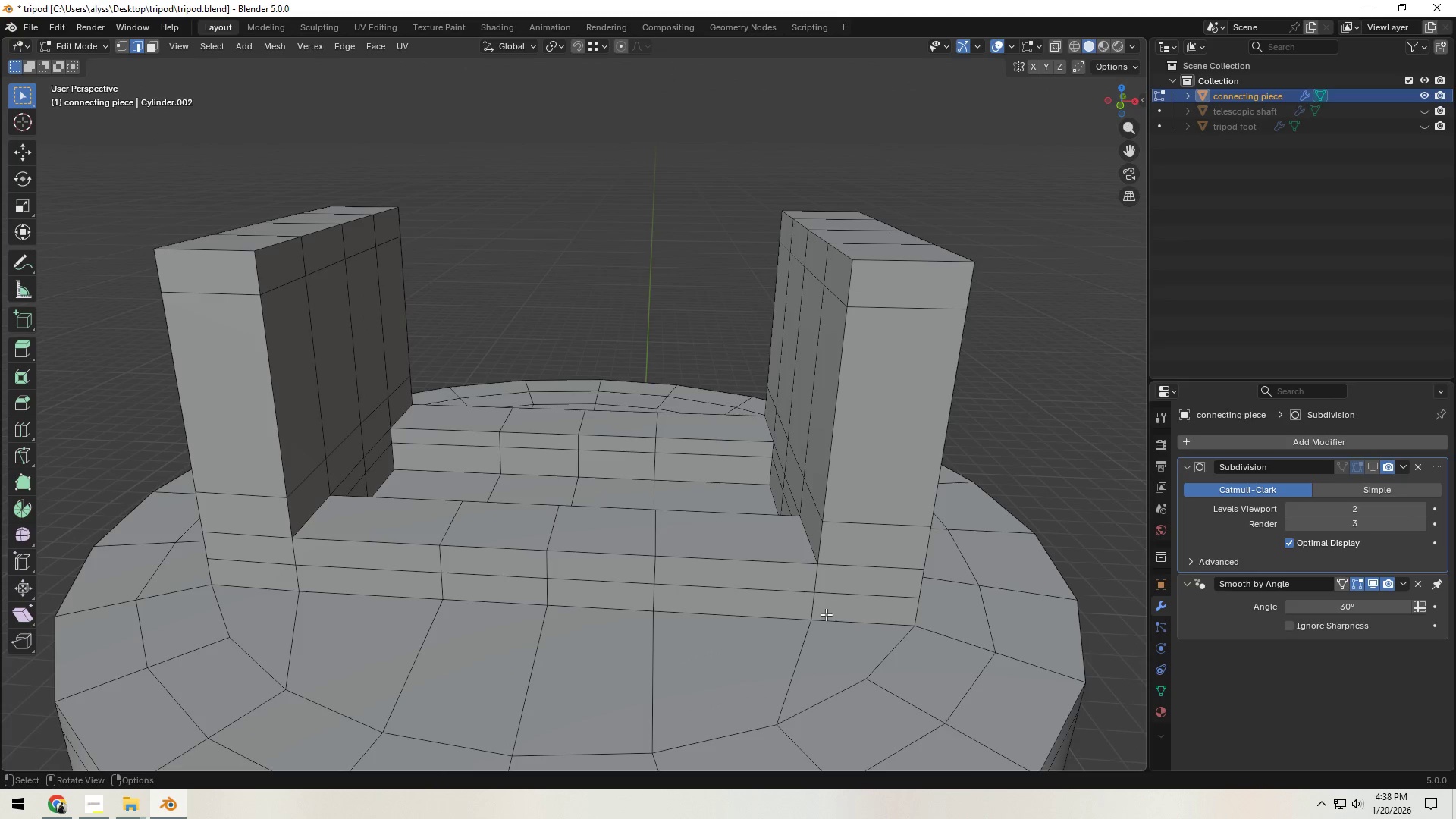 
wait(6.74)
 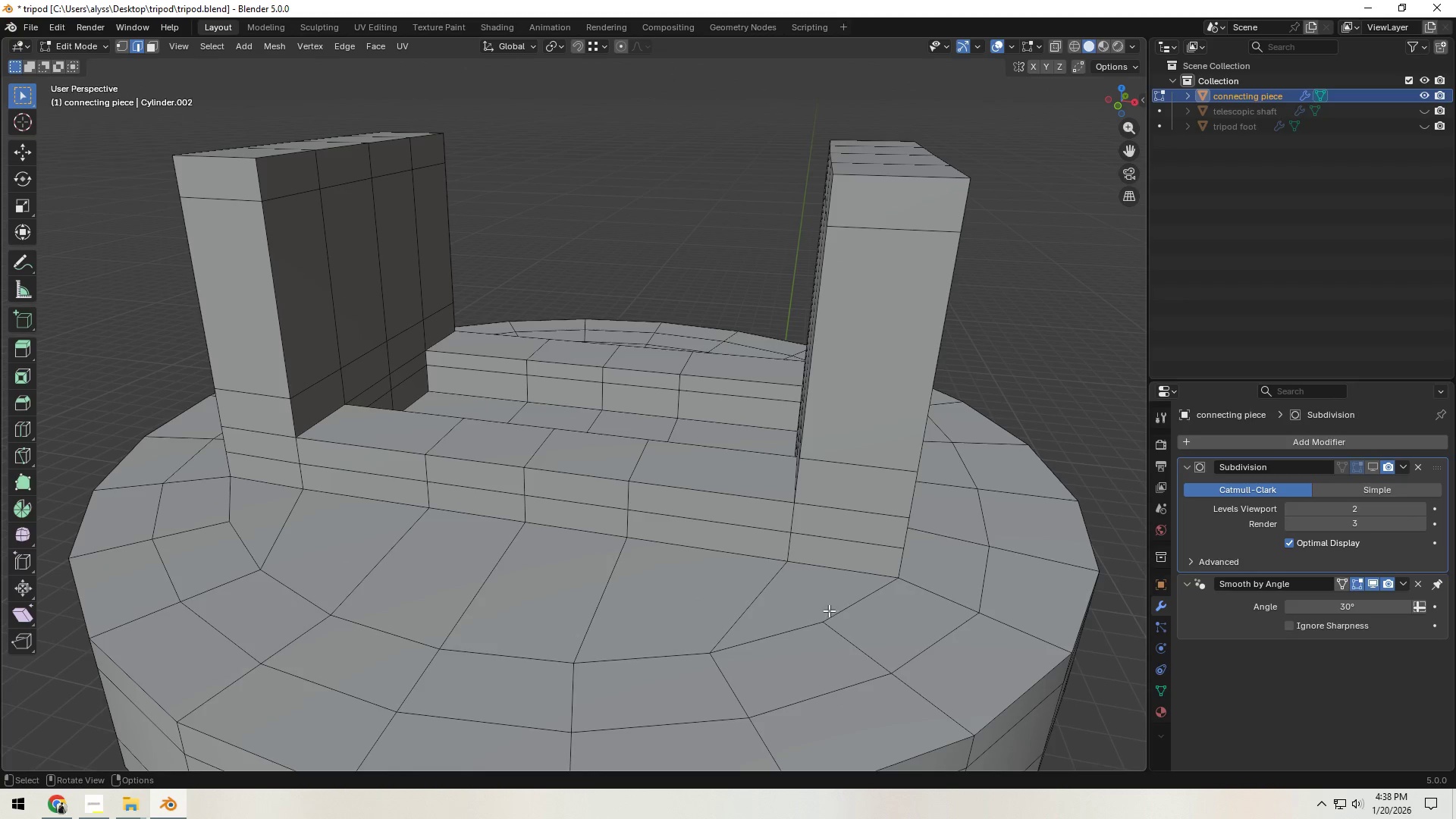 
key(Control+ControlLeft)
 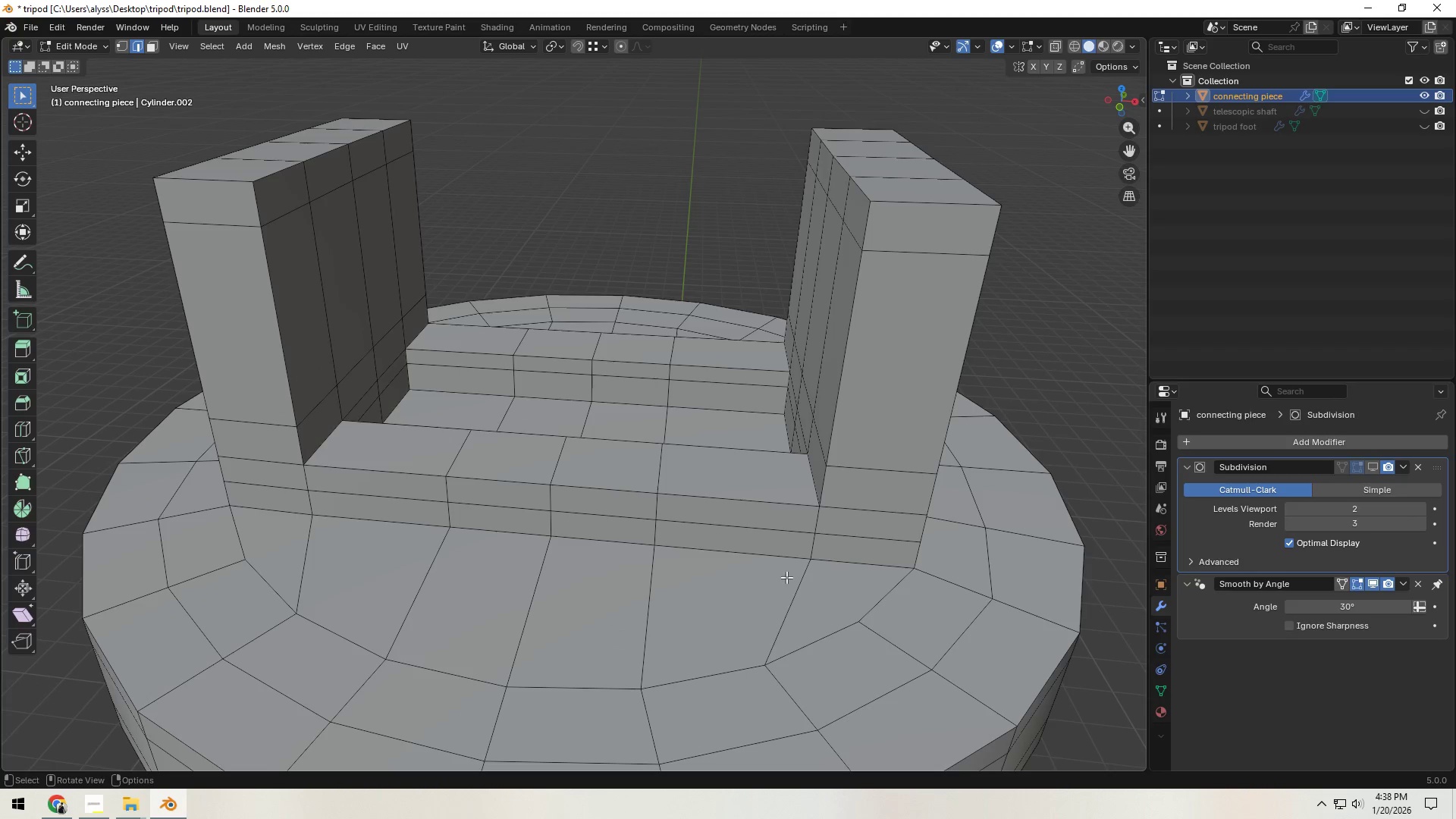 
key(Control+R)
 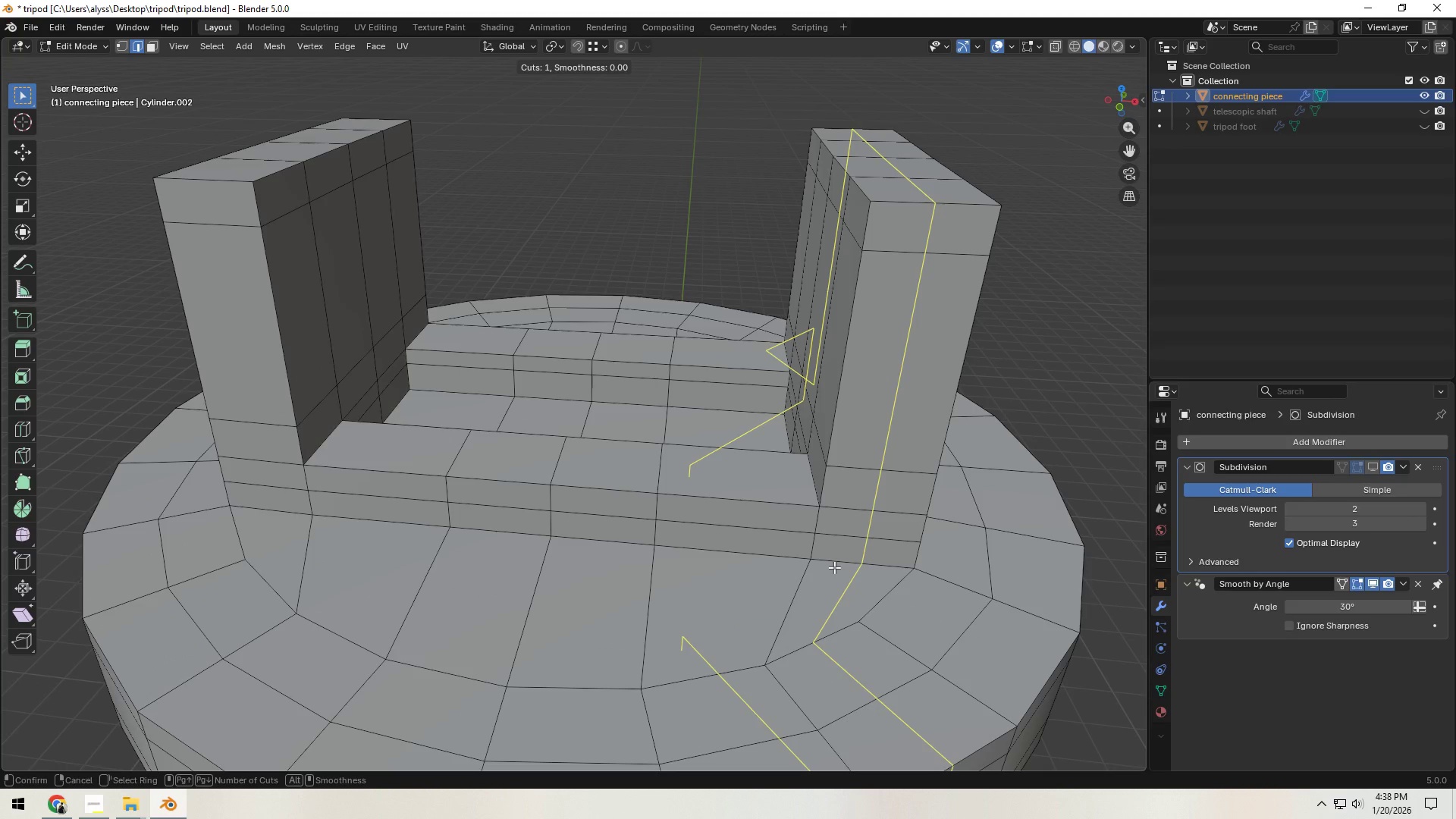 
right_click([834, 567])
 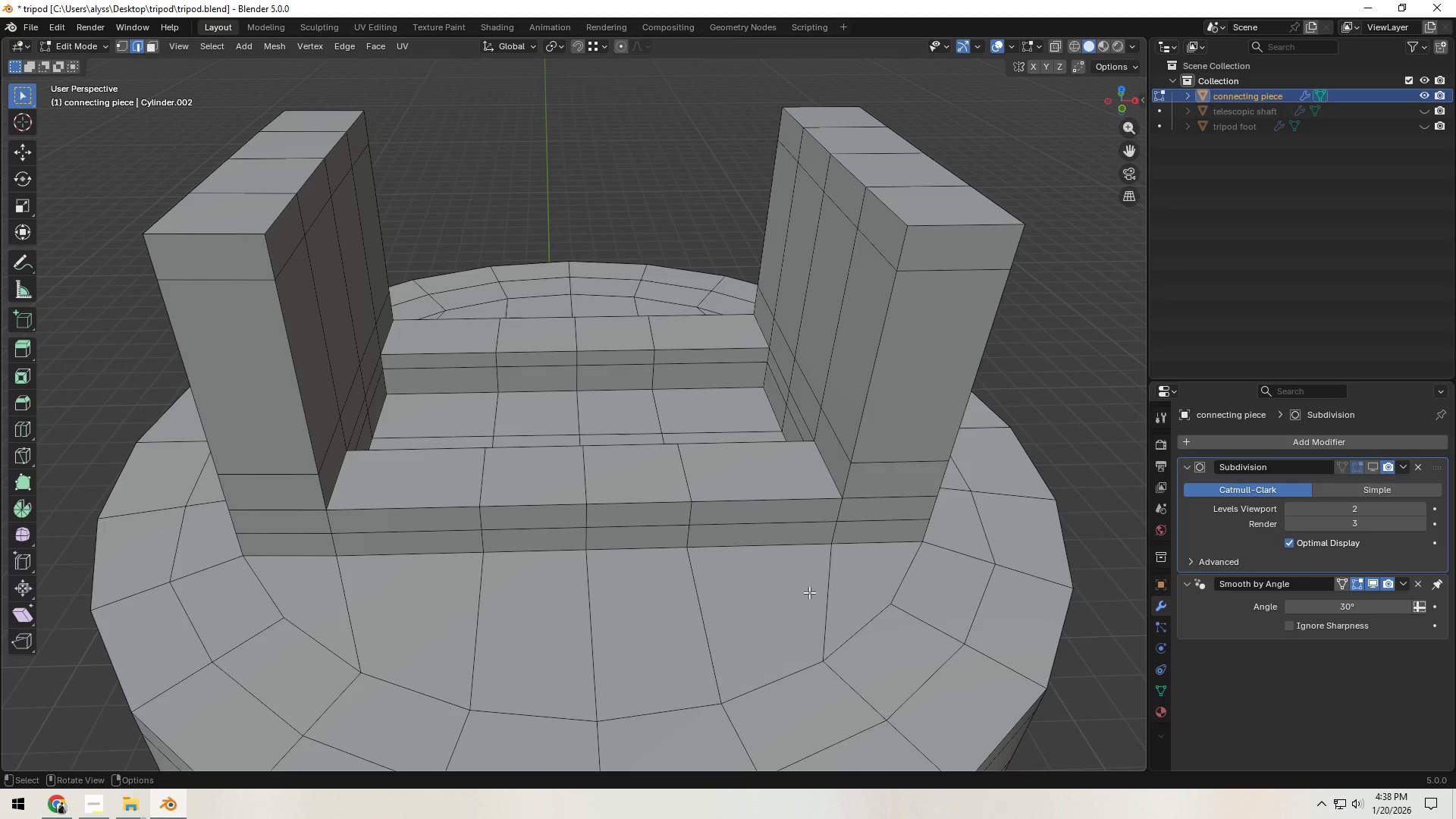 
wait(8.59)
 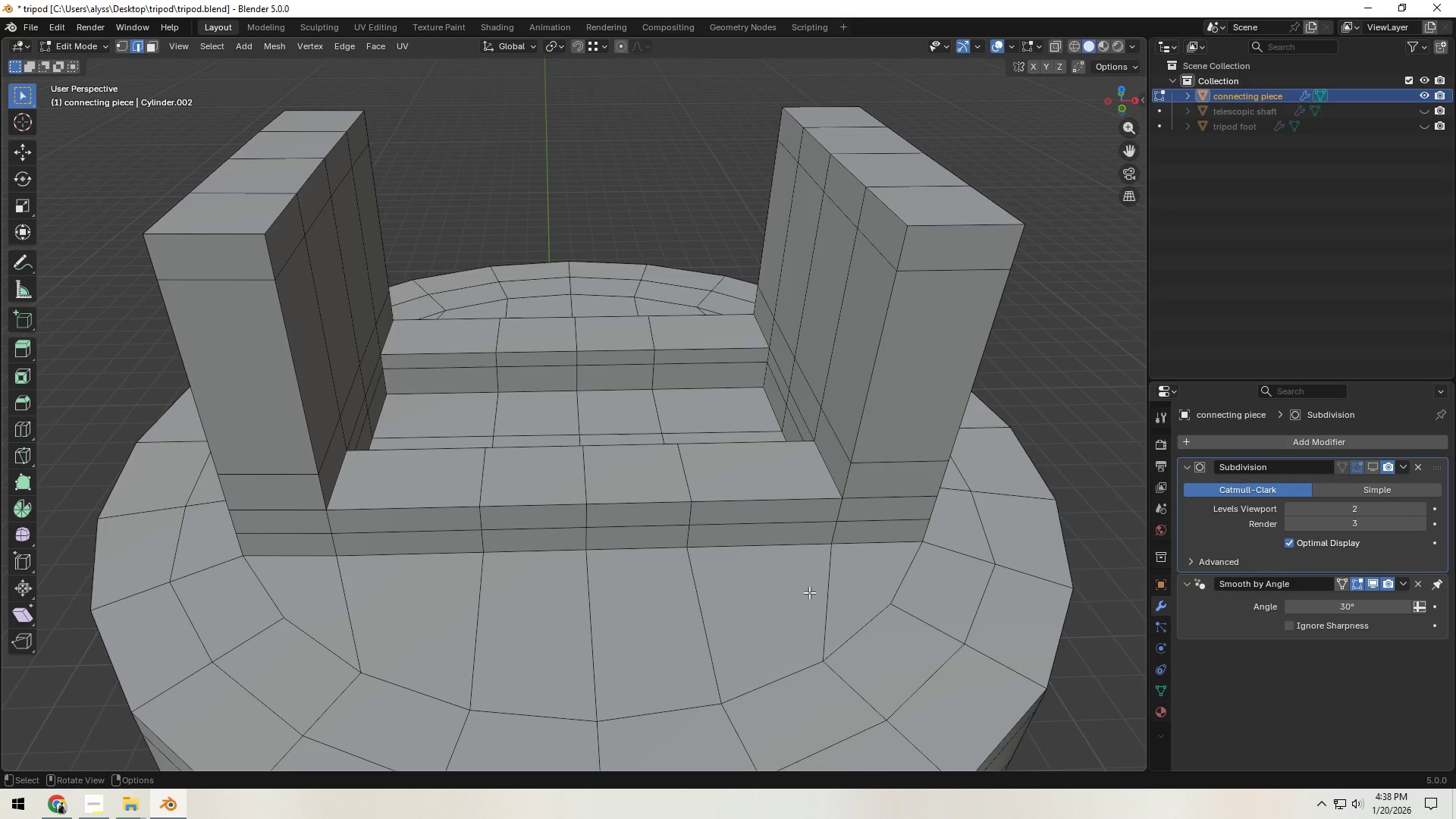 
hold_key(key=ControlLeft, duration=0.42)
left_click([433, 495])
 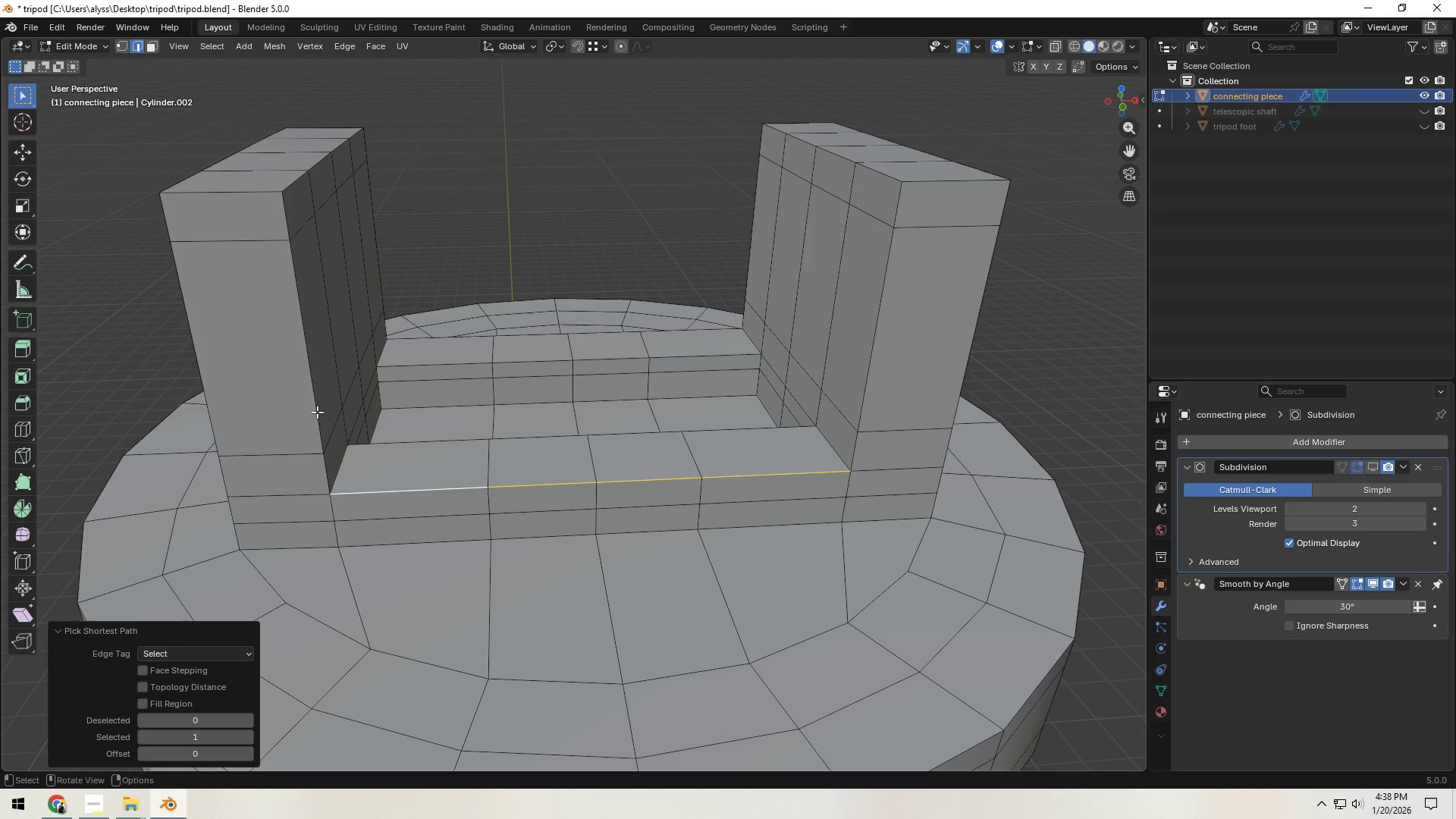 
hold_key(key=ControlLeft, duration=1.38)
left_click([280, 218])
 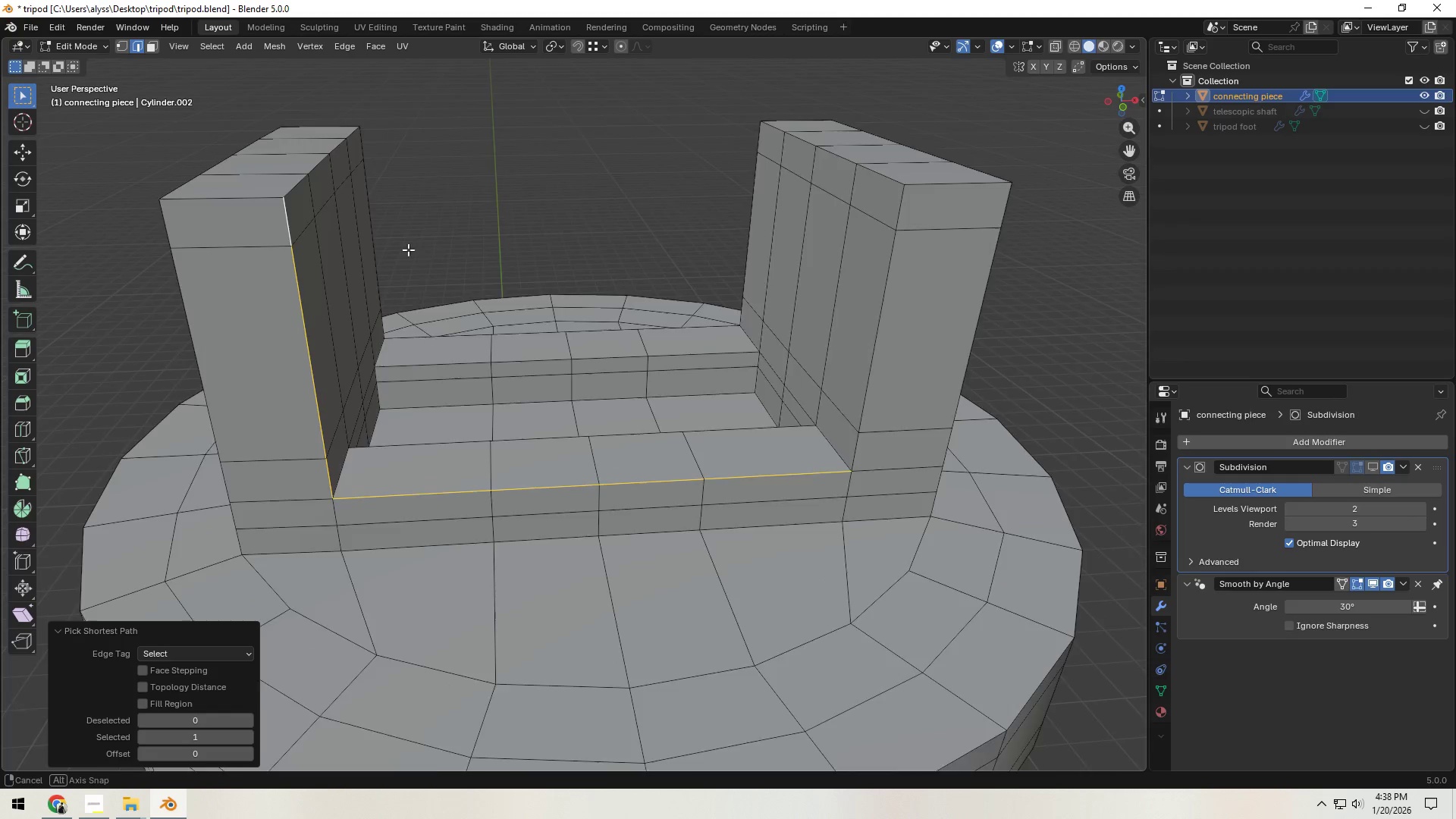 
hold_key(key=ControlLeft, duration=1.5)
left_click([431, 111])
 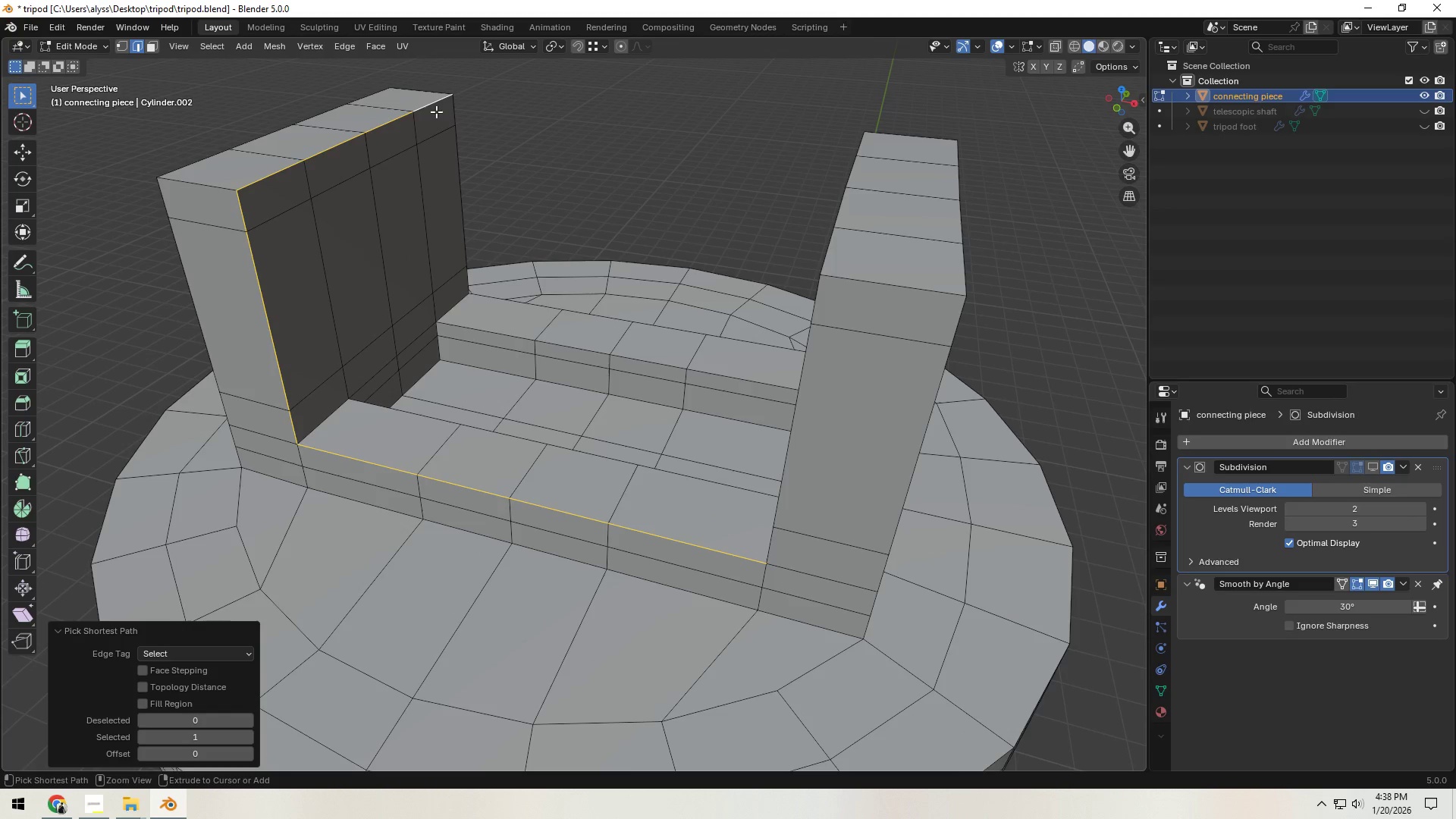 
hold_key(key=ControlLeft, duration=1.39)
 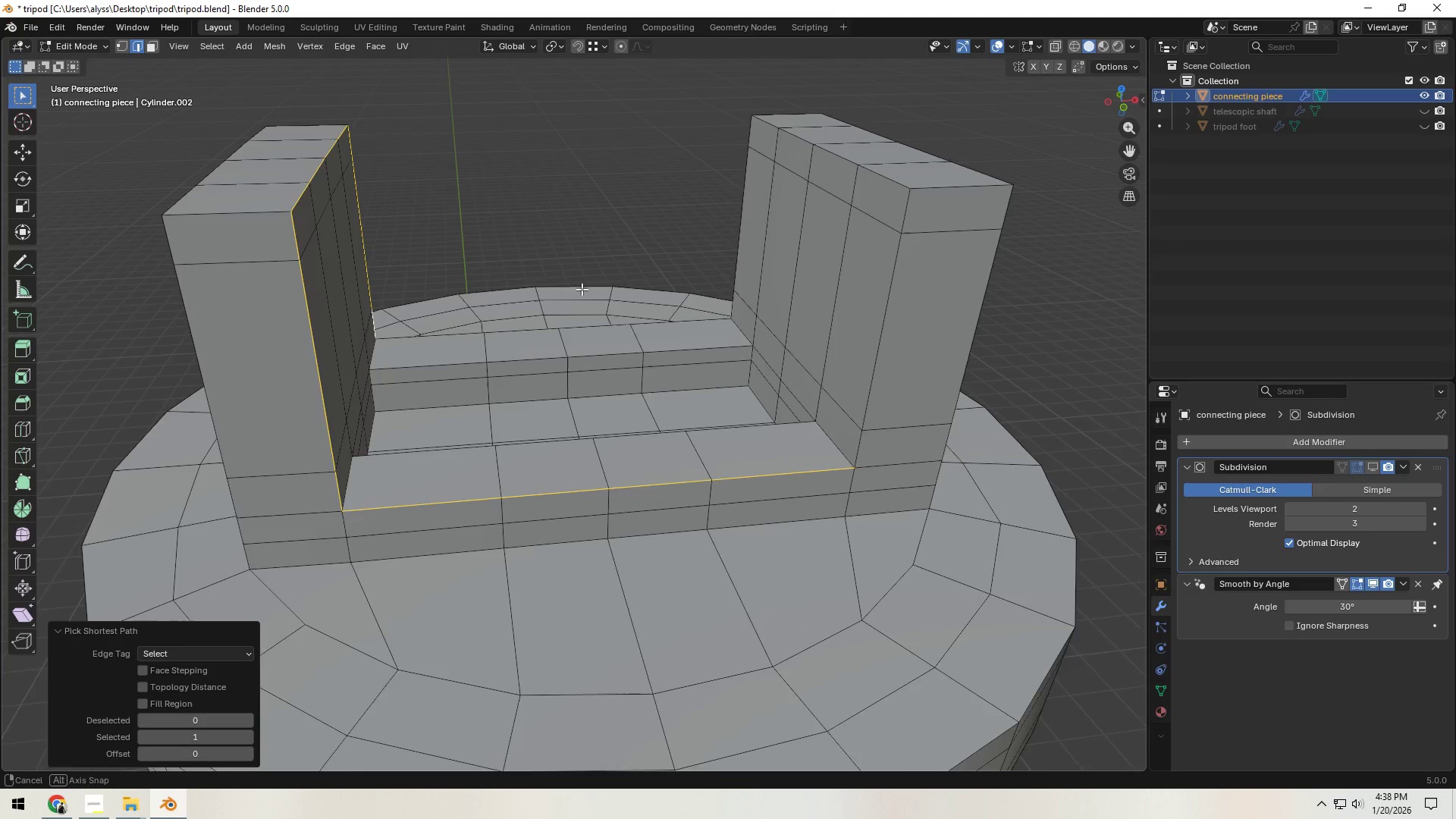 
hold_key(key=ControlLeft, duration=1.5)
left_click([698, 321])
 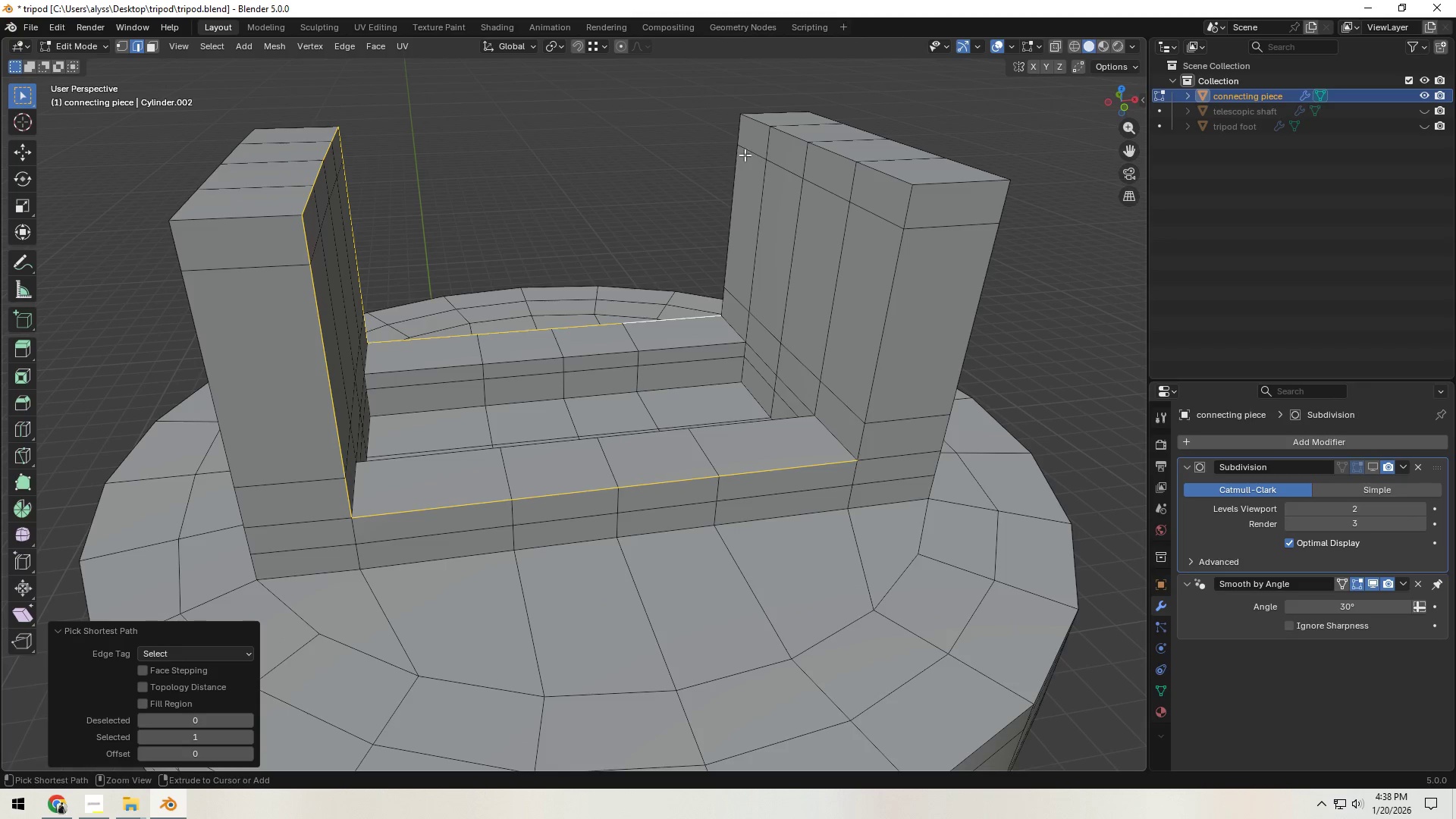 
left_click([735, 133])
 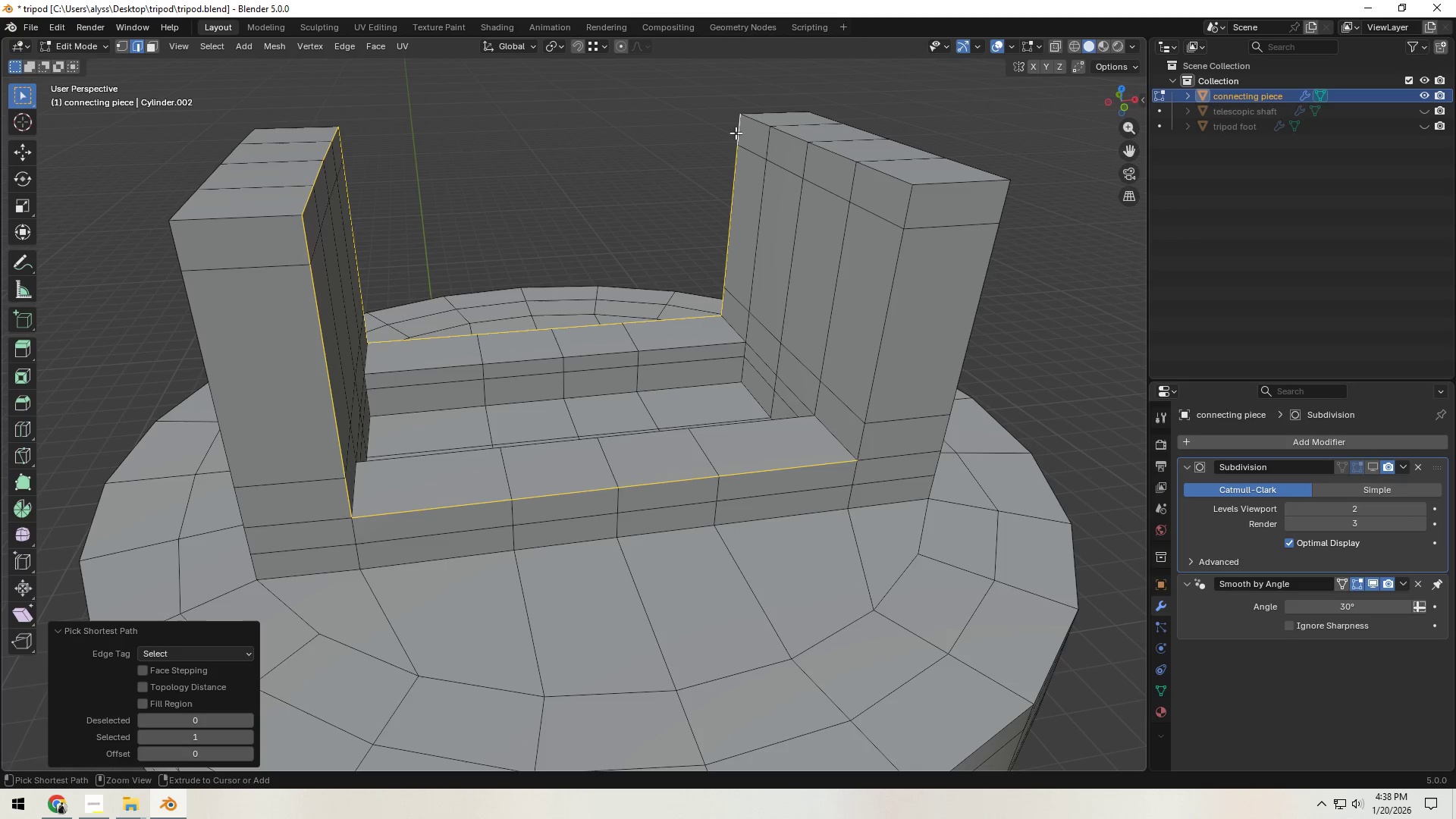 
hold_key(key=ControlLeft, duration=1.52)
left_click([886, 174])
 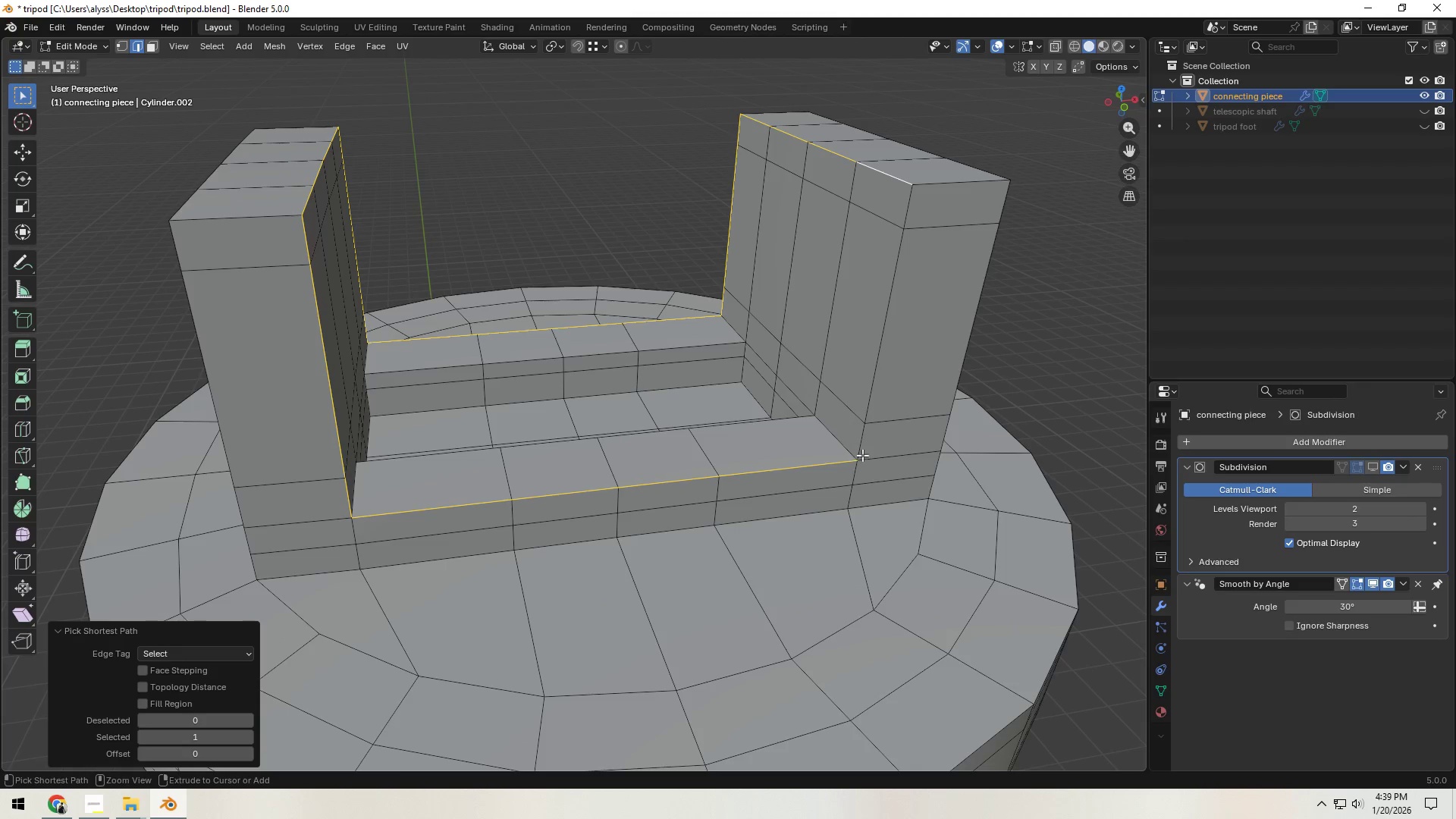 
hold_key(key=ControlLeft, duration=0.38)
left_click([862, 442])
 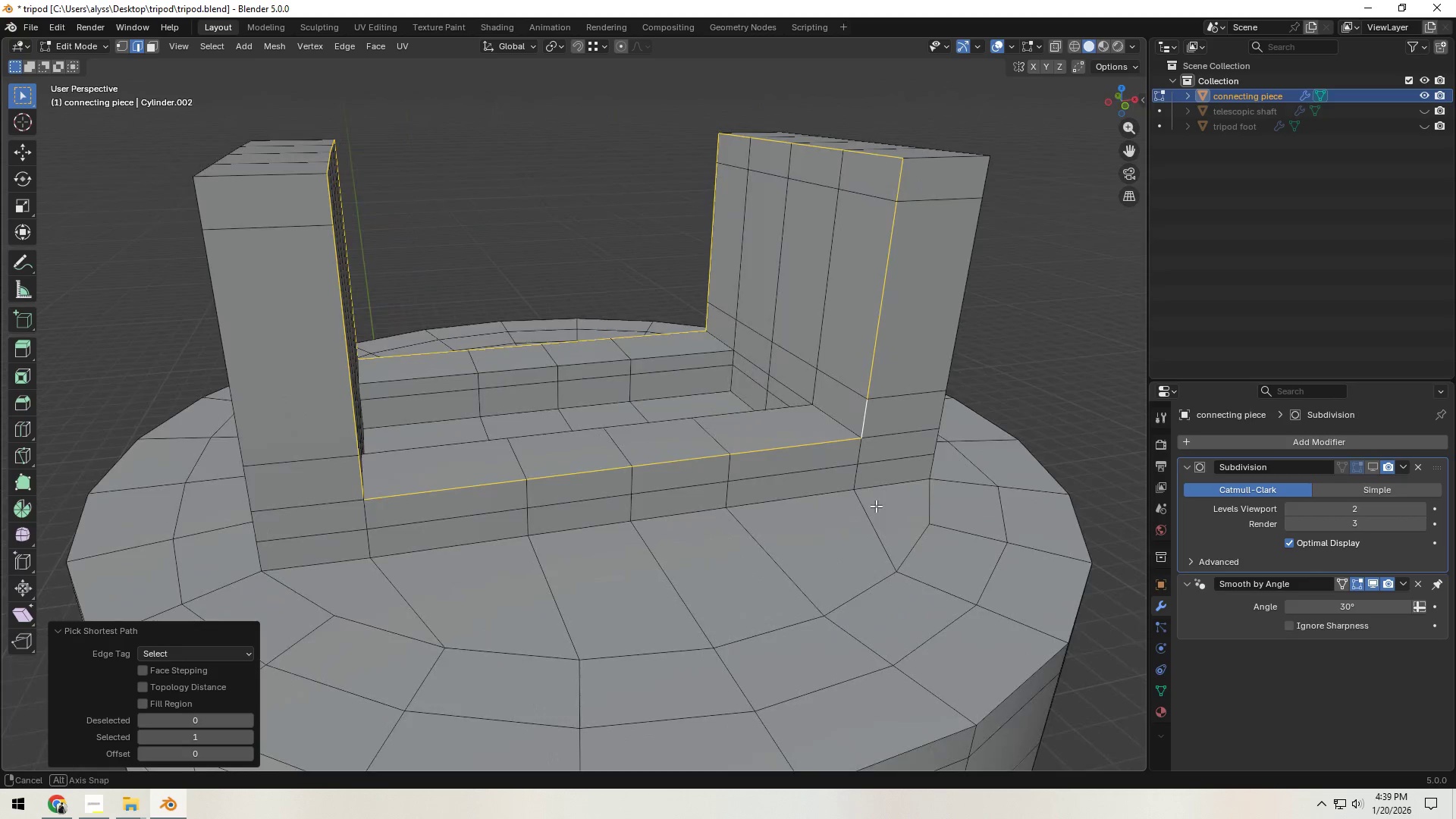 
scroll: coordinate [762, 510], scroll_direction: up, amount: 1.0
 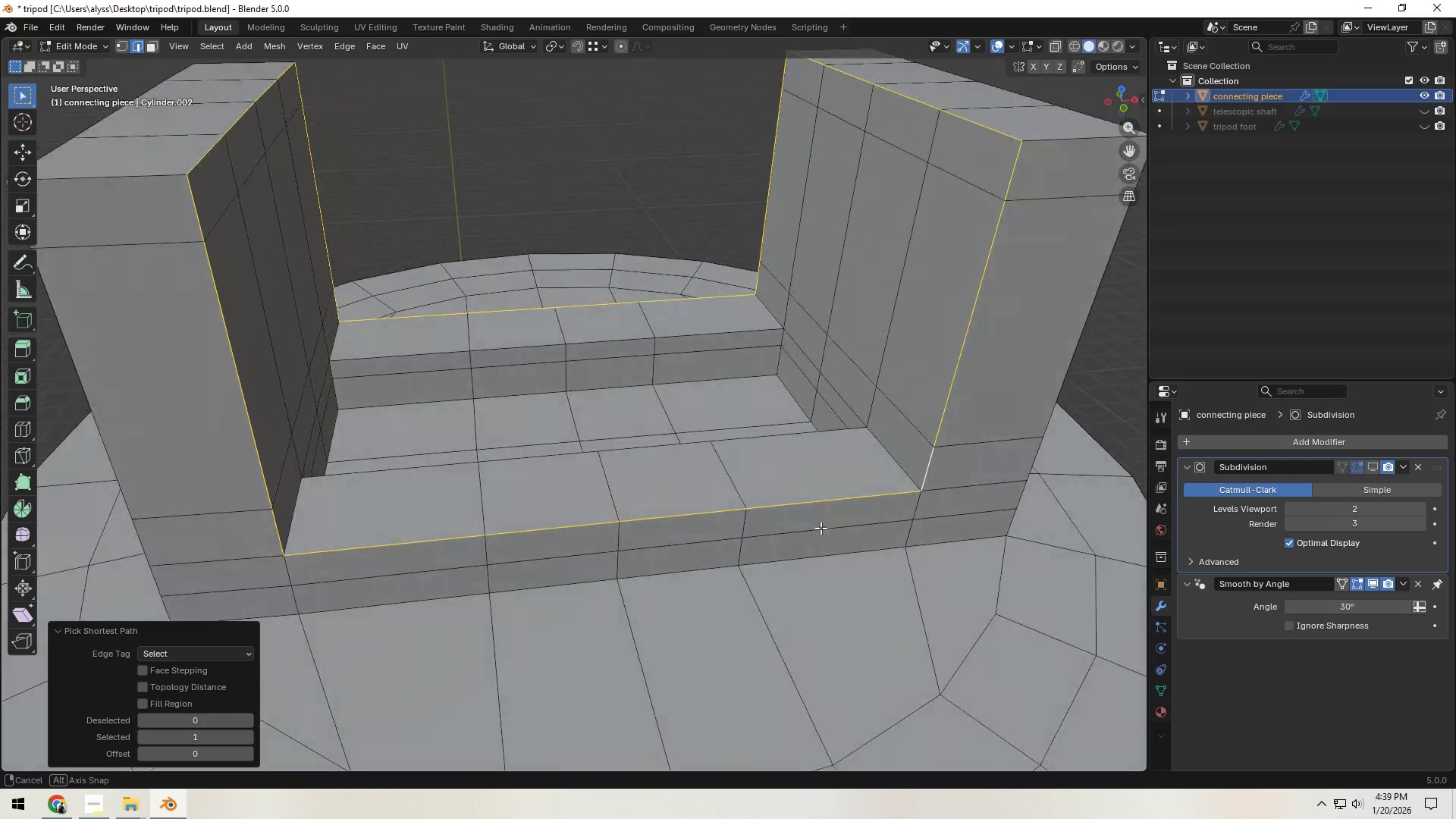 
hold_key(key=ShiftLeft, duration=0.33)
 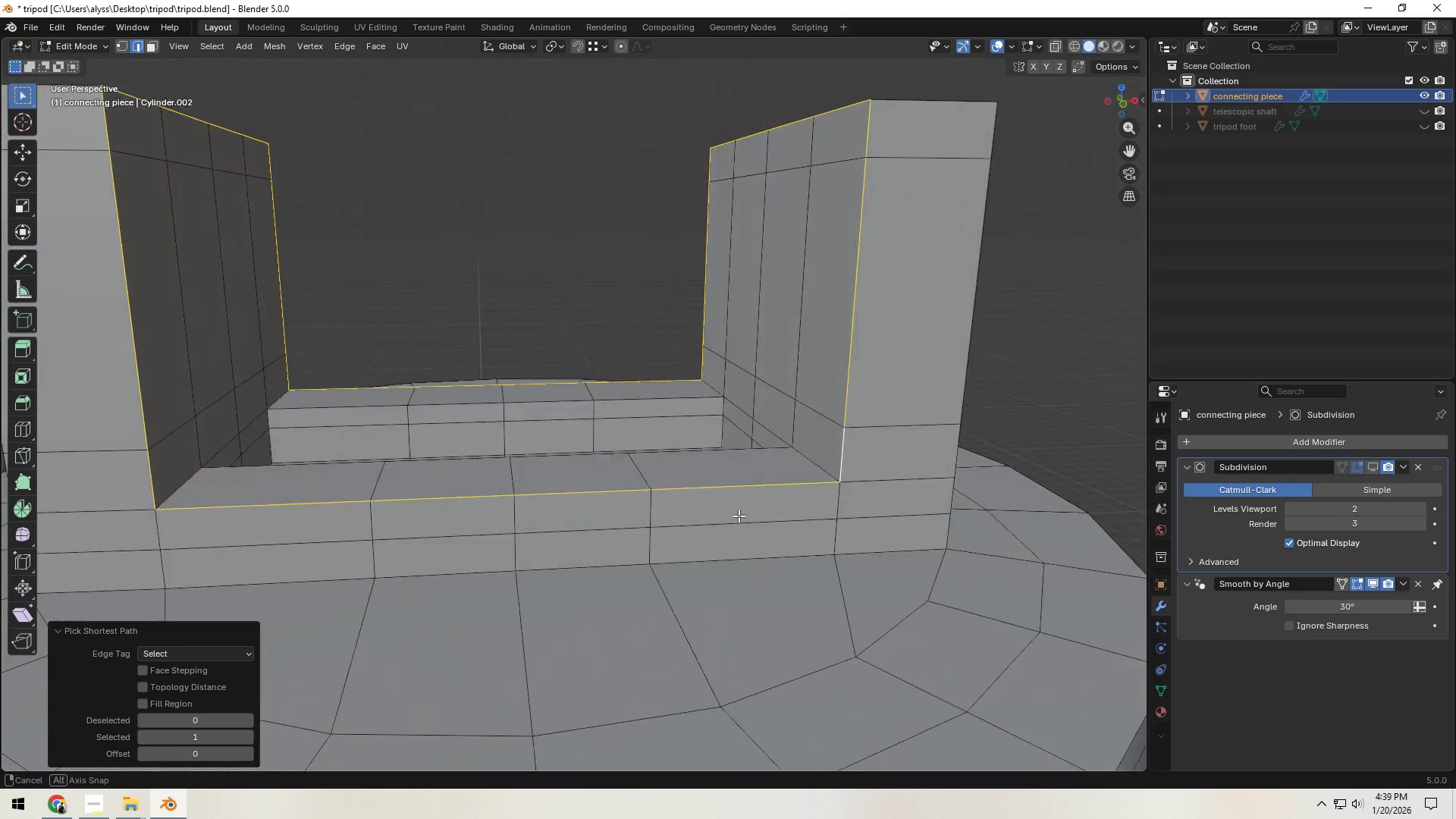 
key(Shift+ShiftLeft)
 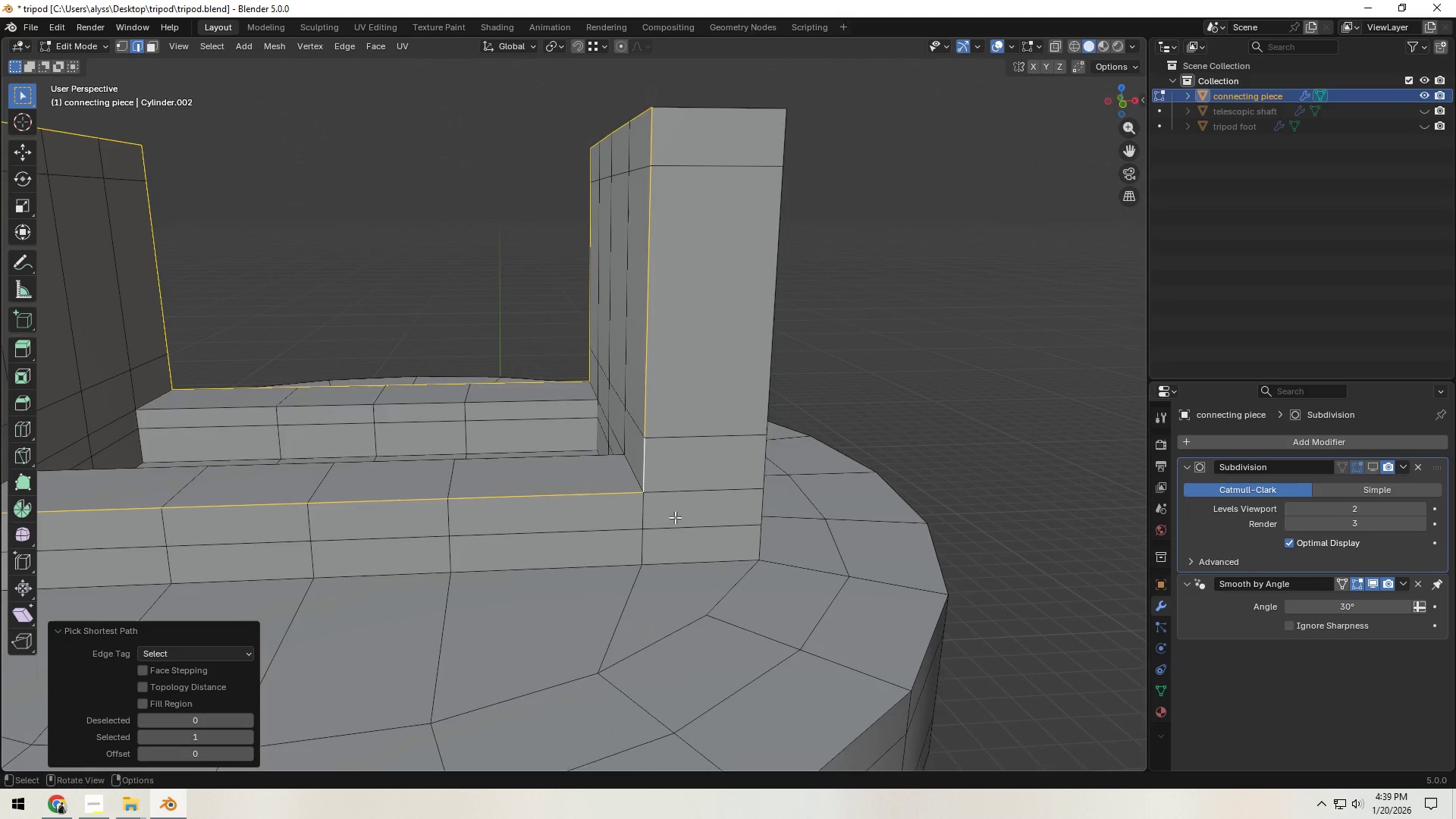 
scroll: coordinate [676, 517], scroll_direction: up, amount: 2.0
 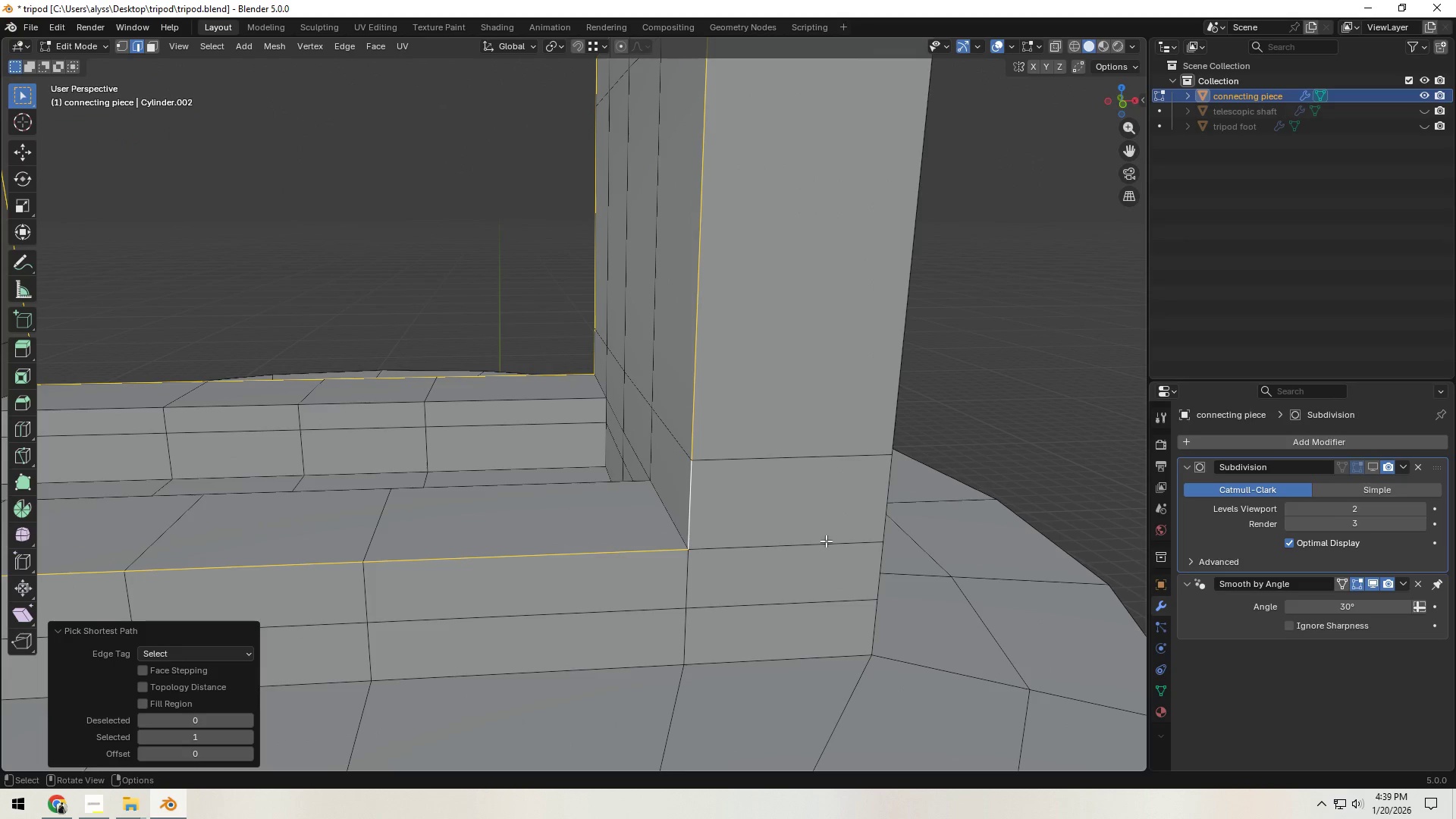 
key(Control+ControlLeft)
 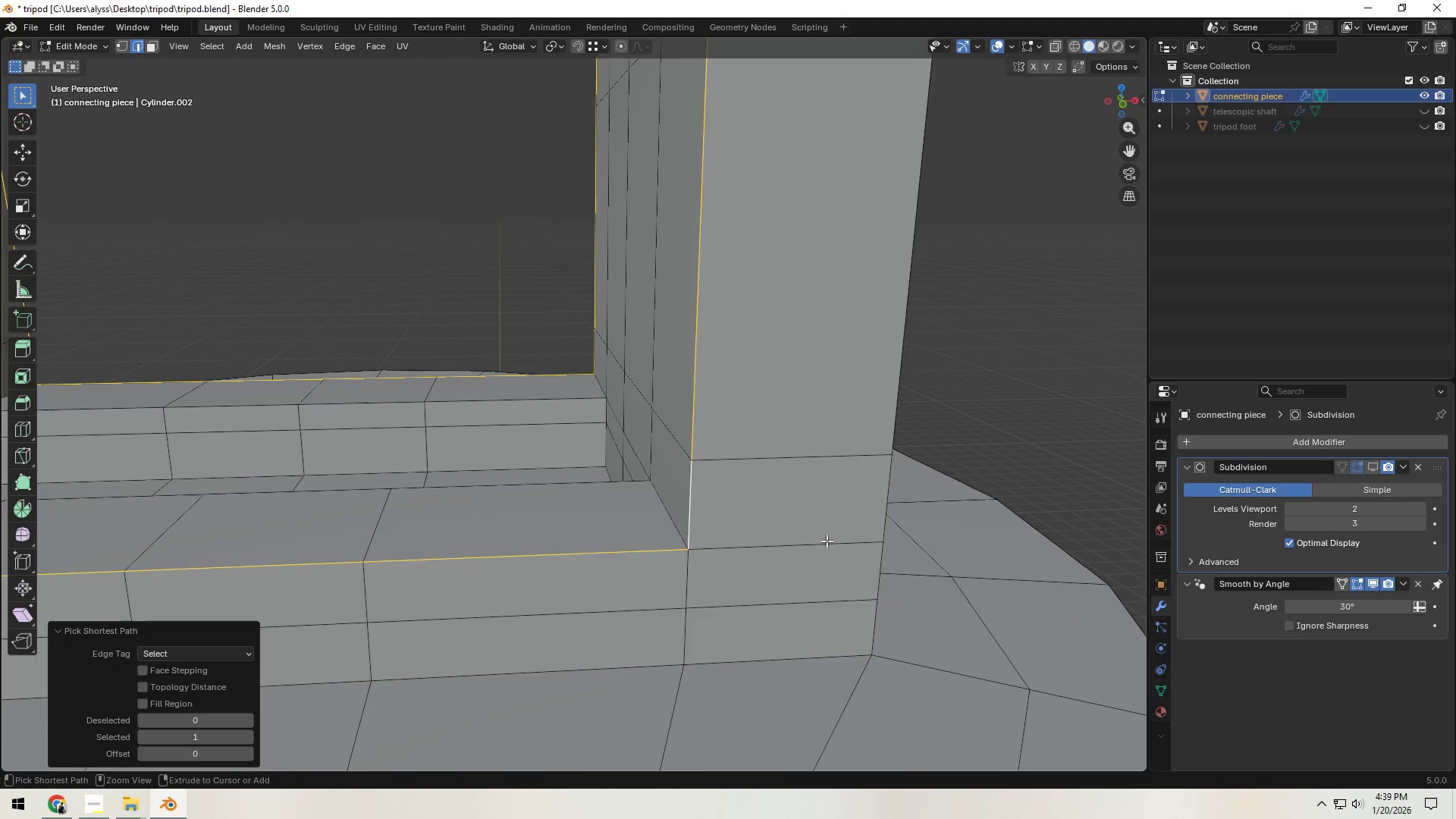 
key(Control+B)
 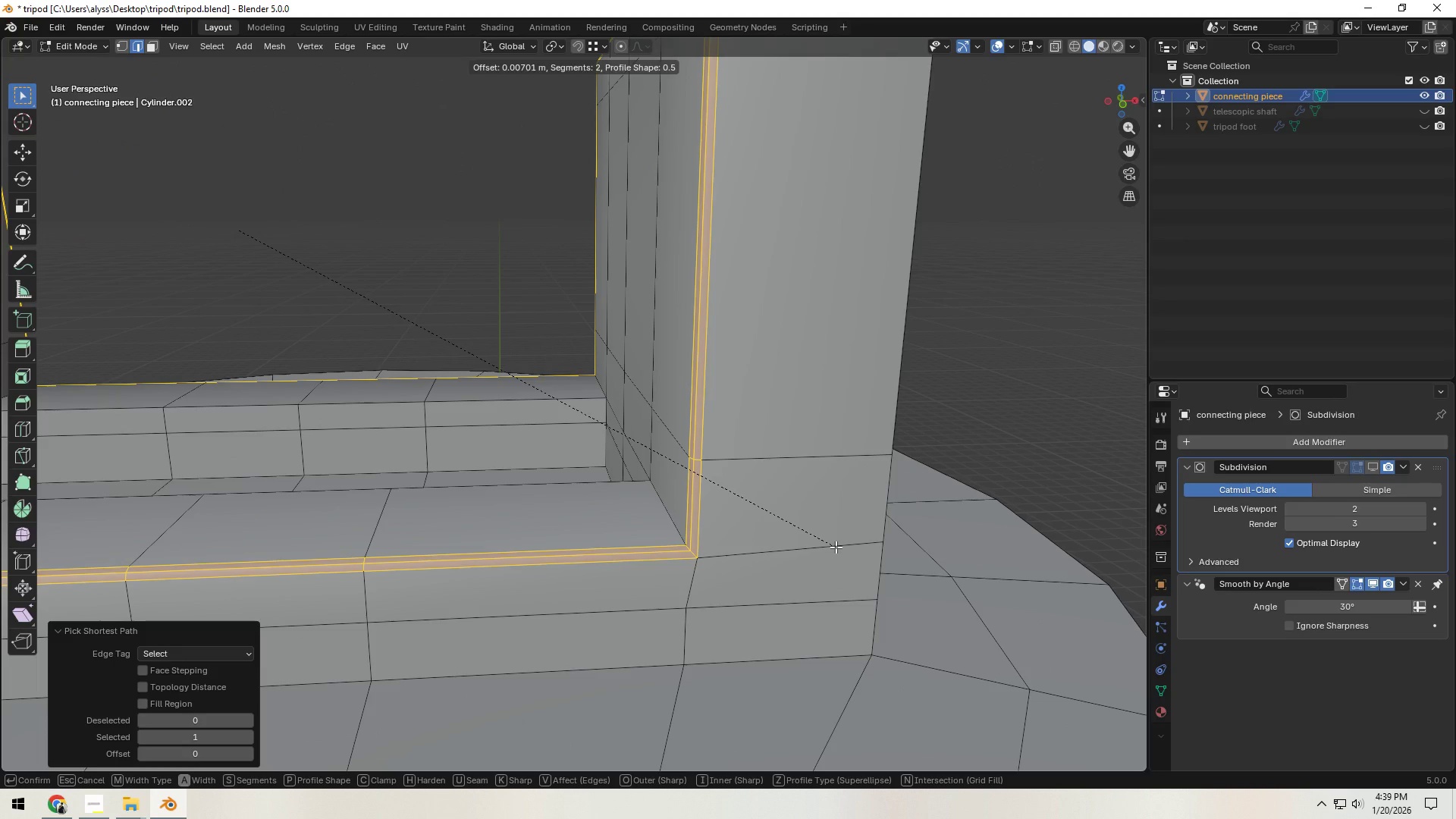 
left_click([836, 547])
 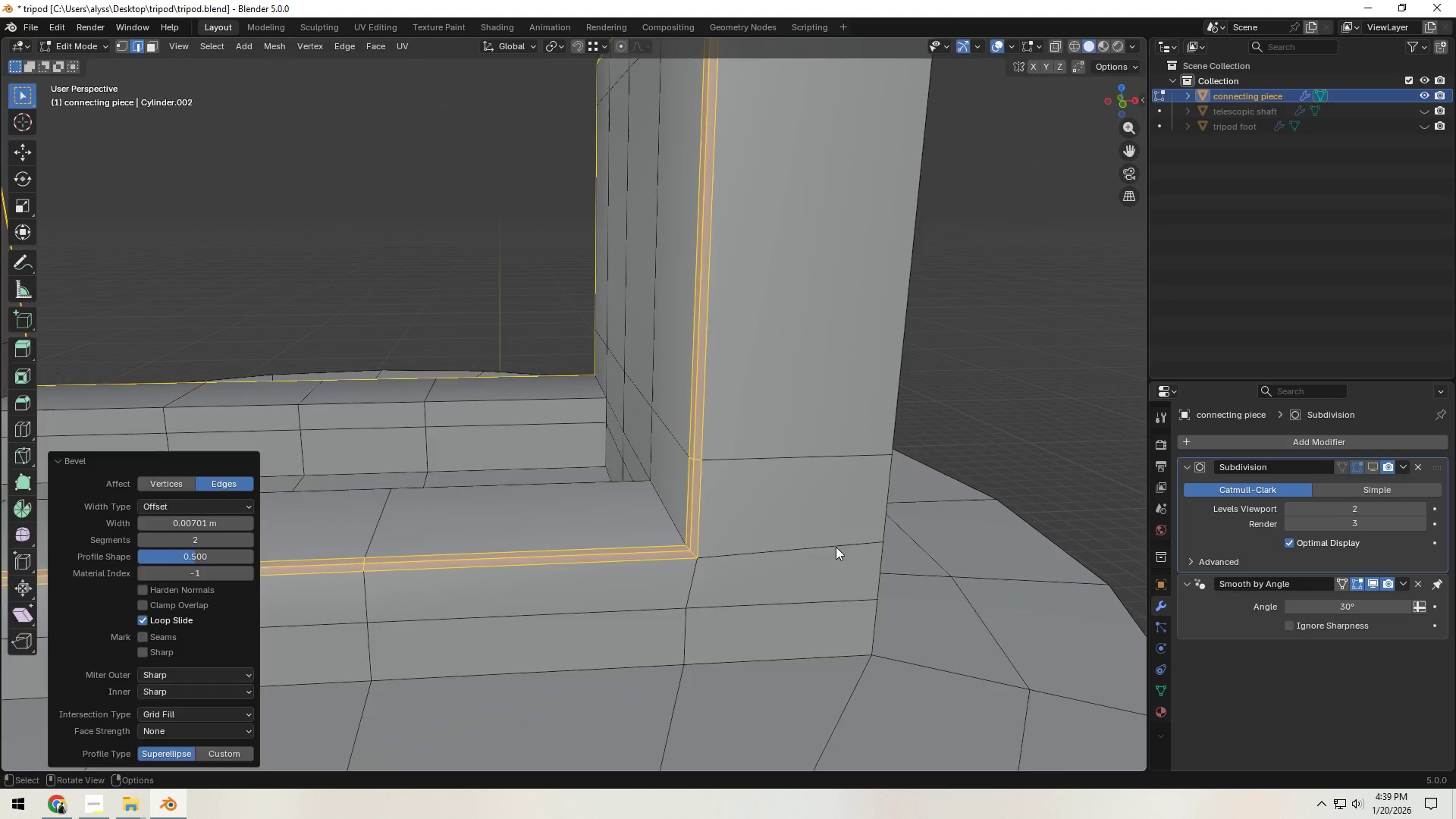 
key(Tab)
 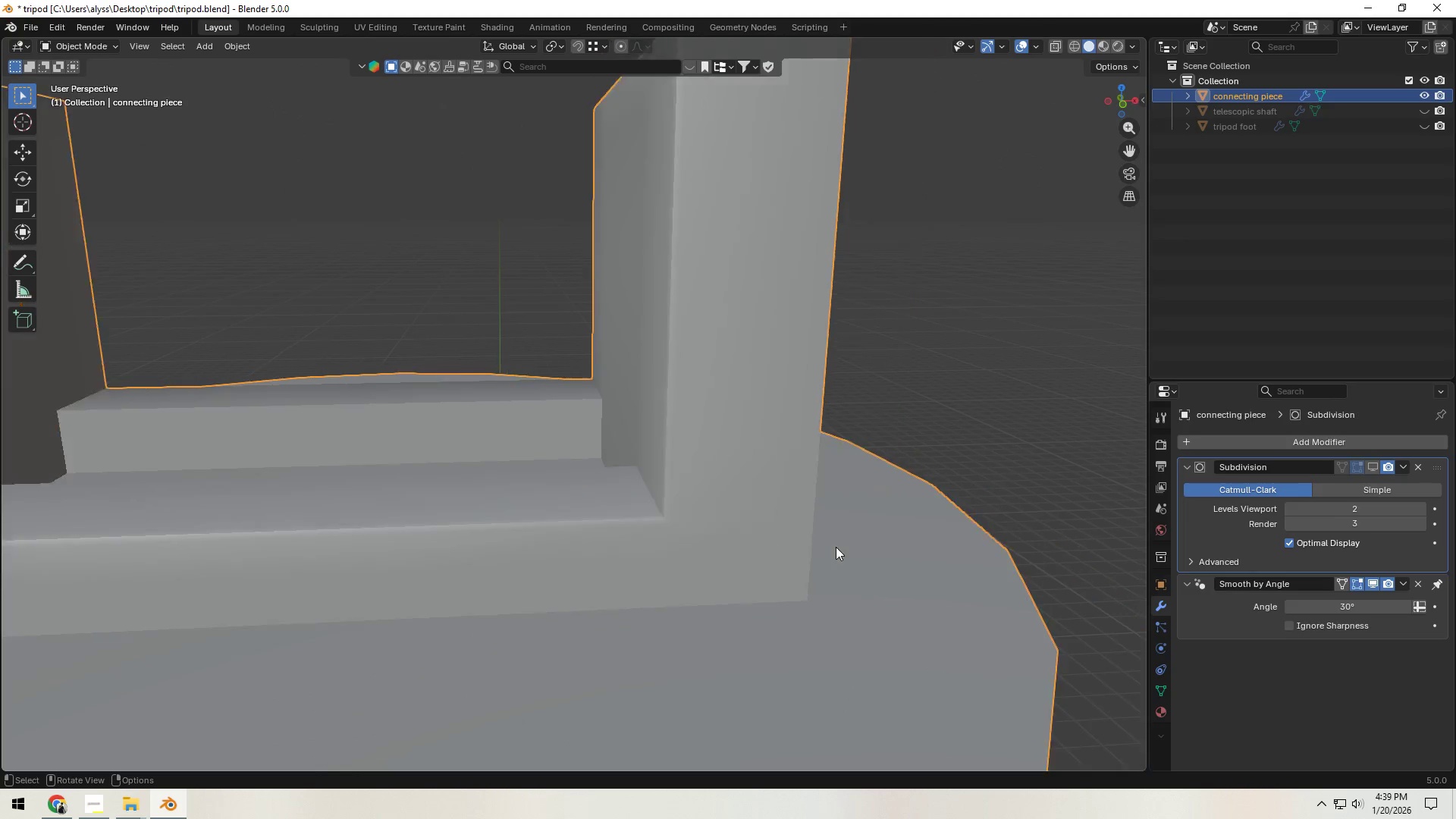 
scroll: coordinate [836, 547], scroll_direction: down, amount: 3.0
 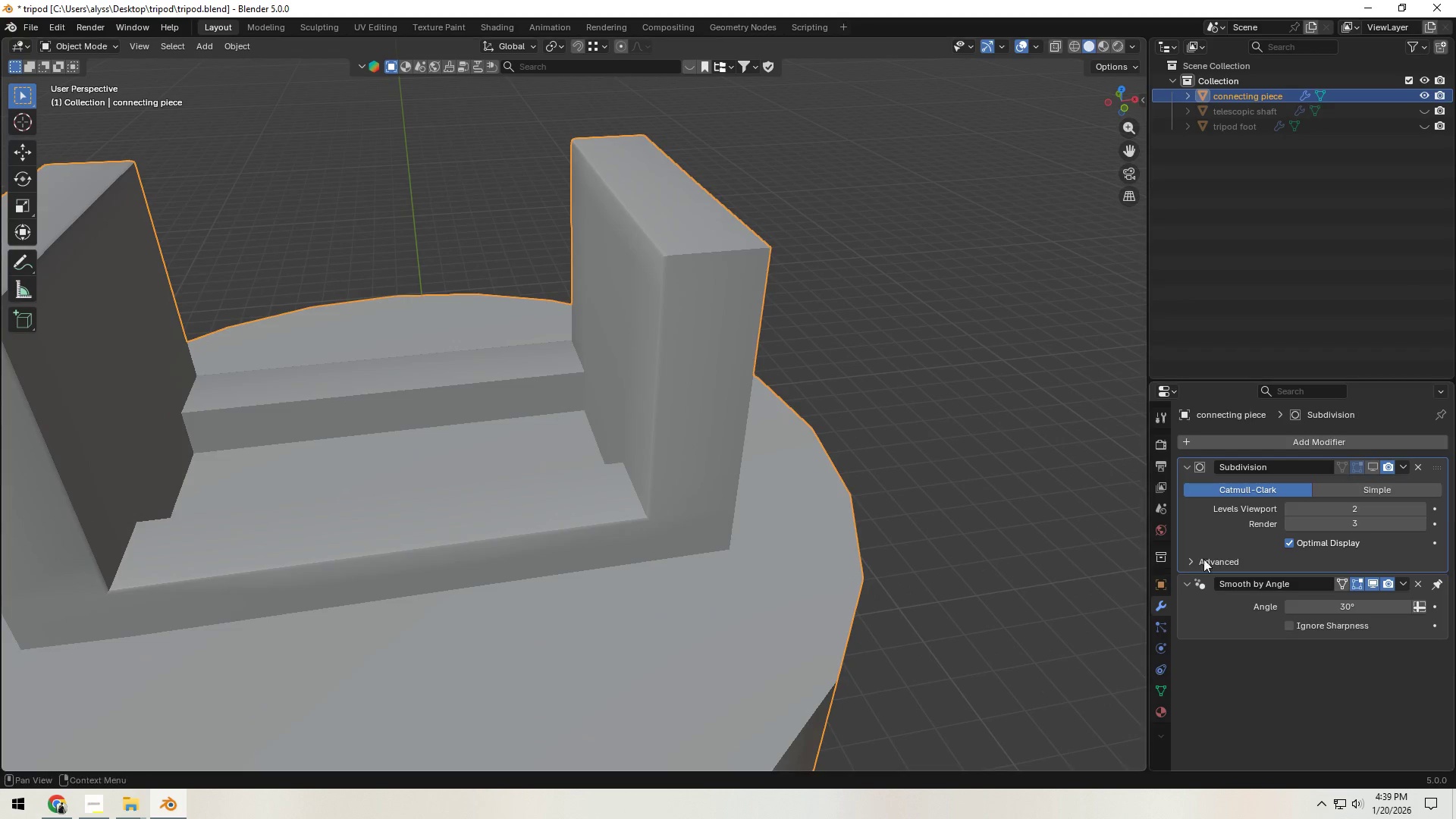 
left_click([1372, 463])
 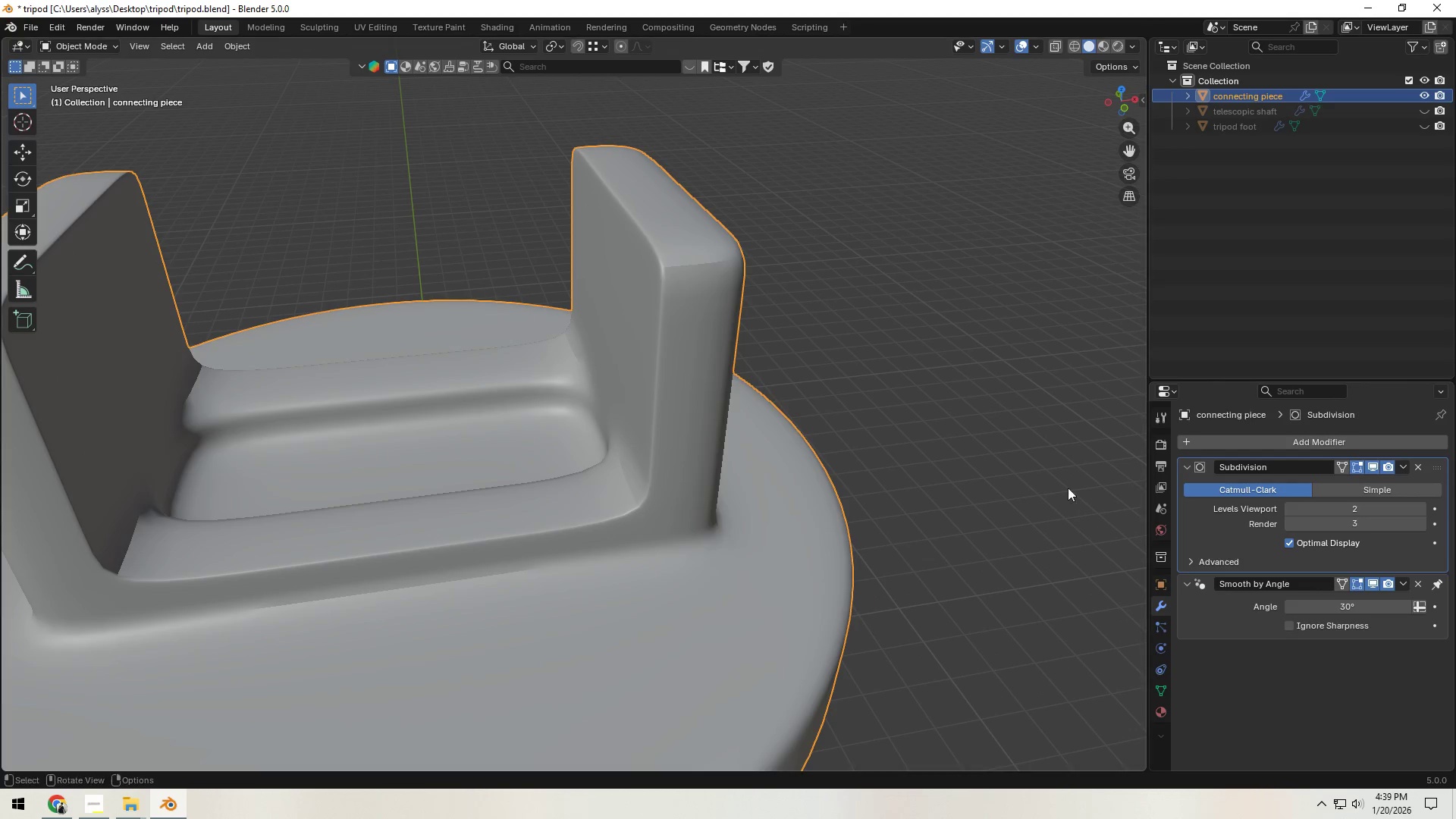 
left_click([1007, 489])
 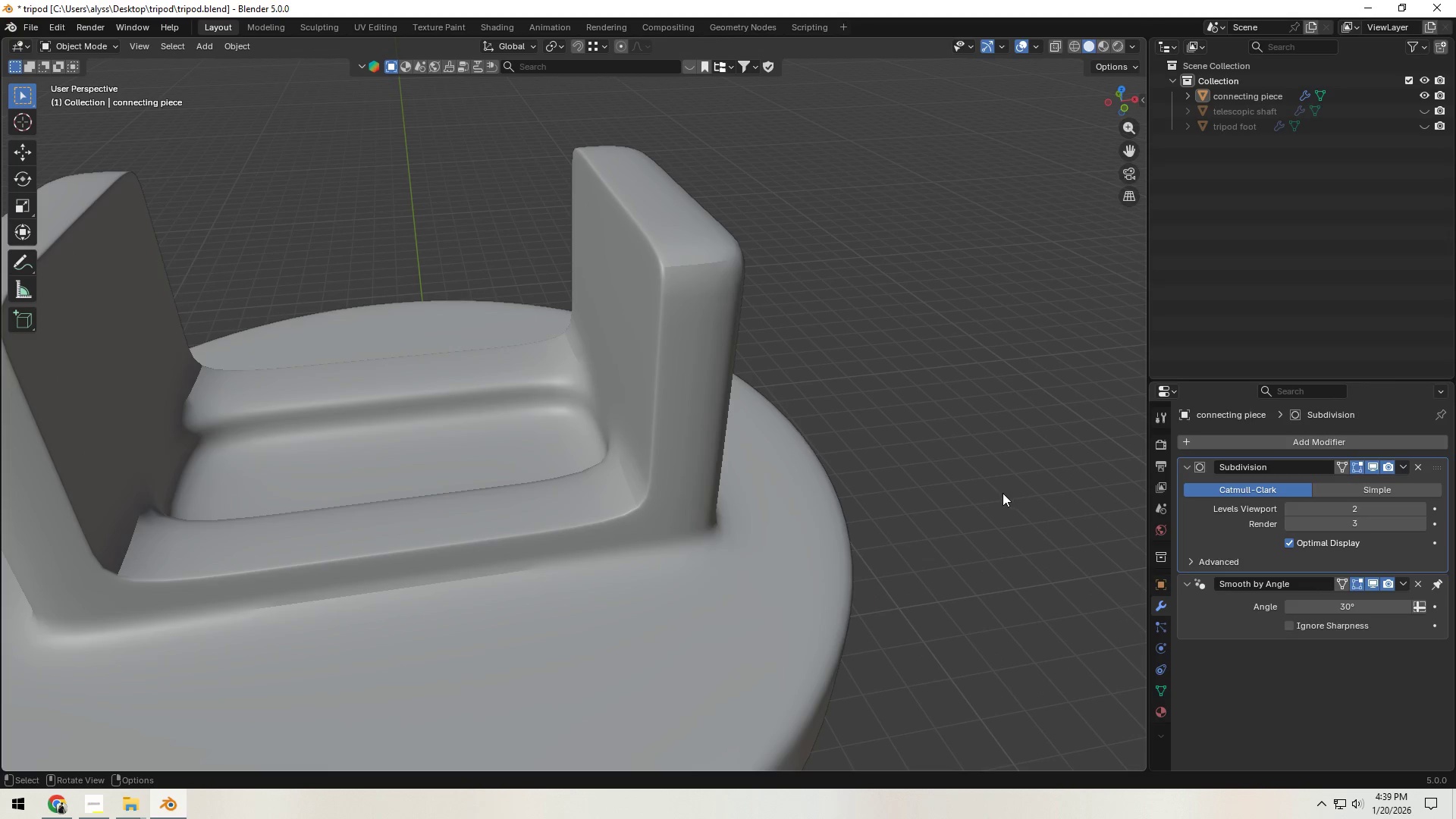 
scroll: coordinate [999, 496], scroll_direction: down, amount: 3.0
 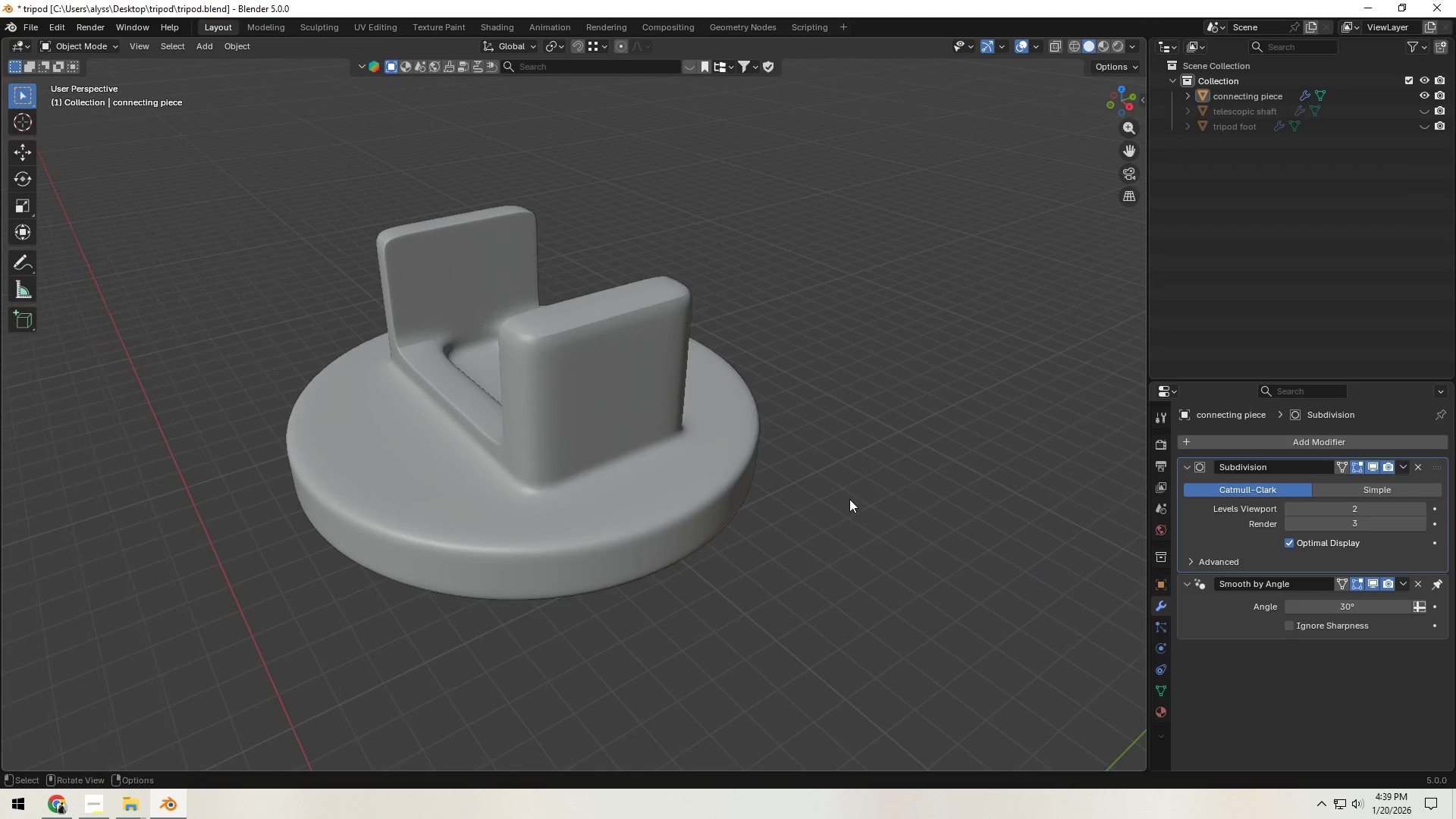 
key(Tab)
 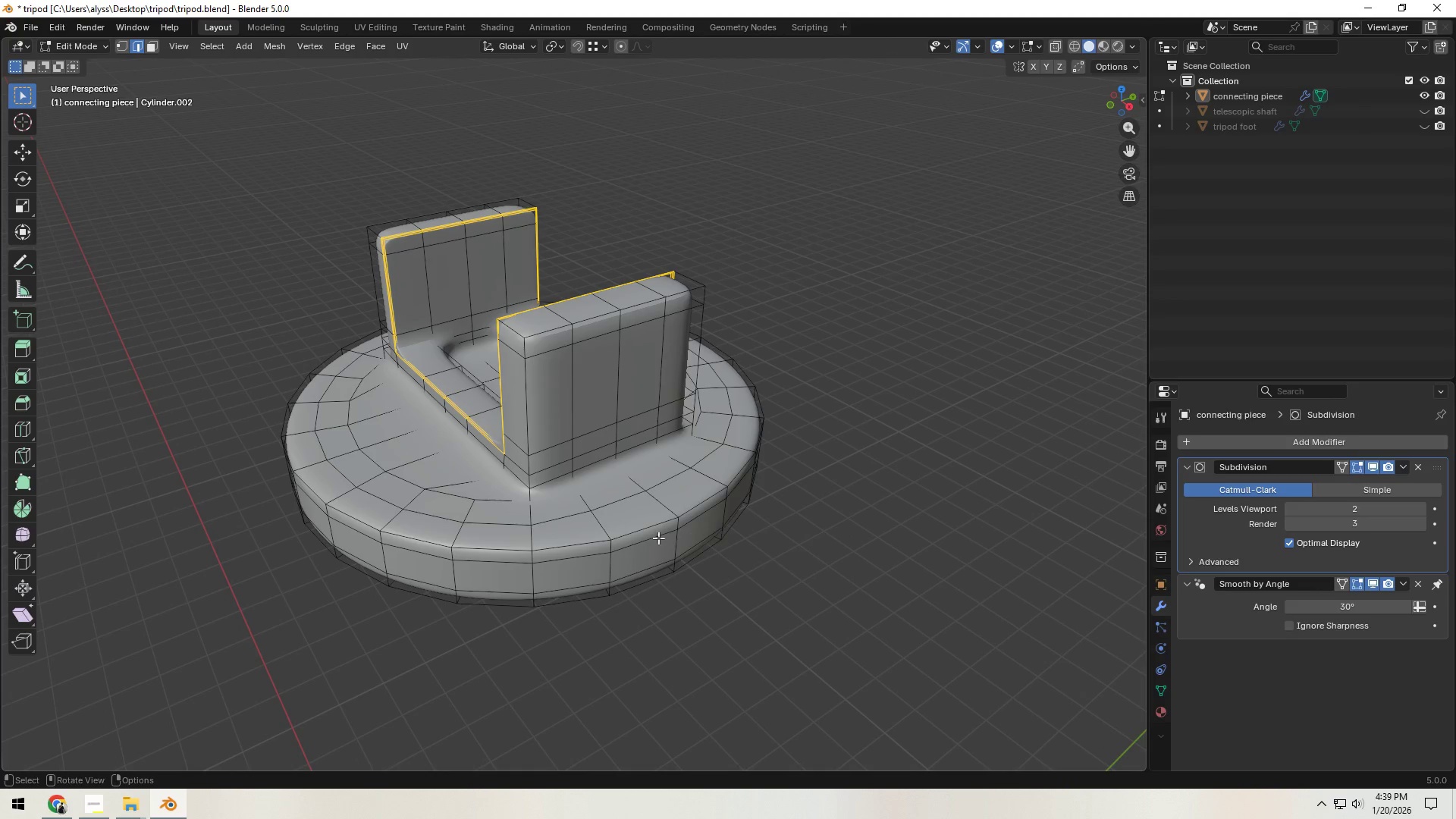 
key(Tab)
 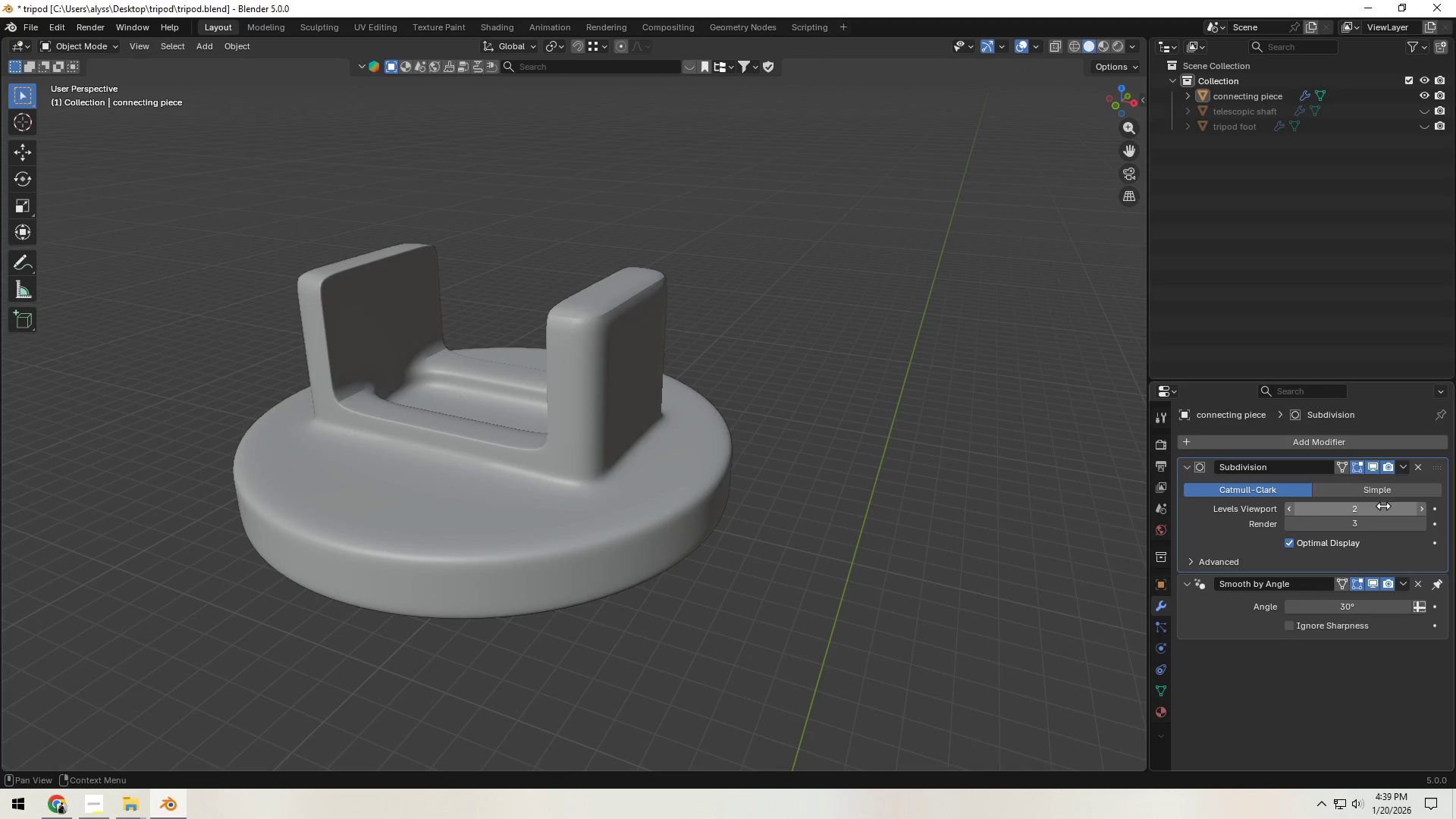 
left_click([1426, 508])
 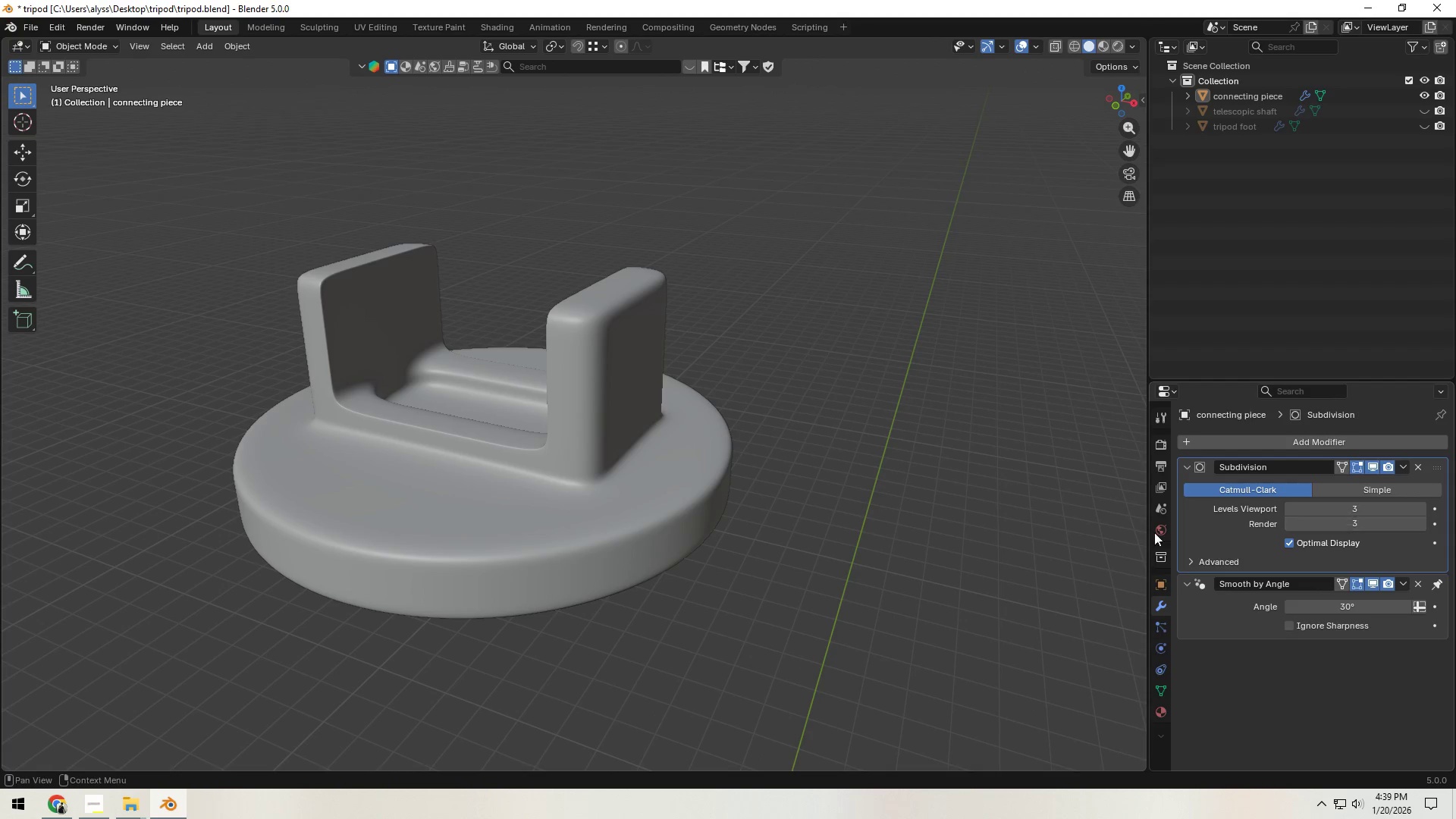 
left_click([868, 532])
 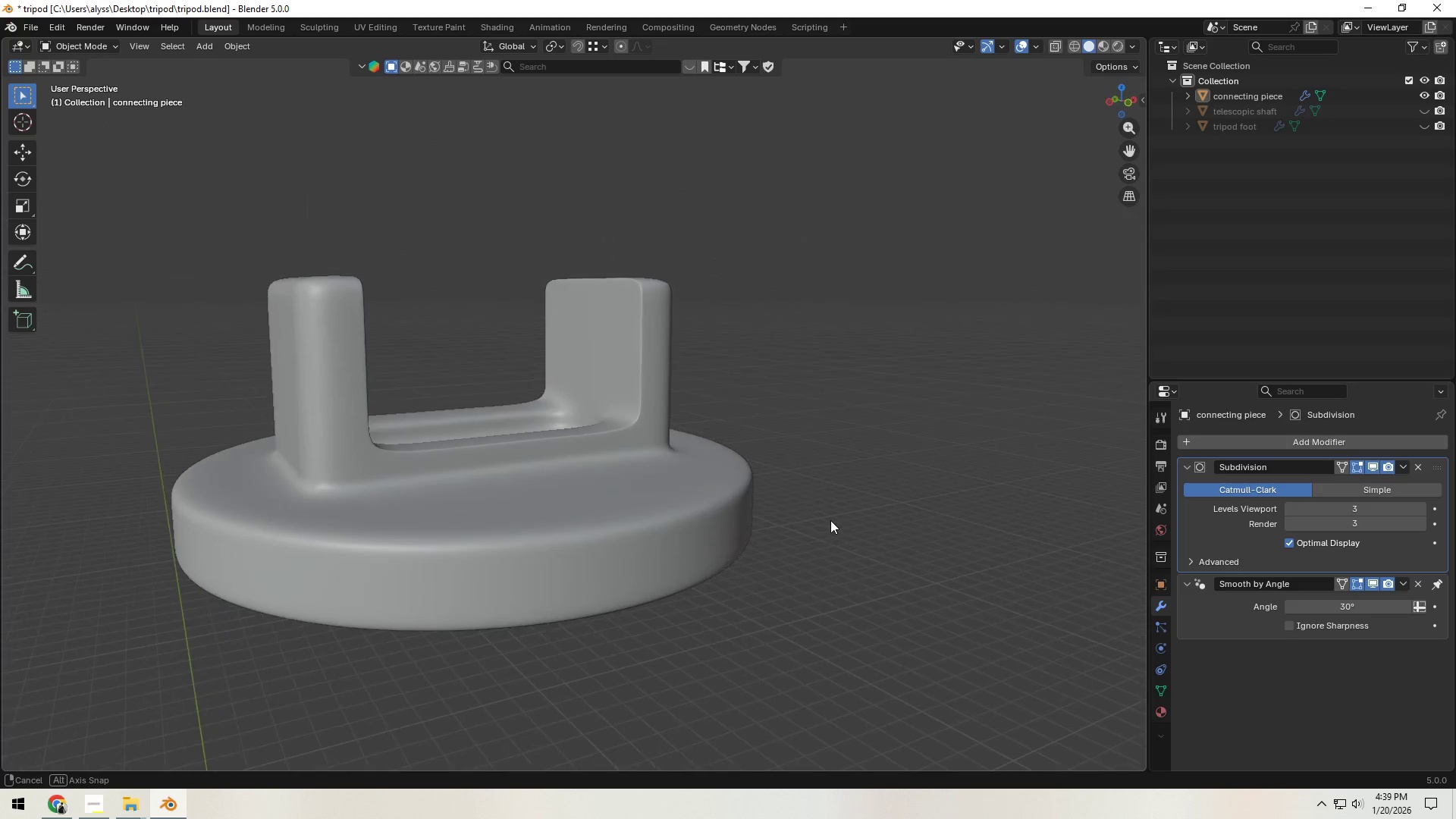 
wait(5.19)
 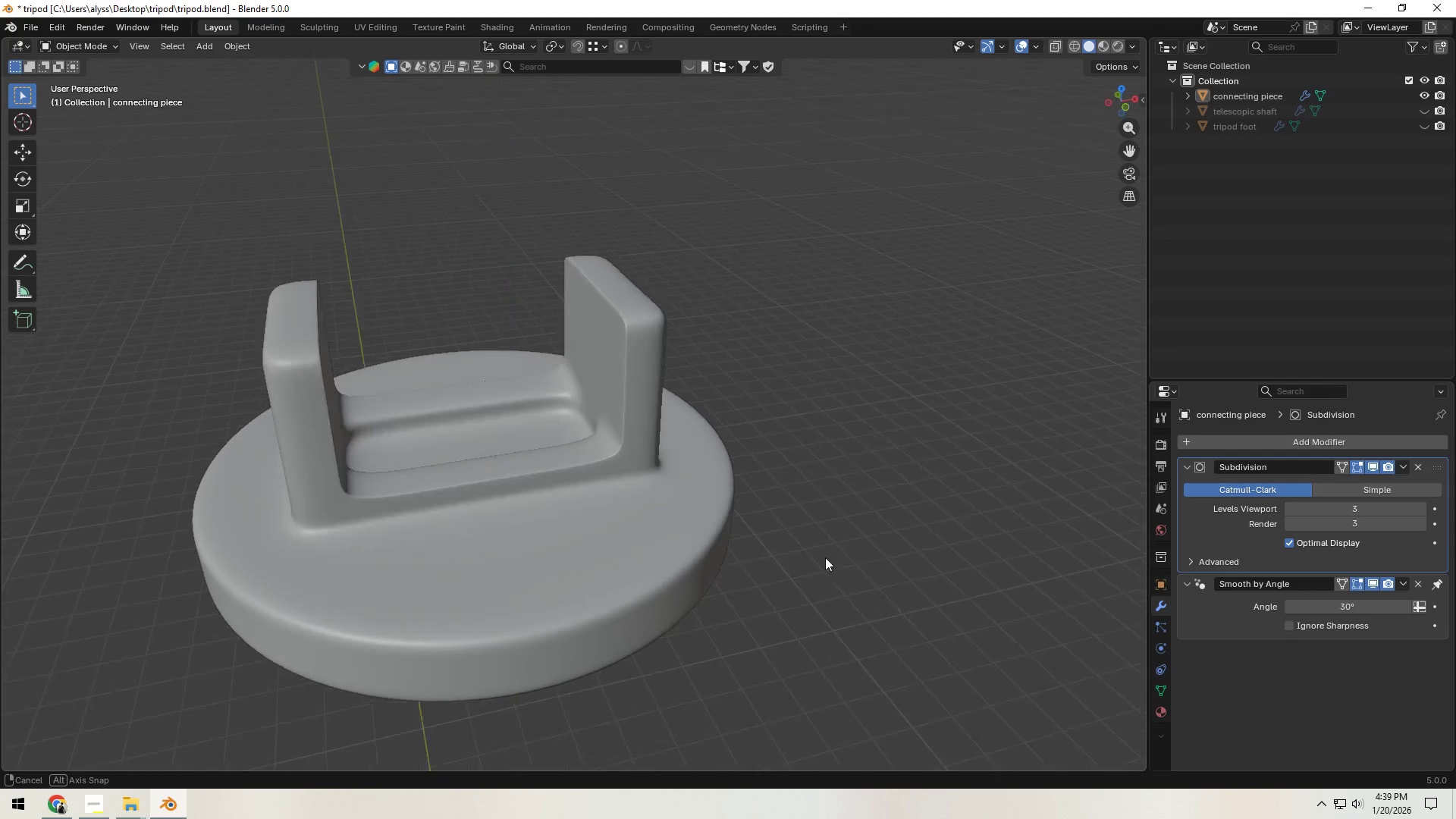 
left_click([1372, 469])
 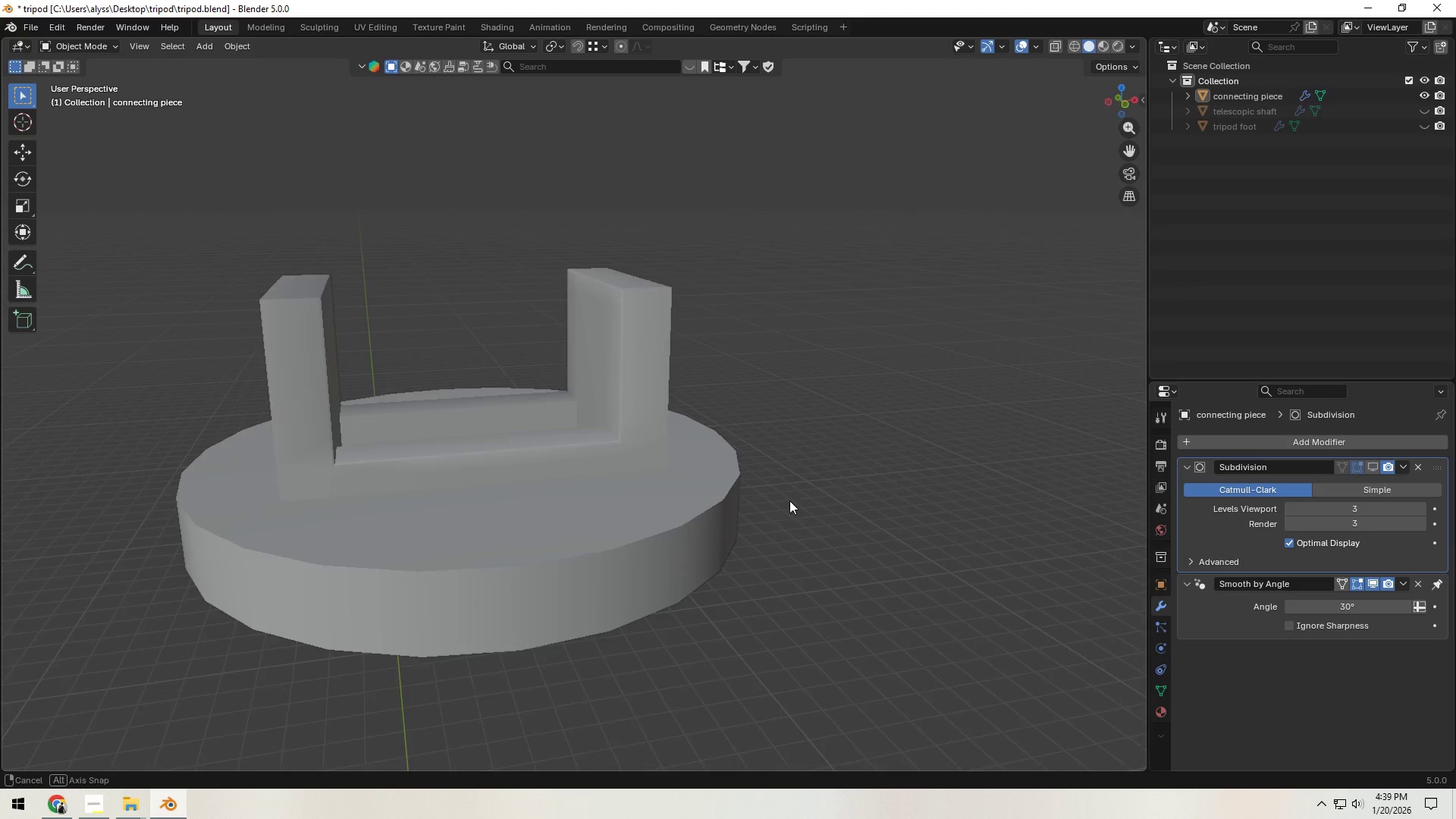 
key(Tab)
 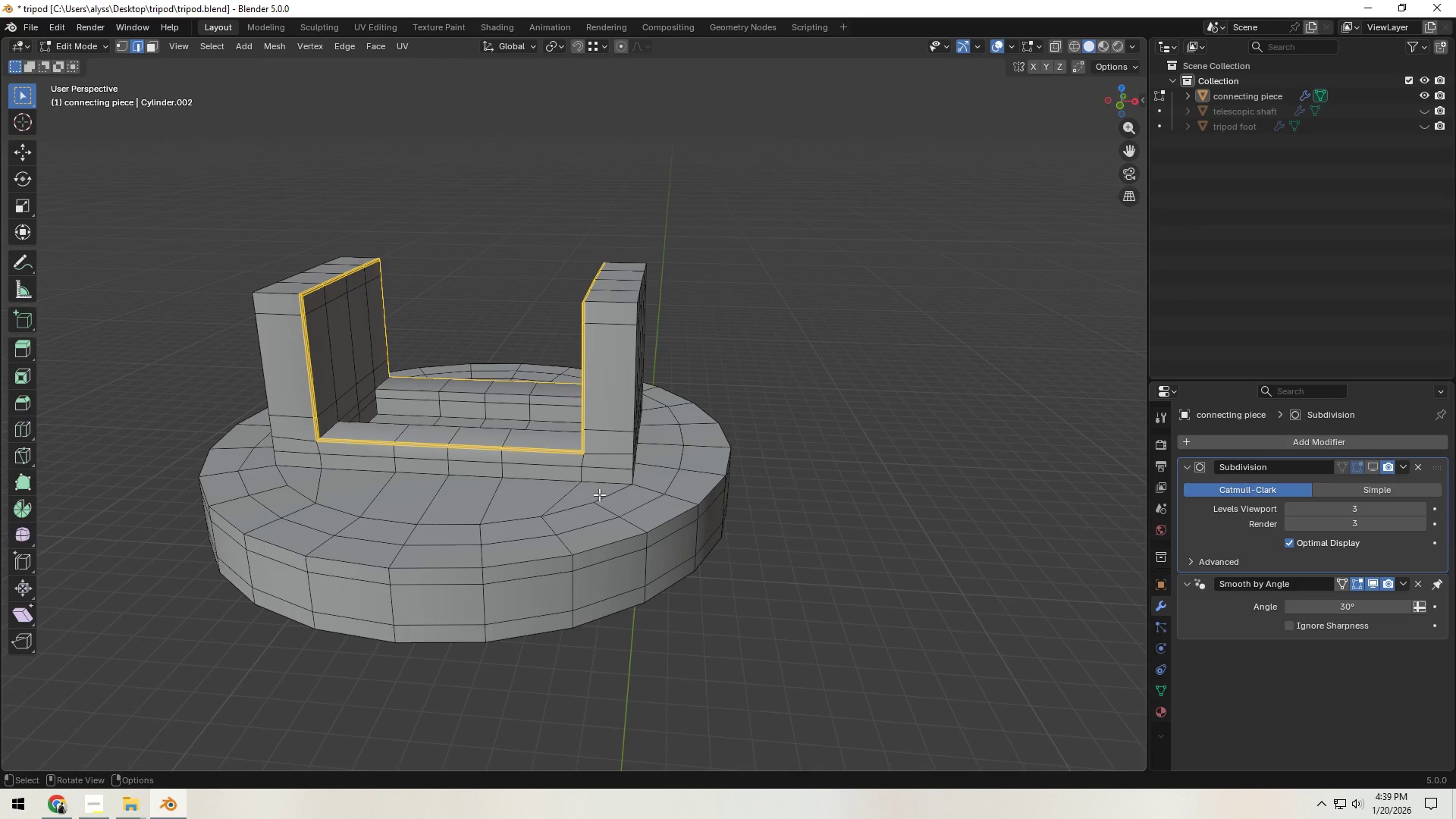 
scroll: coordinate [599, 494], scroll_direction: up, amount: 3.0
 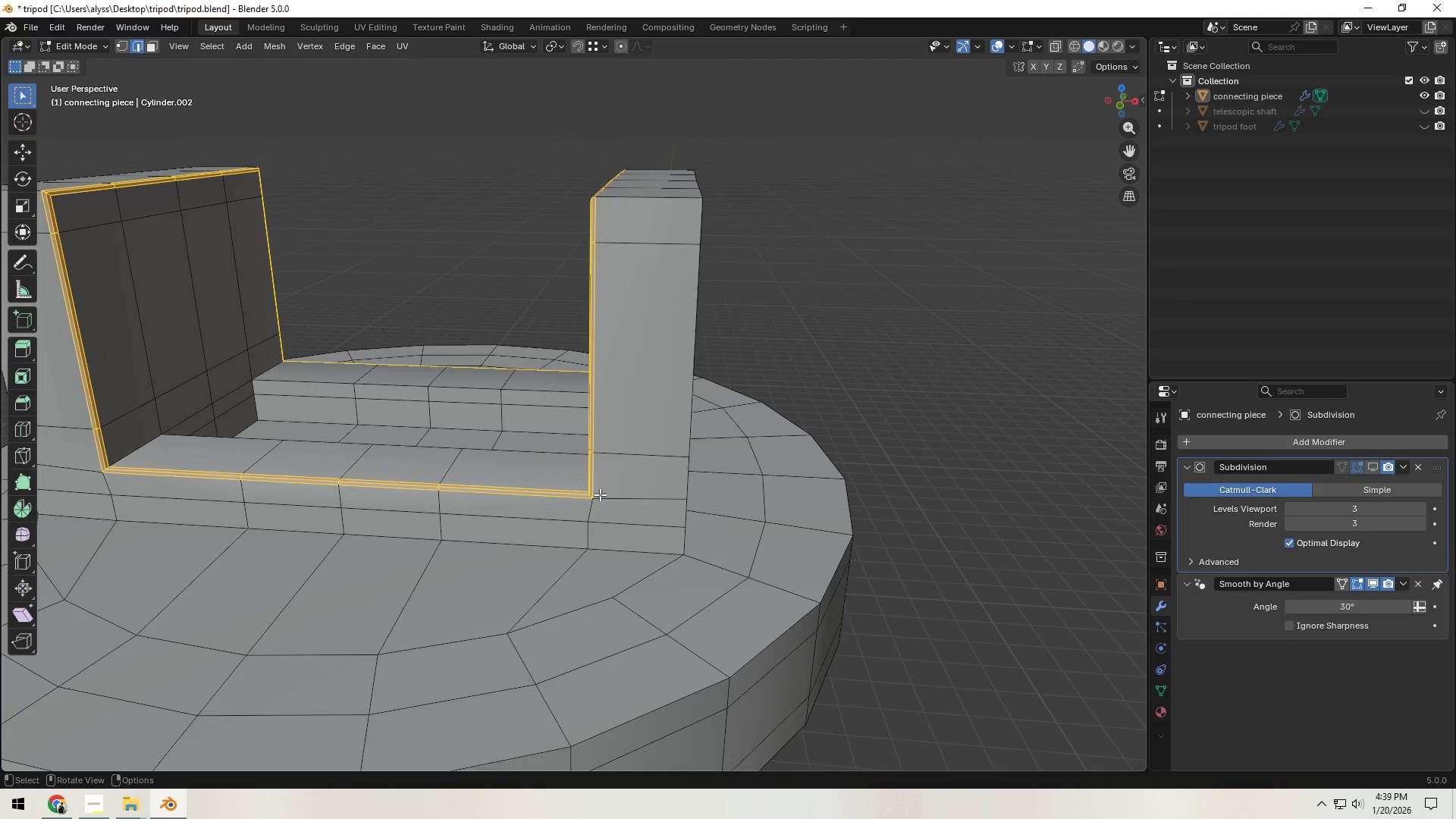 
key(Control+Z)
 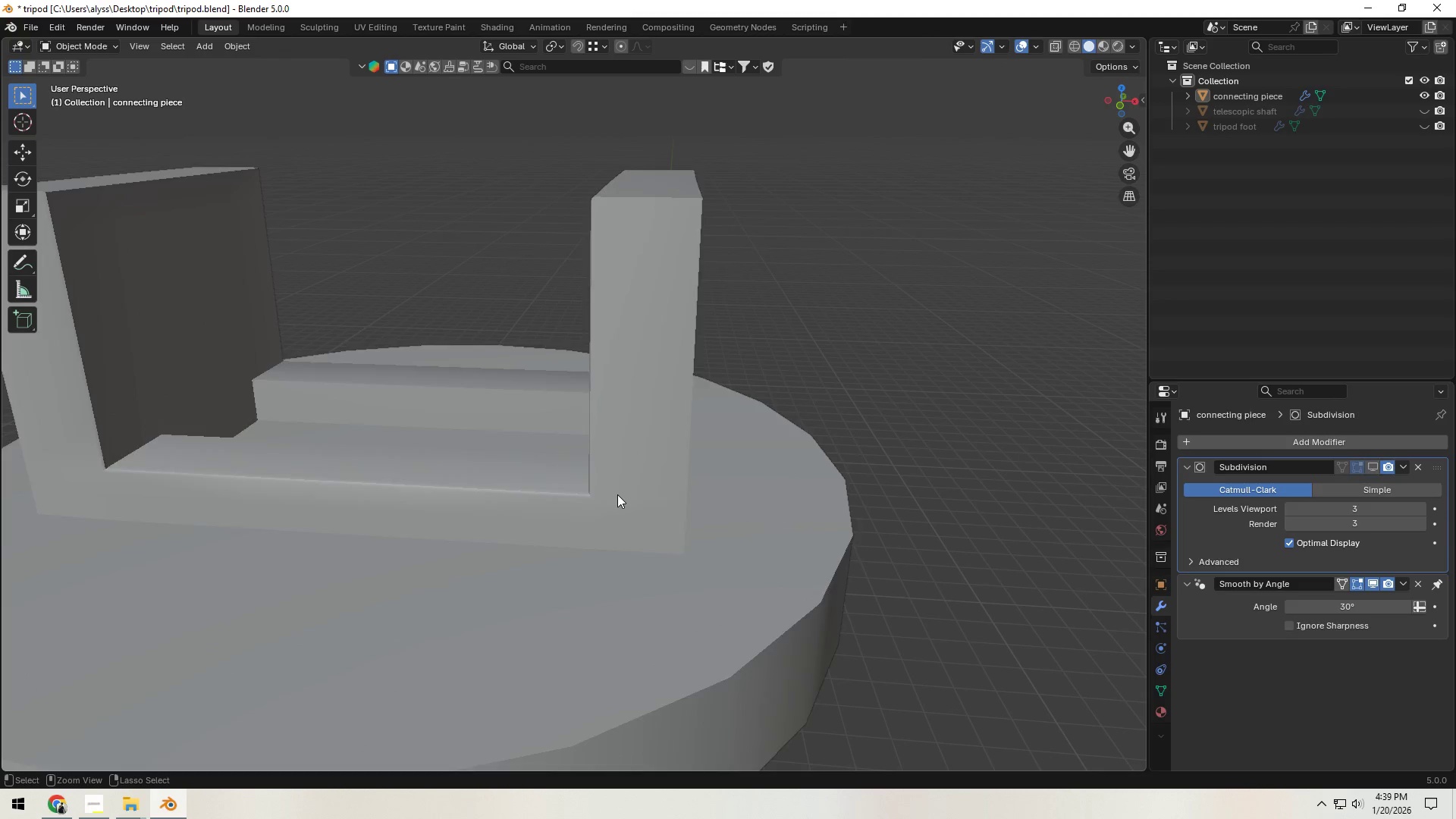 
key(Control+Z)
 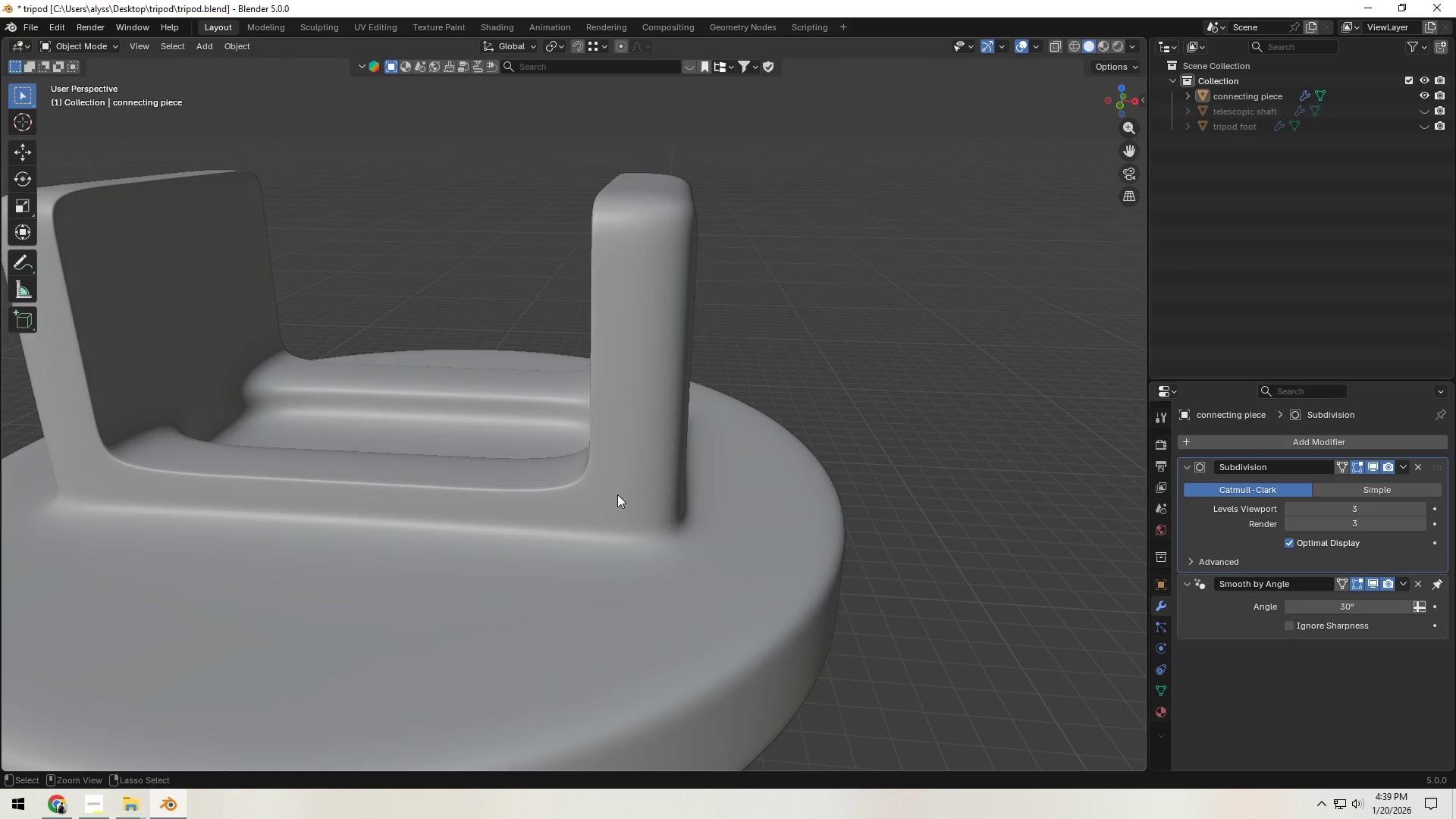 
key(Control+Z)
 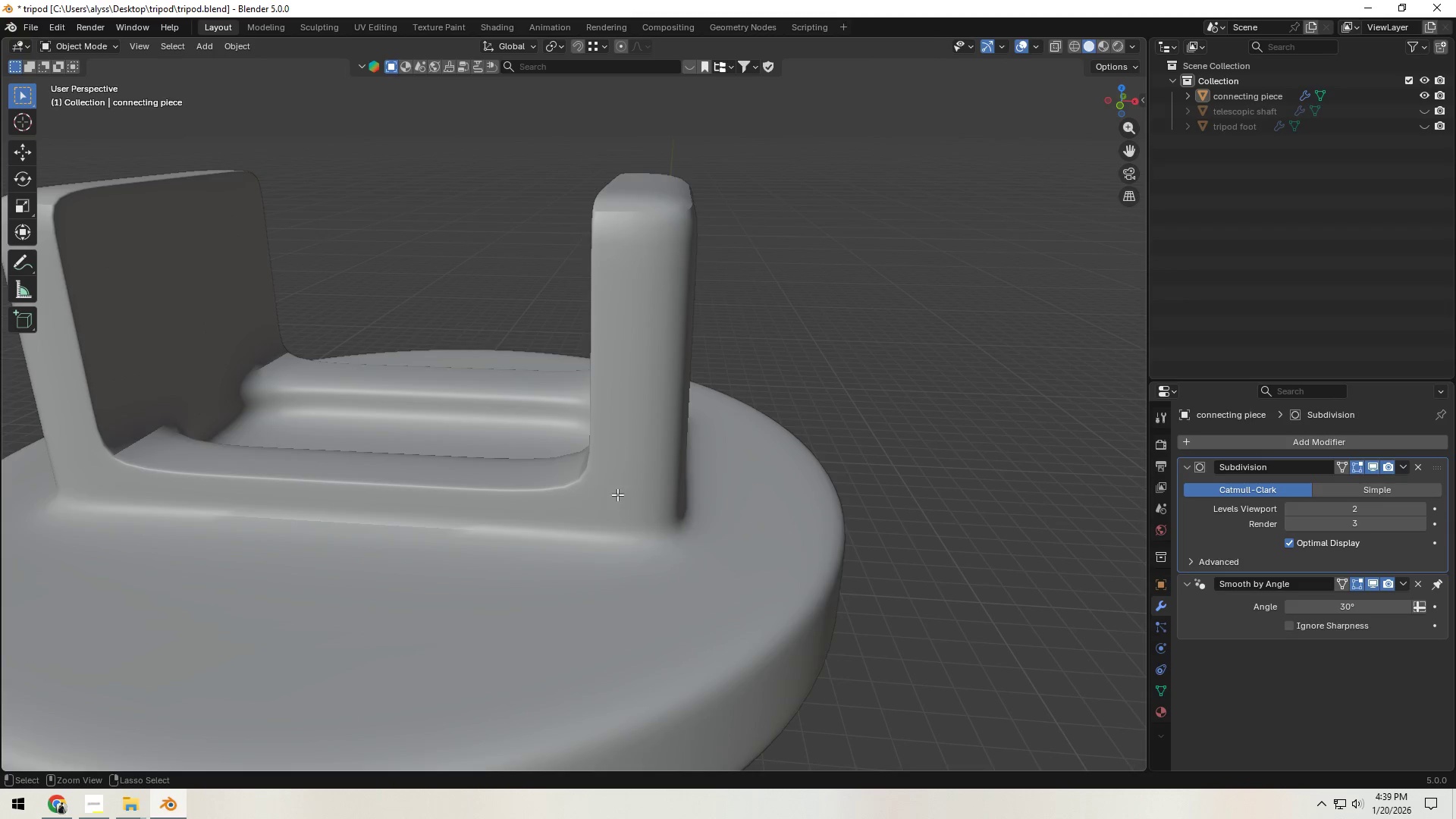 
key(Control+Z)
 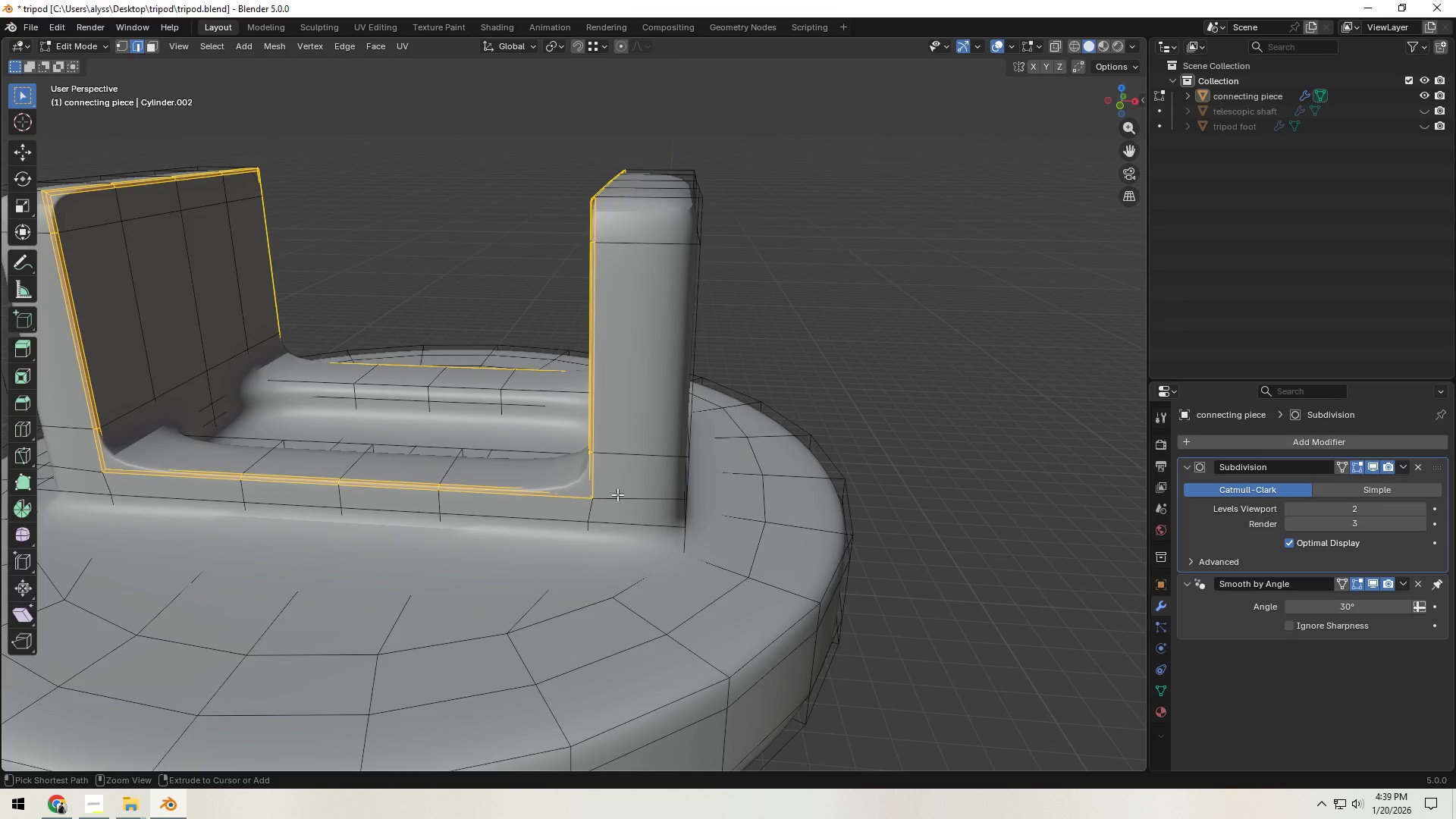 
key(Control+Z)
 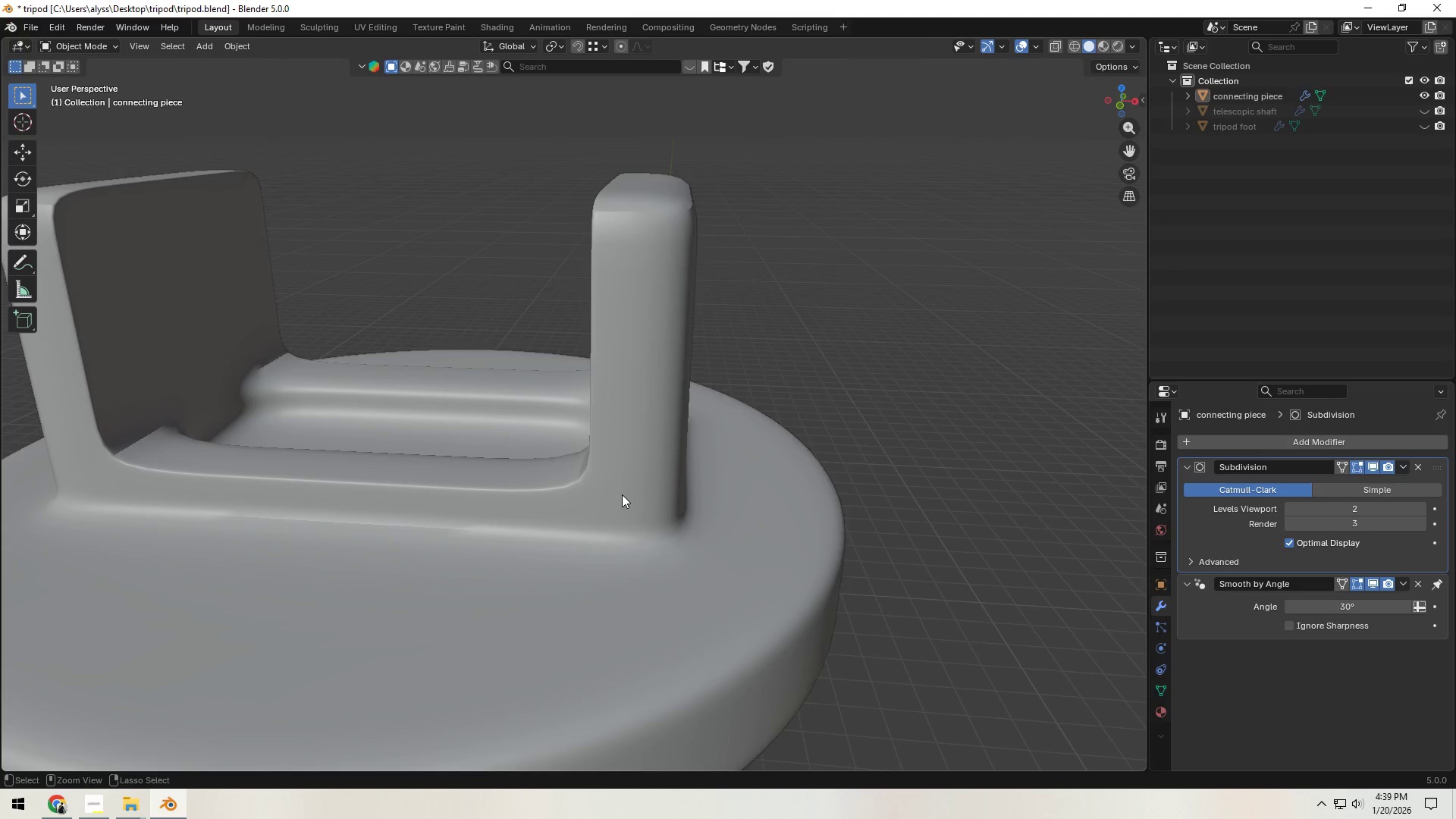 
key(Control+Z)
 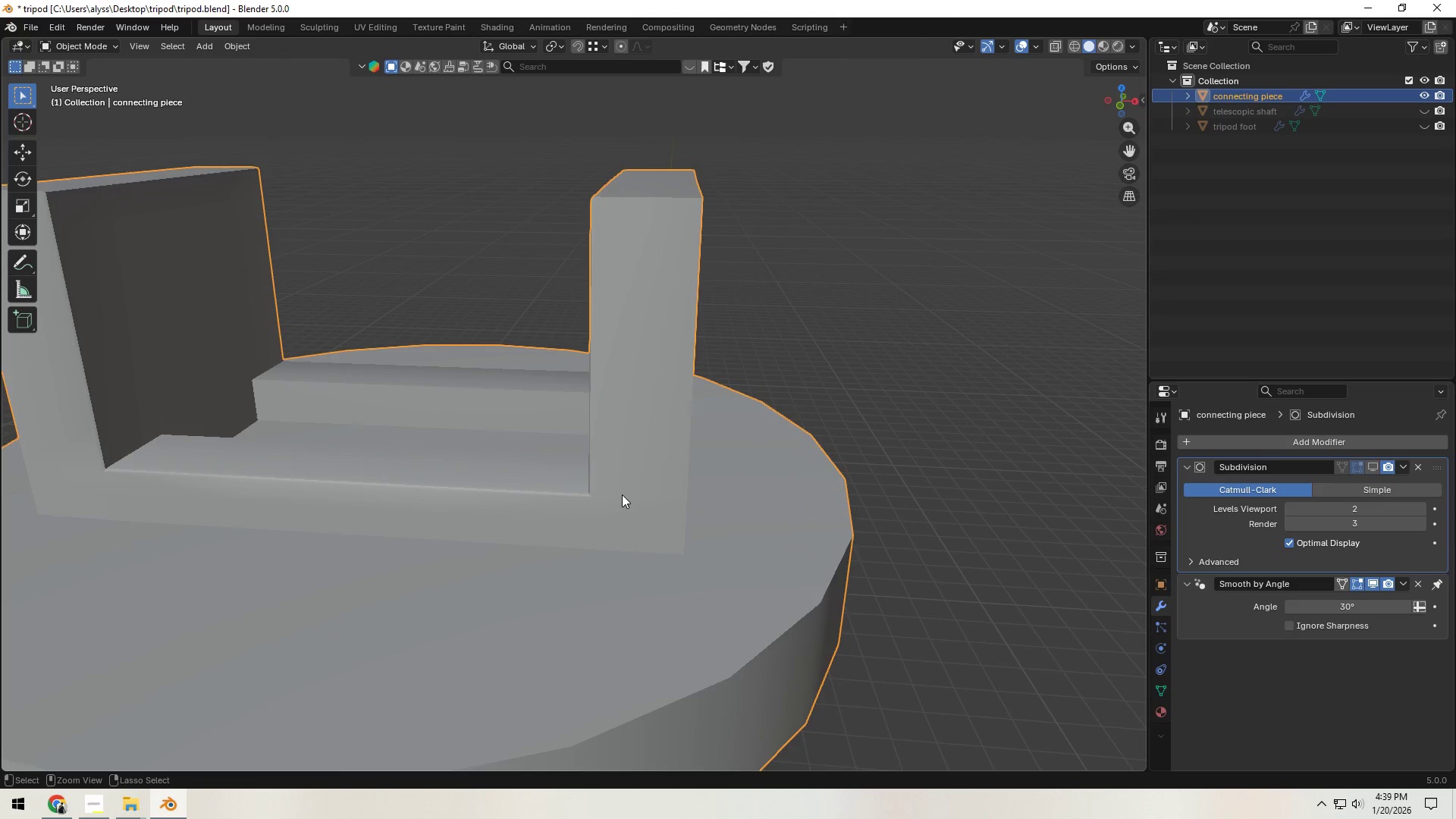 
key(Control+Z)
 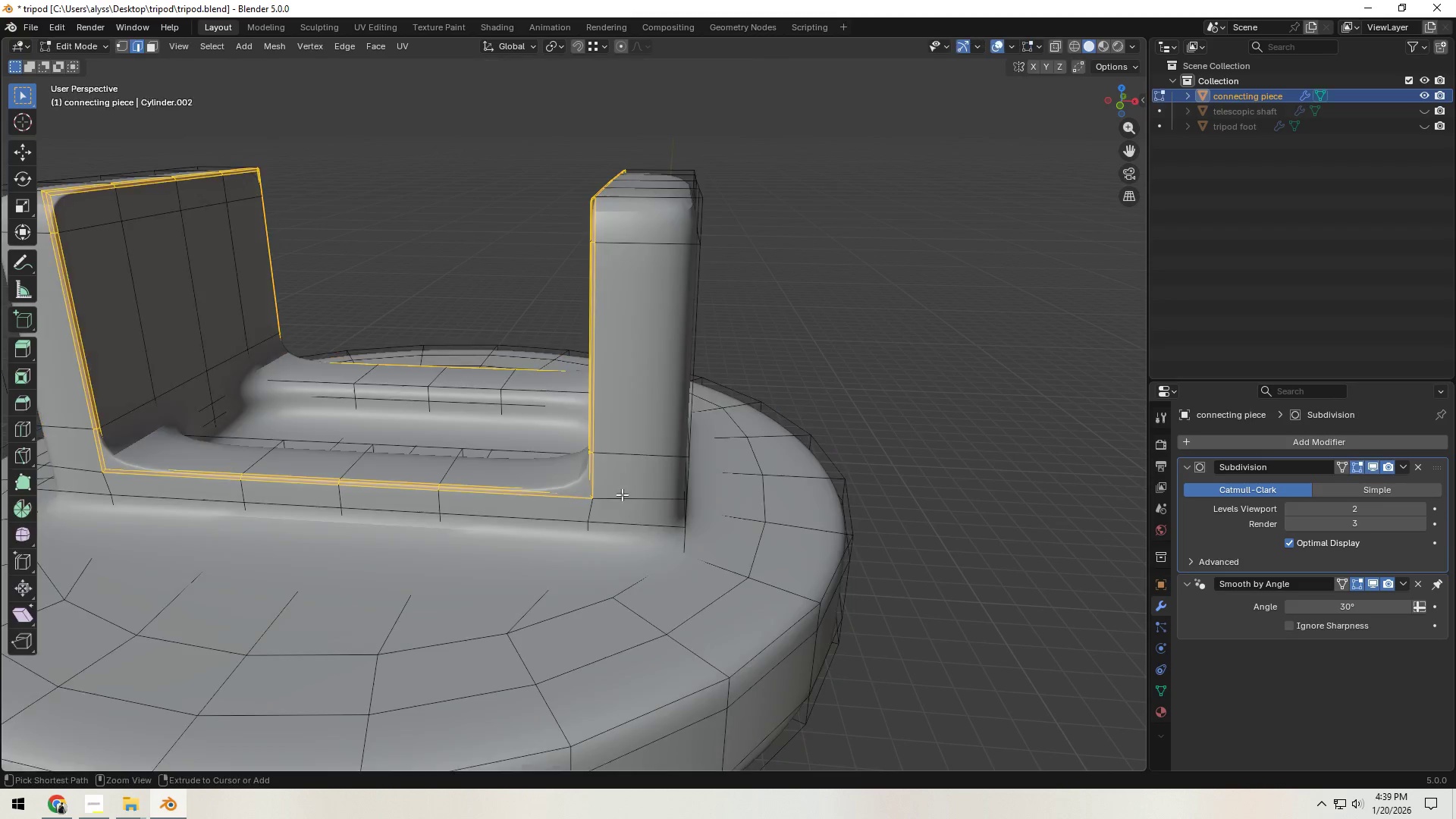 
key(Control+Z)
 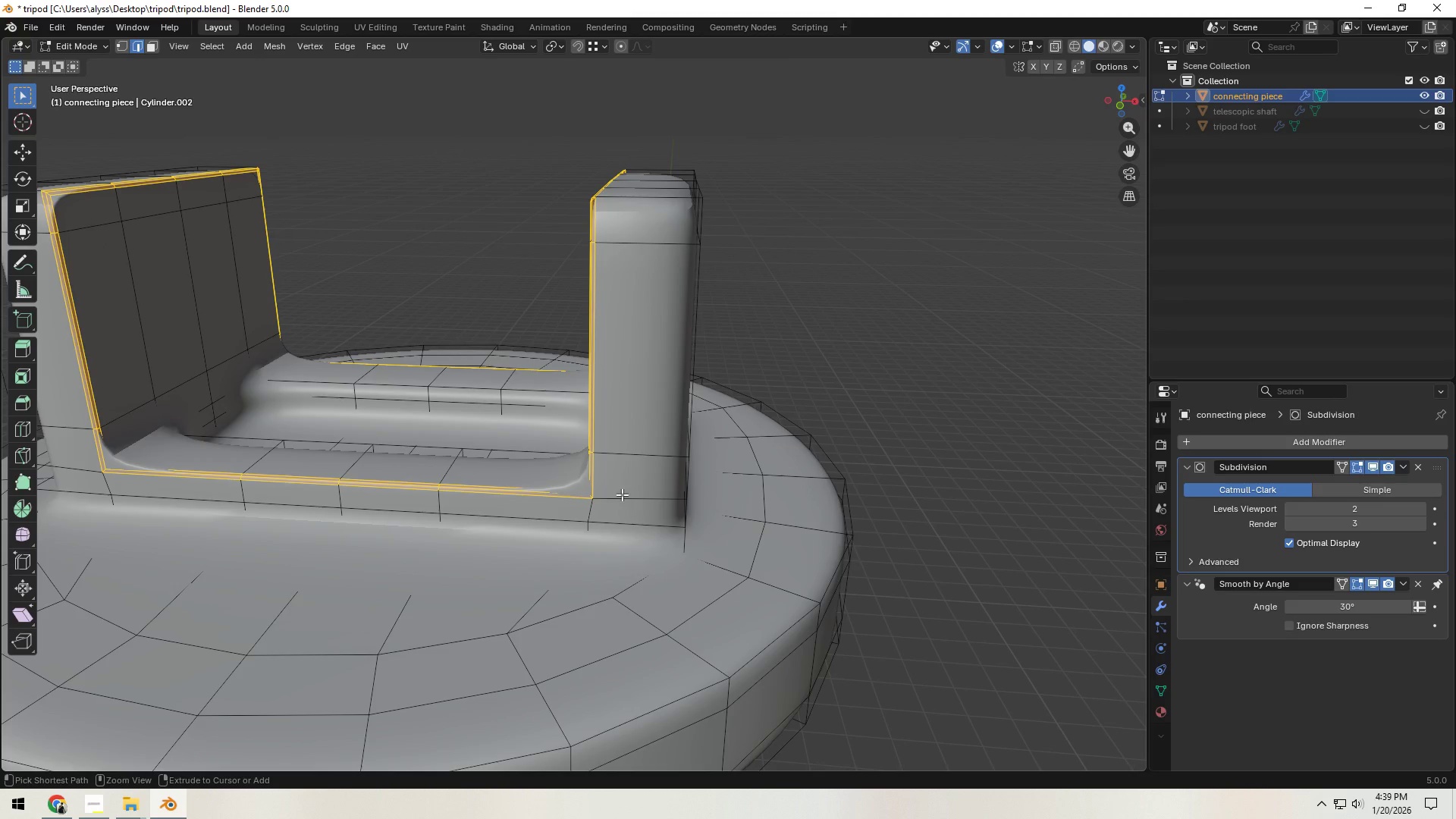 
key(Control+Z)
 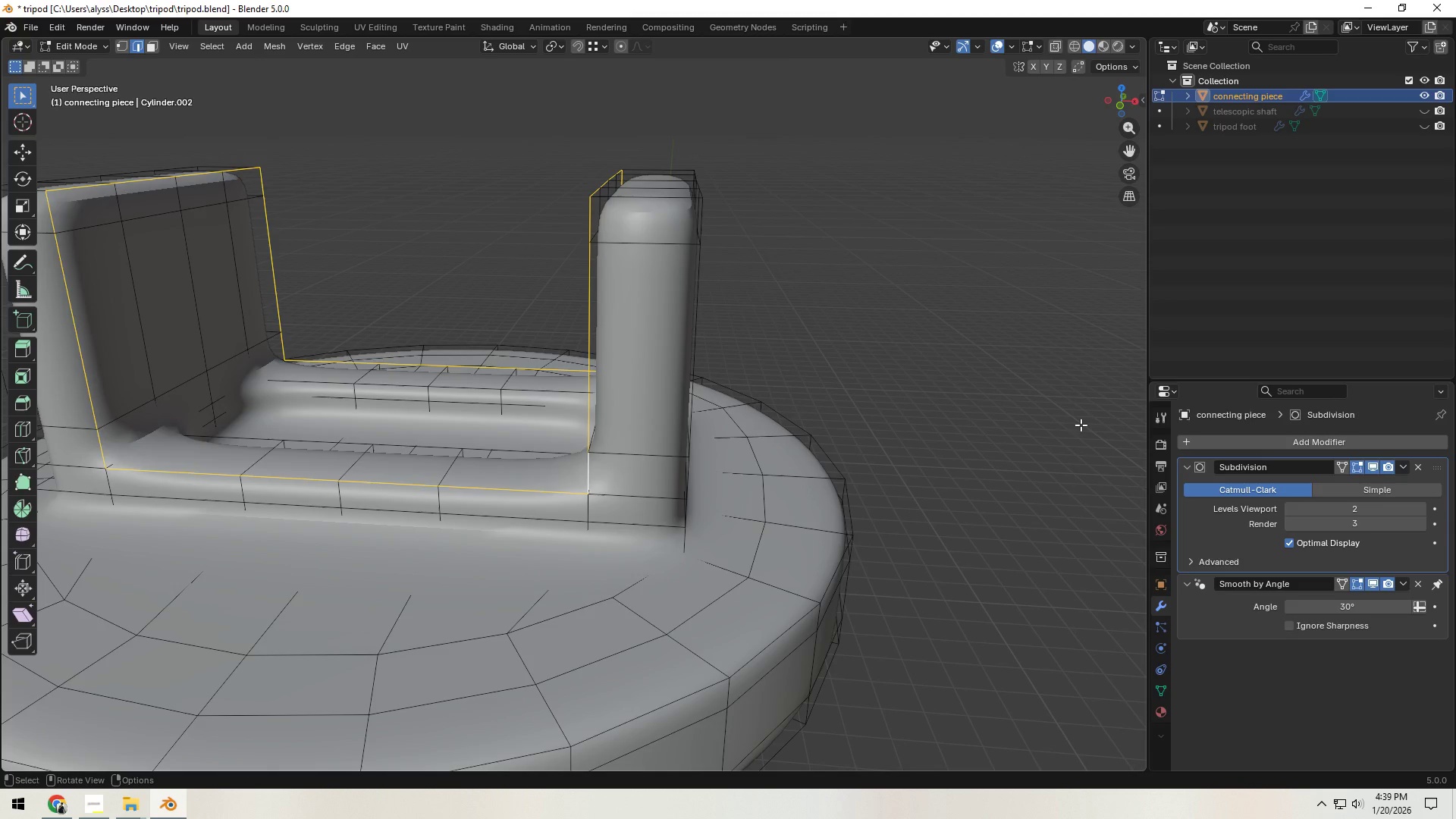 
left_click([1081, 425])
 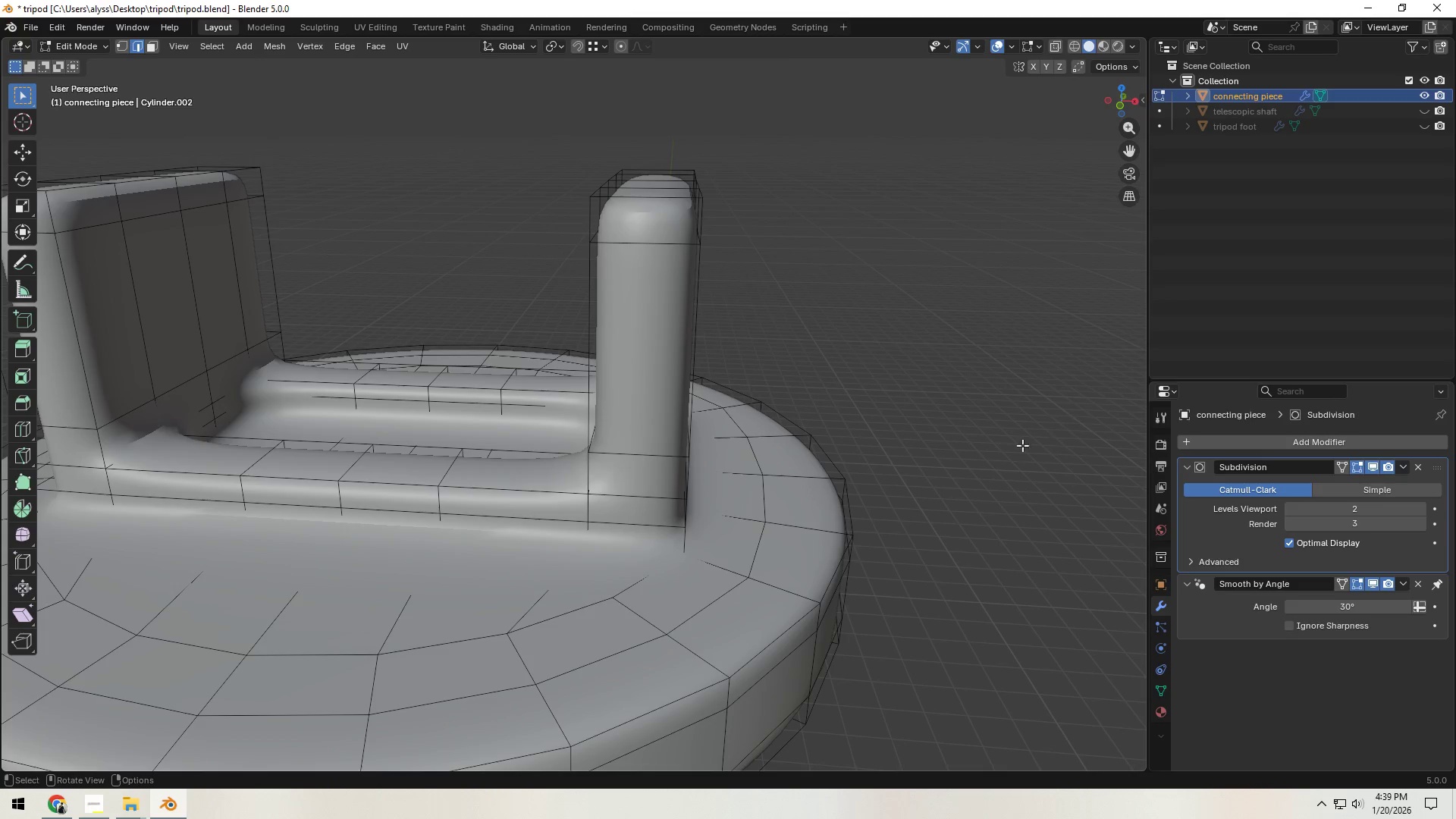 
key(Tab)
 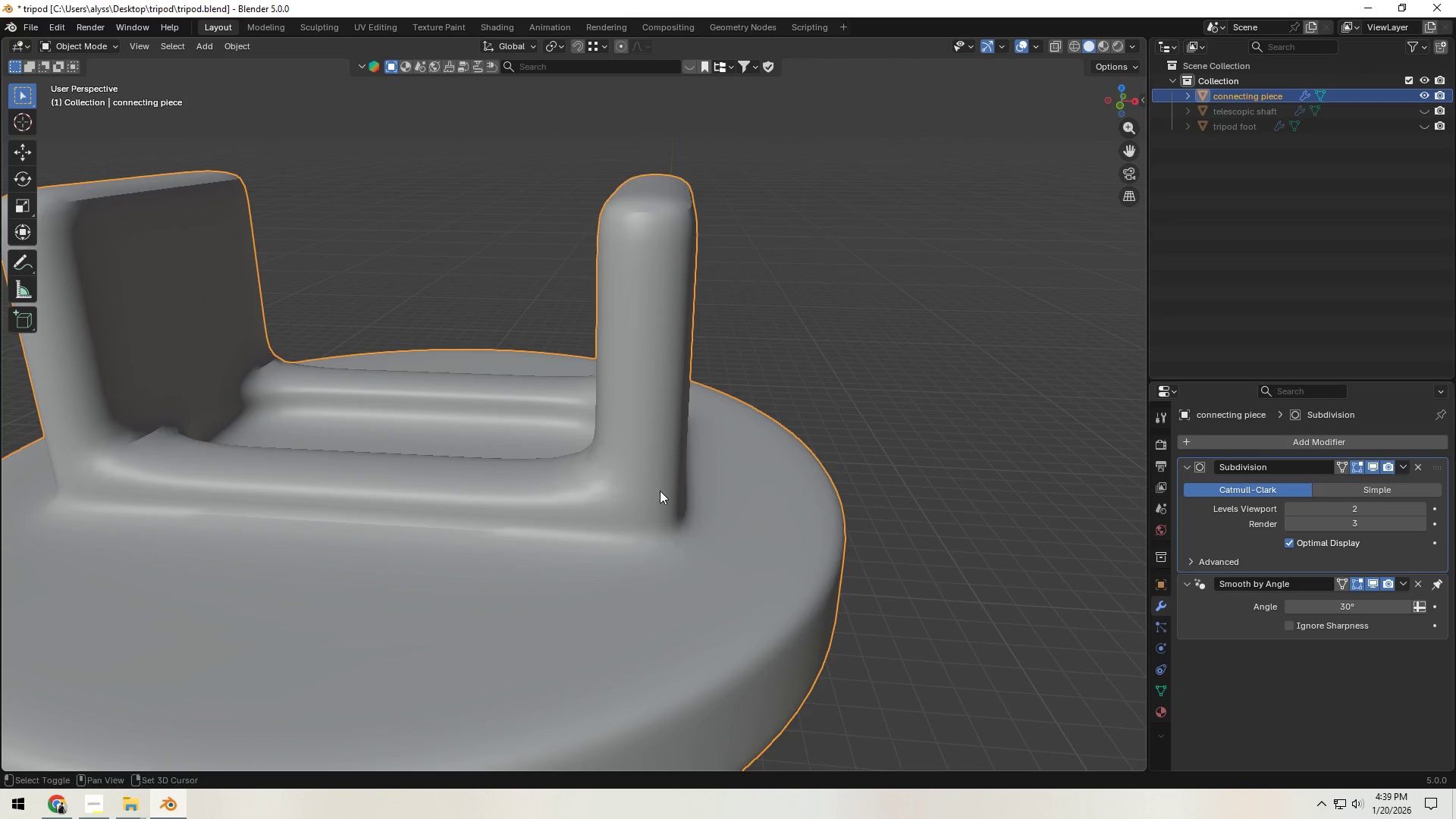 
key(Shift+ShiftLeft)
 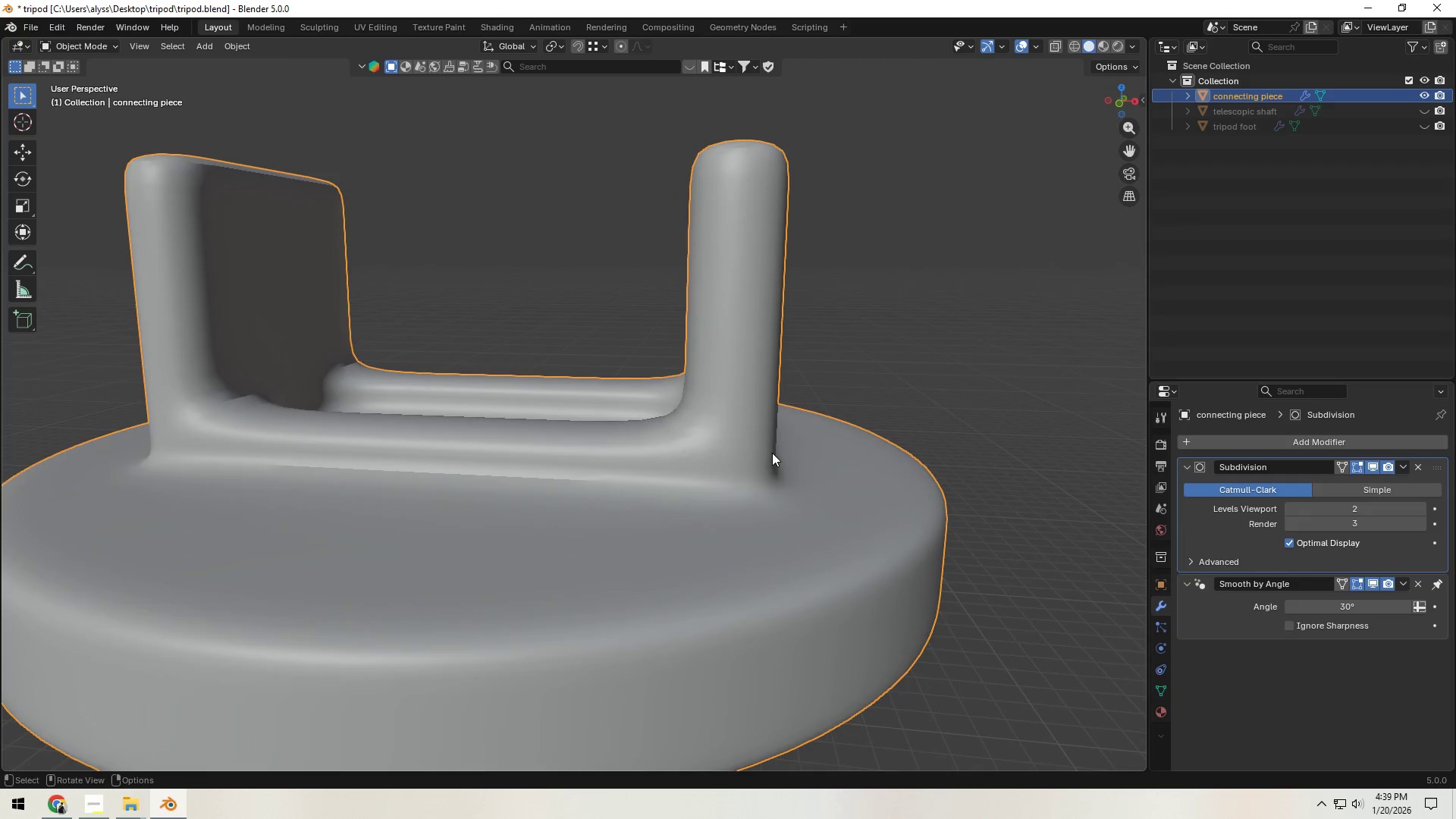 
key(Tab)
 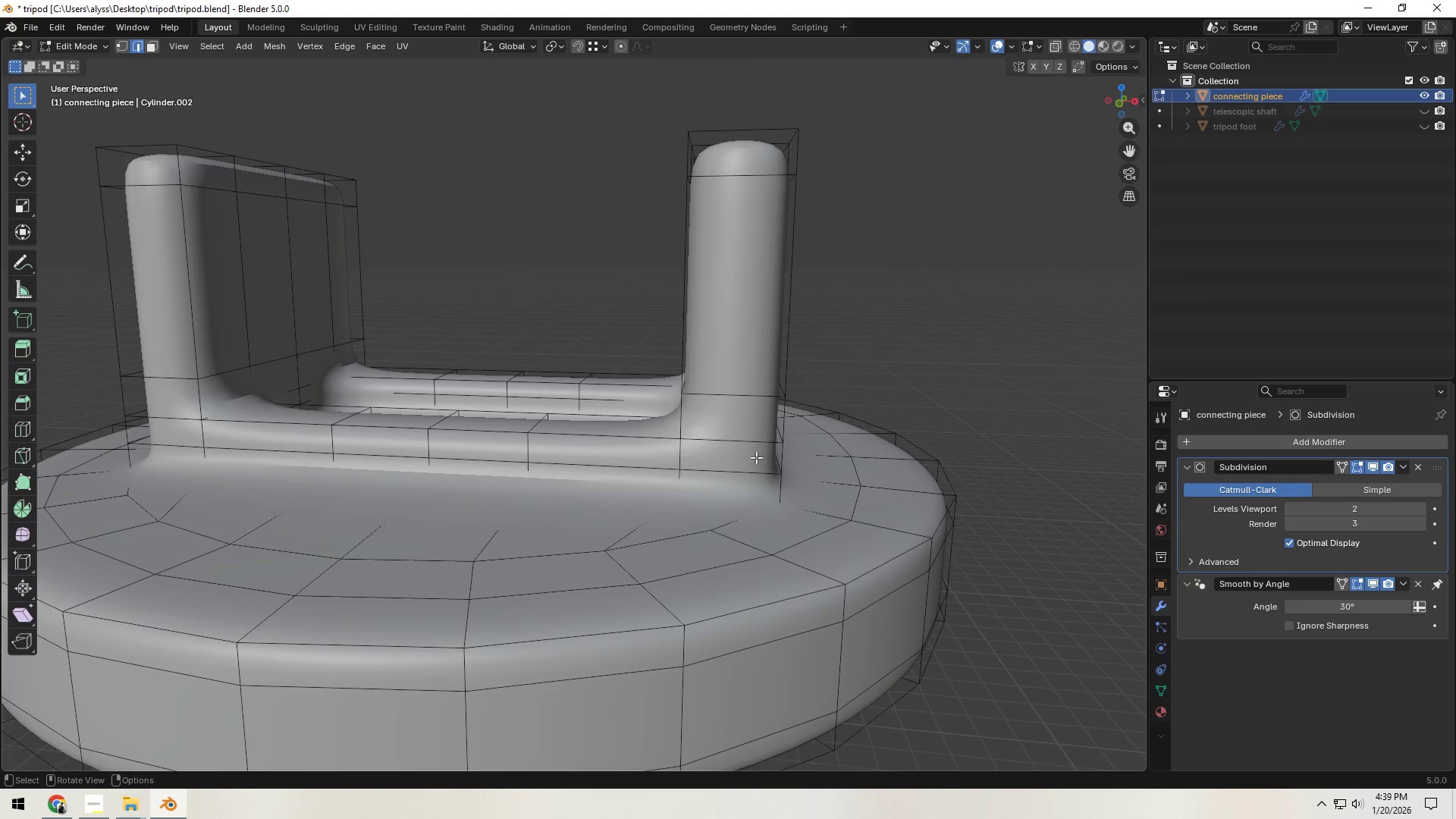 
key(Shift+ShiftLeft)
 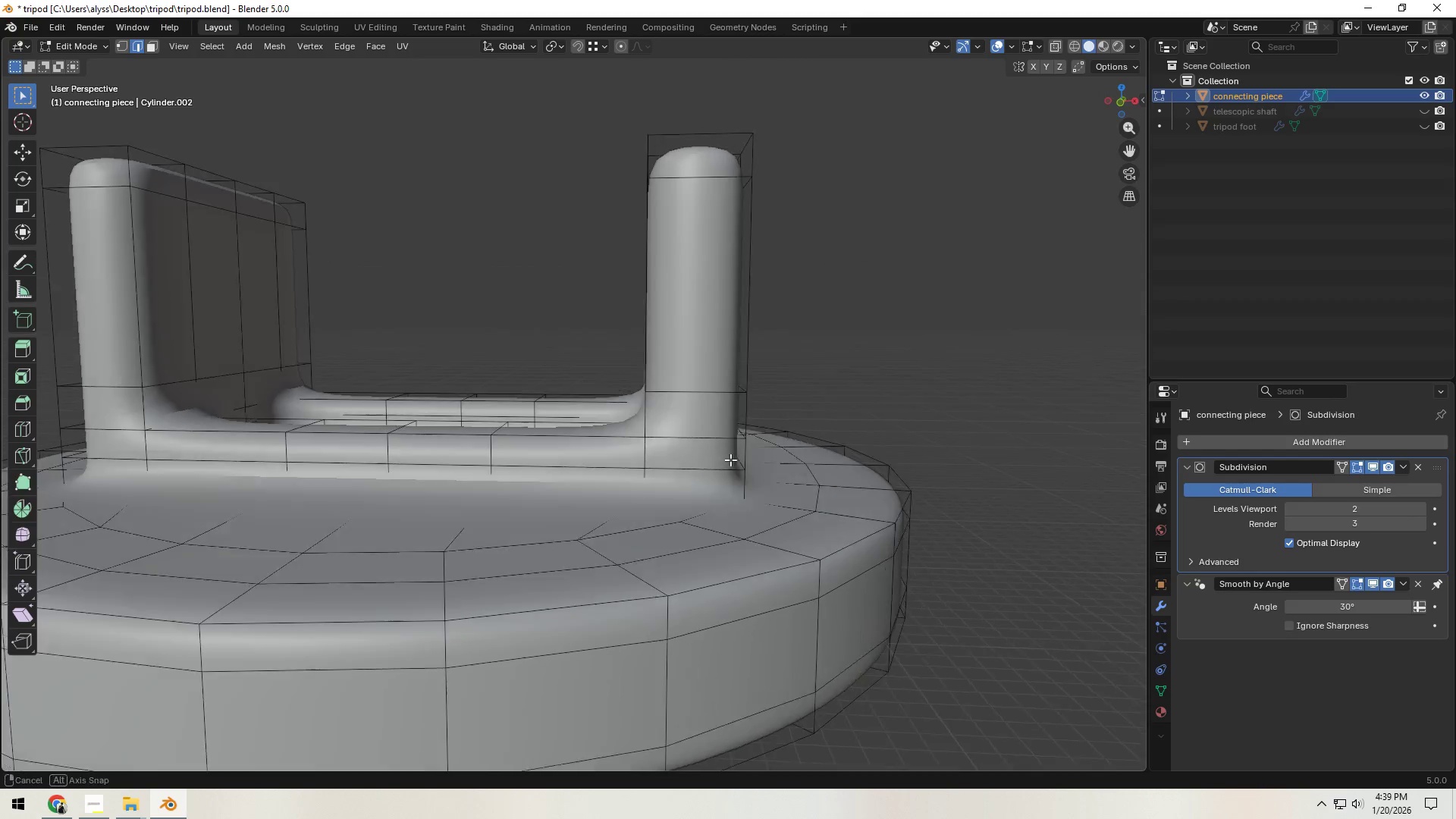 
scroll: coordinate [734, 463], scroll_direction: up, amount: 2.0
 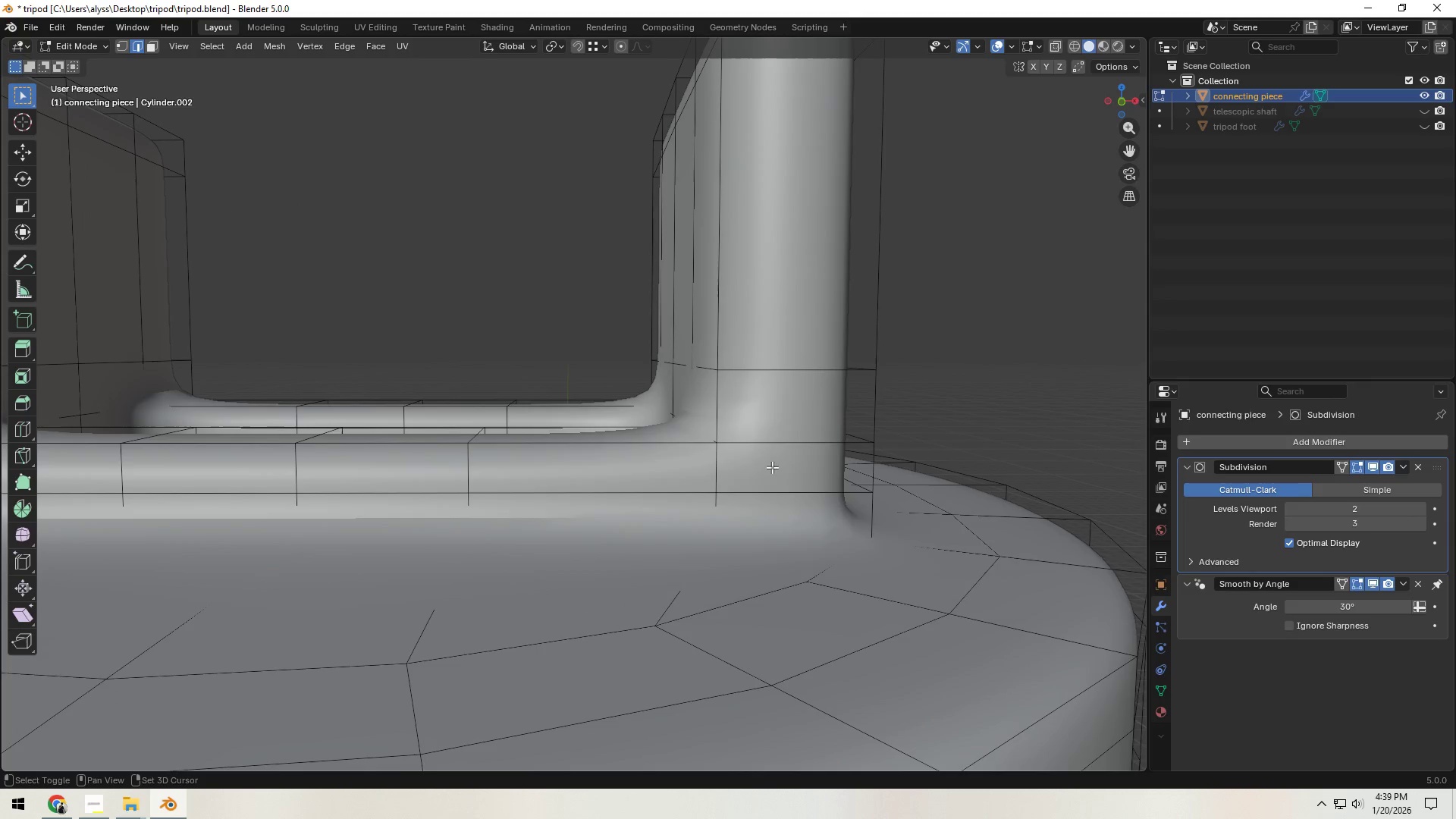 
key(Shift+ShiftLeft)
 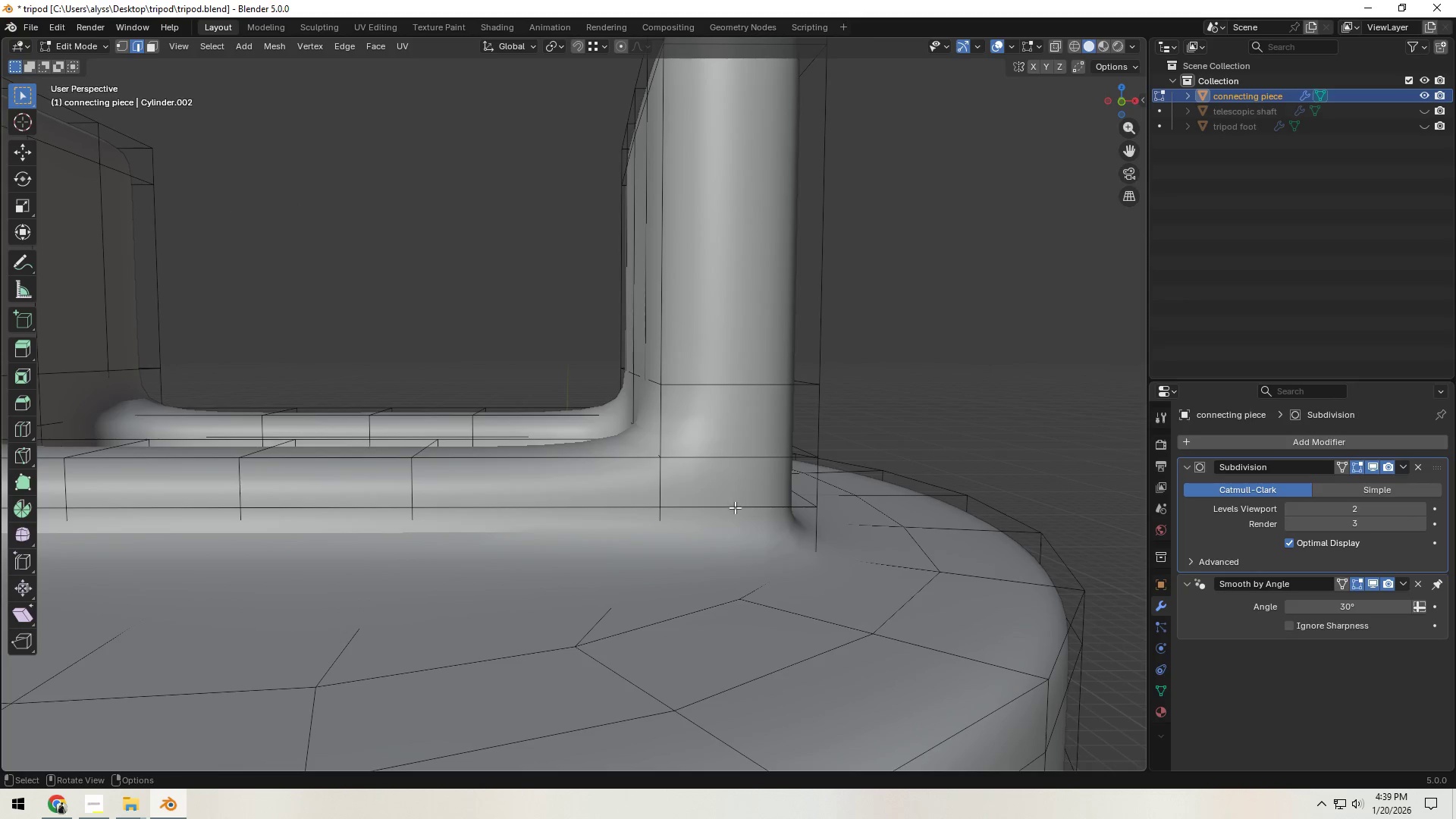 
hold_key(key=AltLeft, duration=0.48)
left_click([735, 507])
 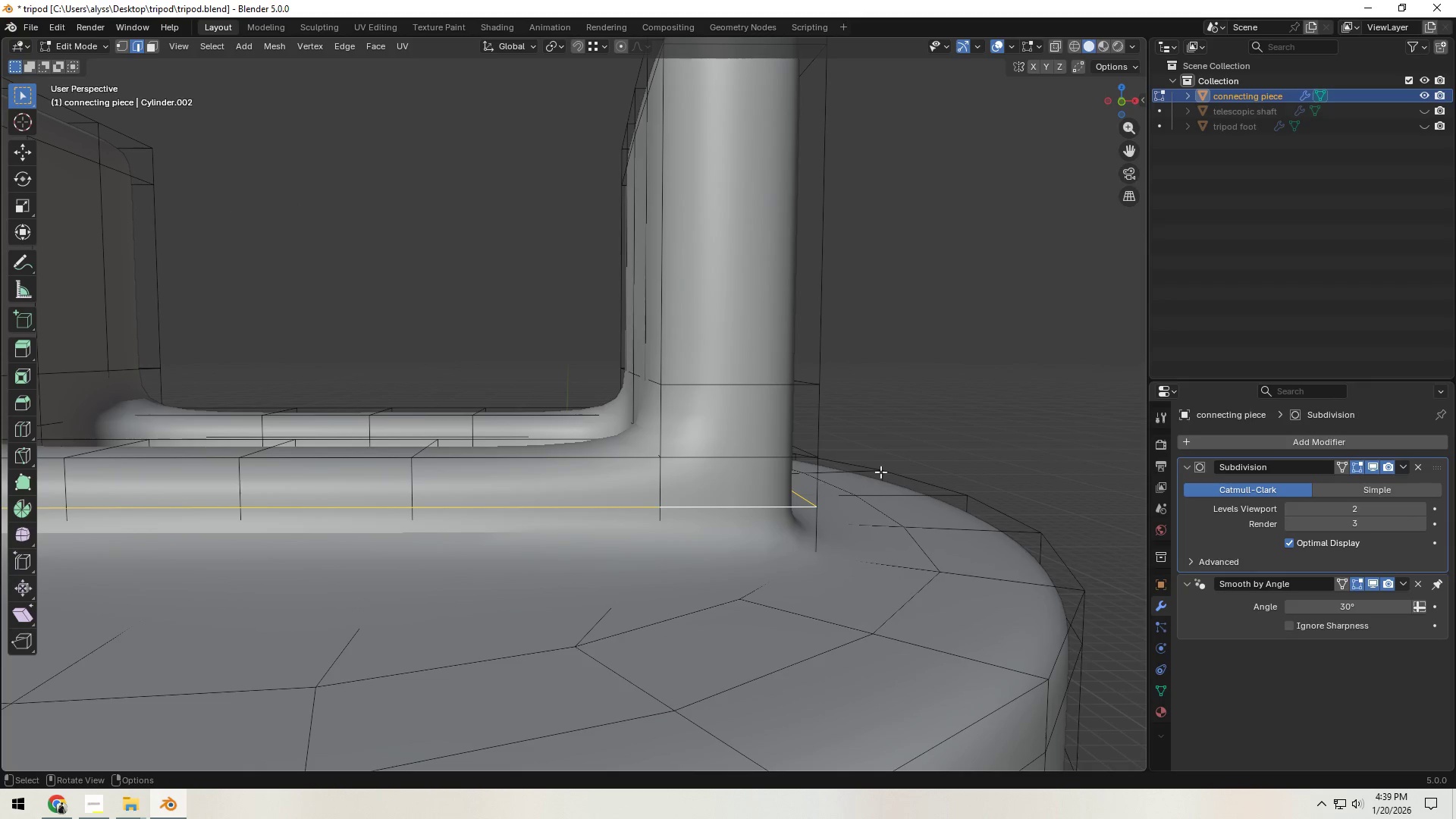 
type(gg)
 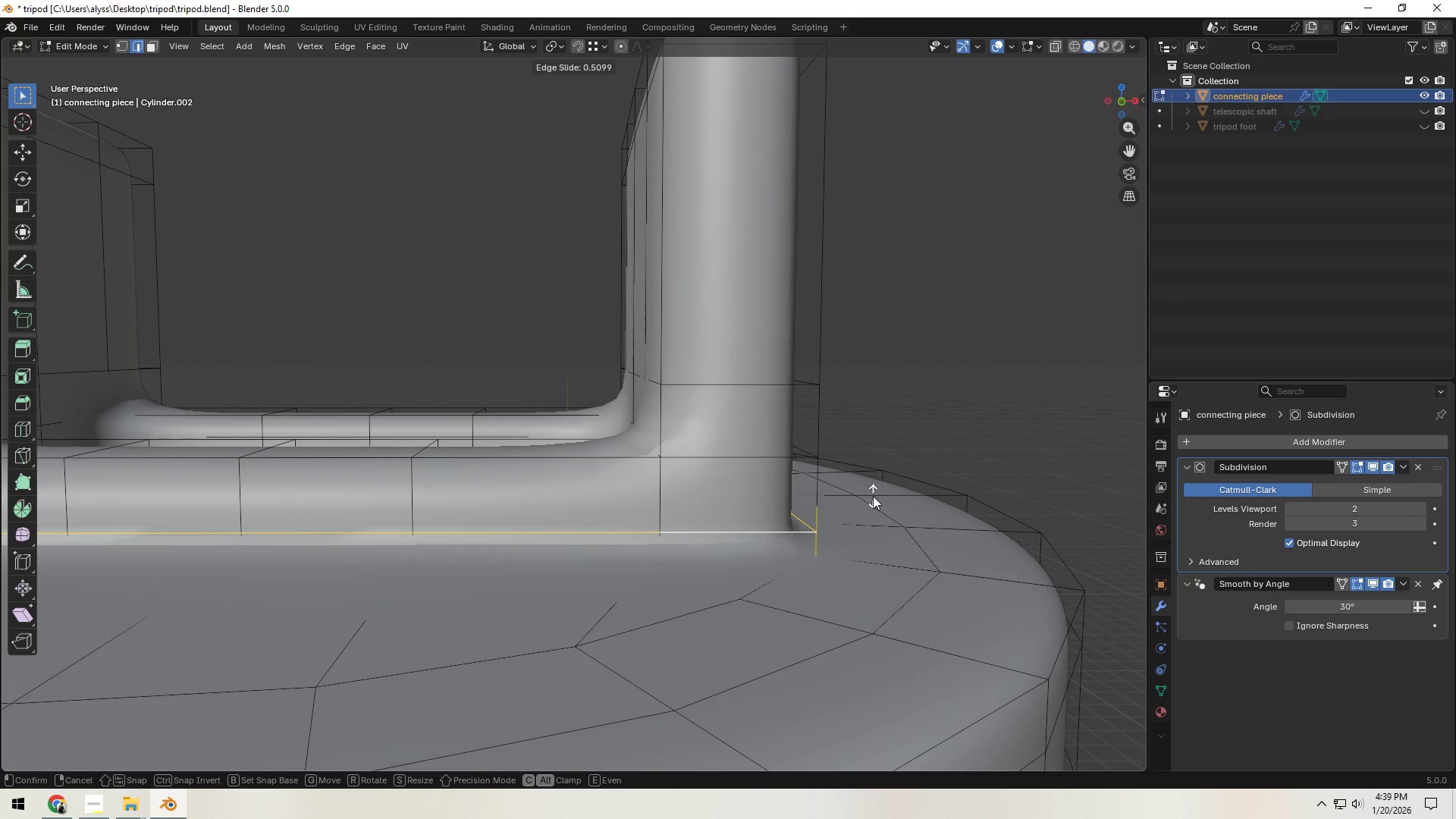 
left_click([873, 496])
 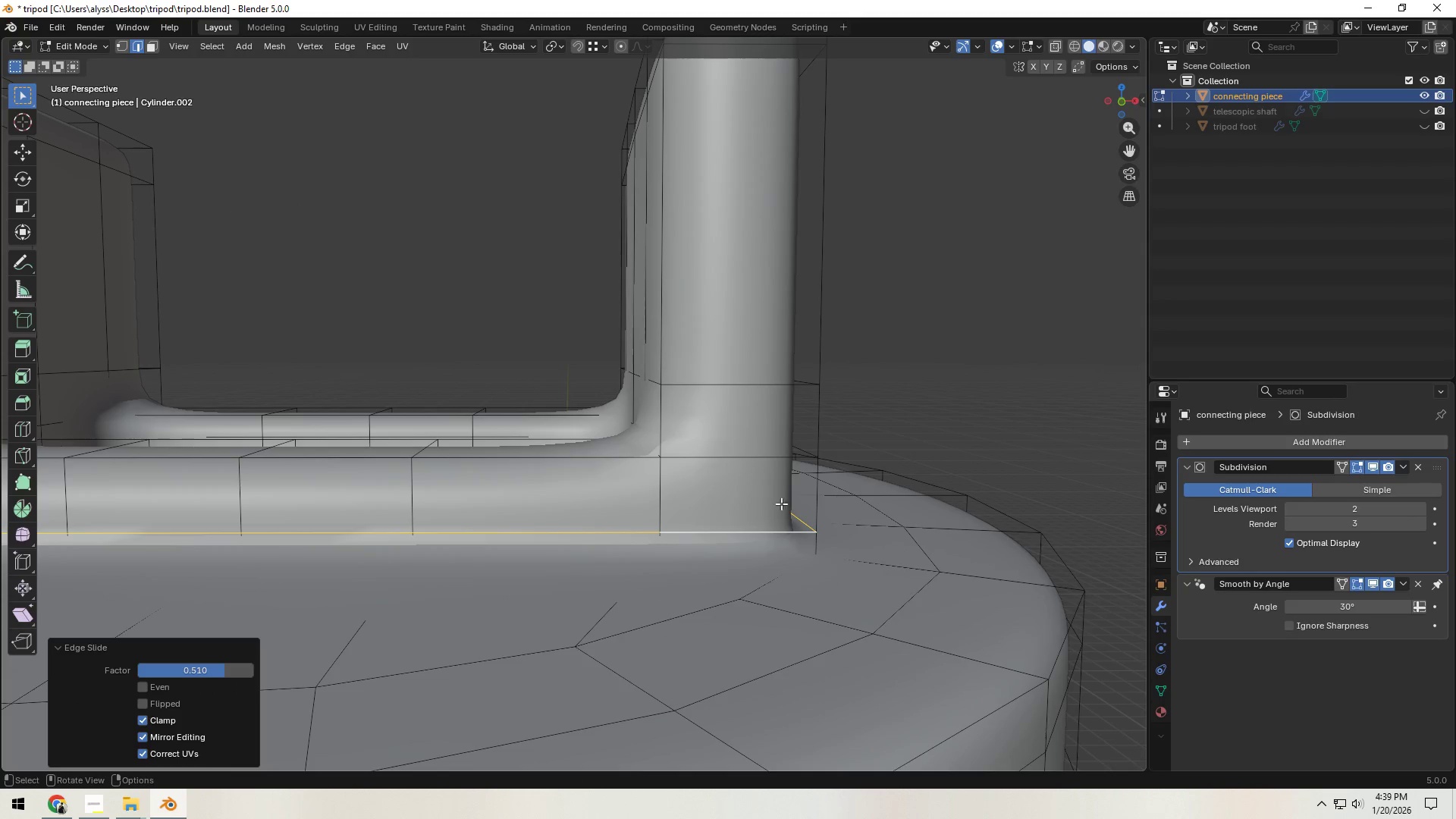 
key(Control+ControlLeft)
 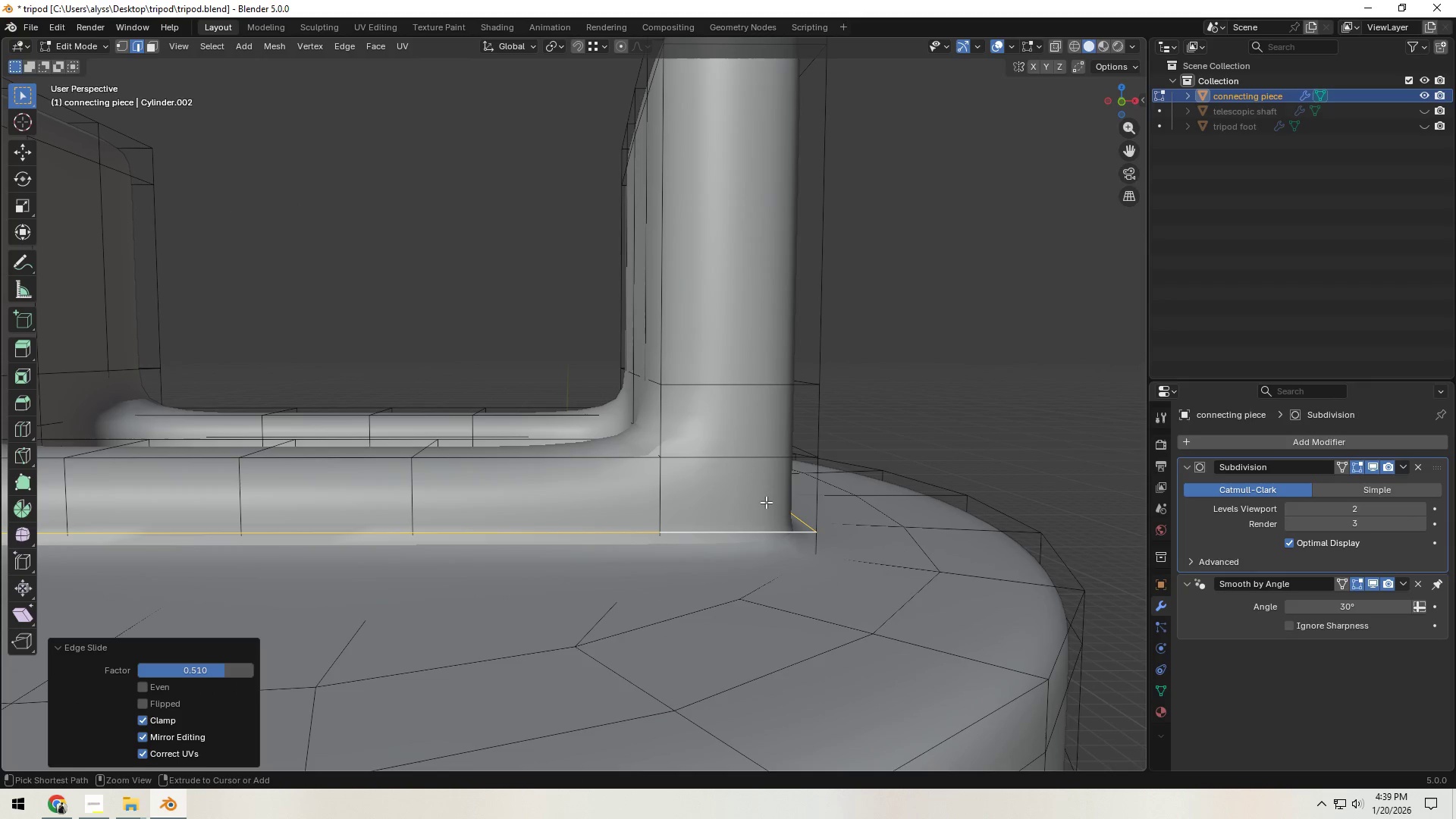 
key(Control+R)
 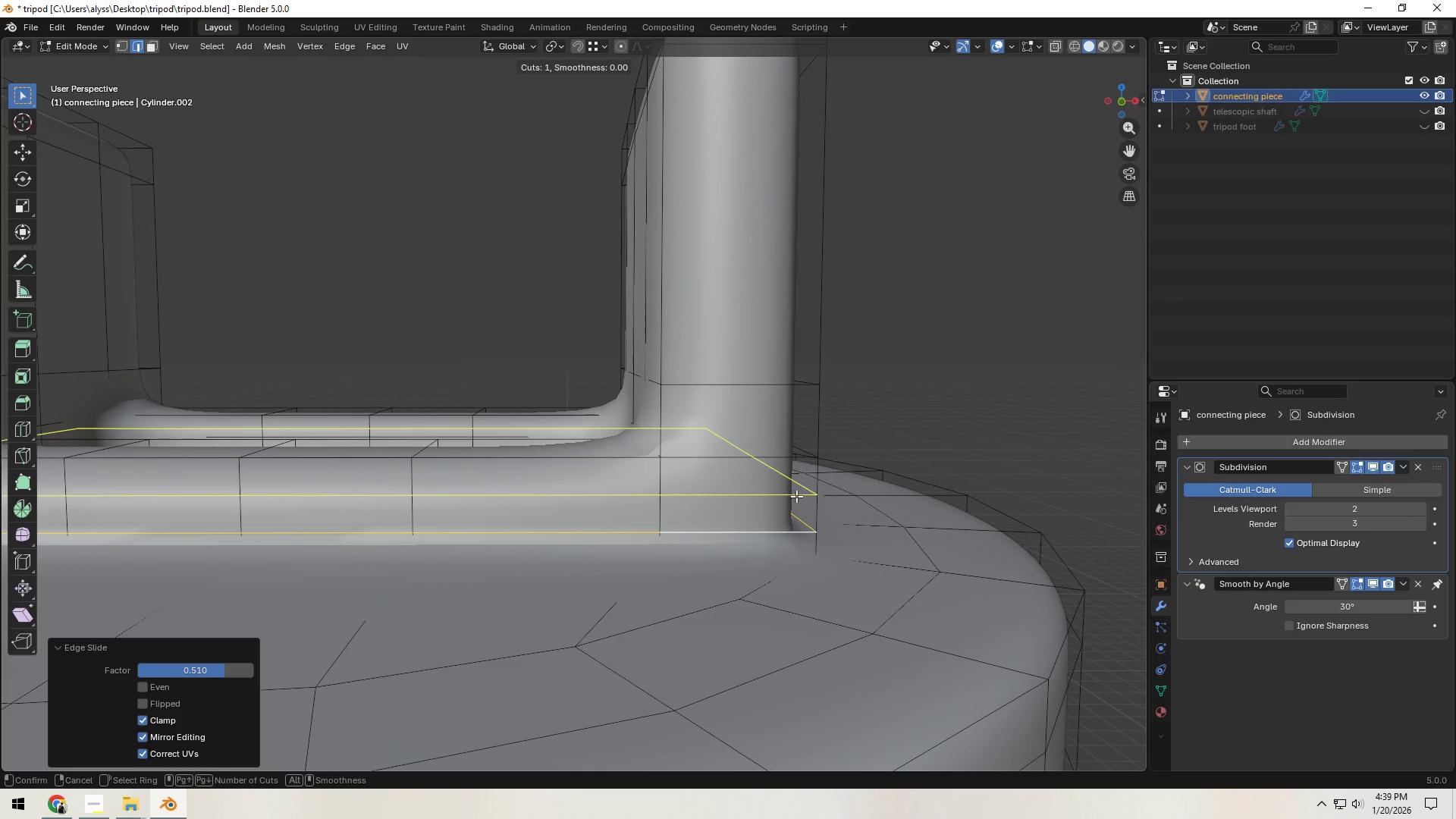 
left_click([796, 496])
 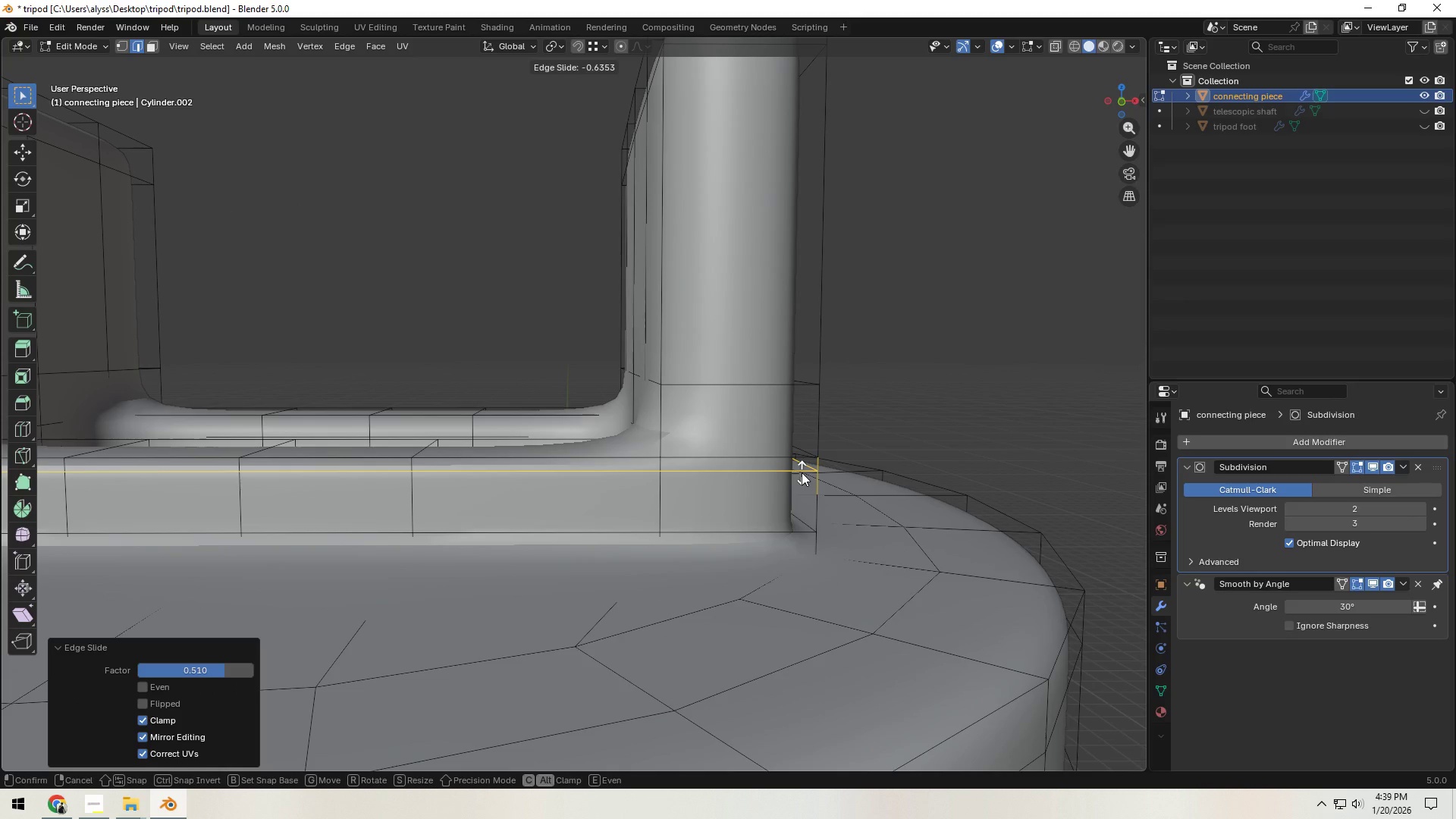 
left_click([802, 472])
 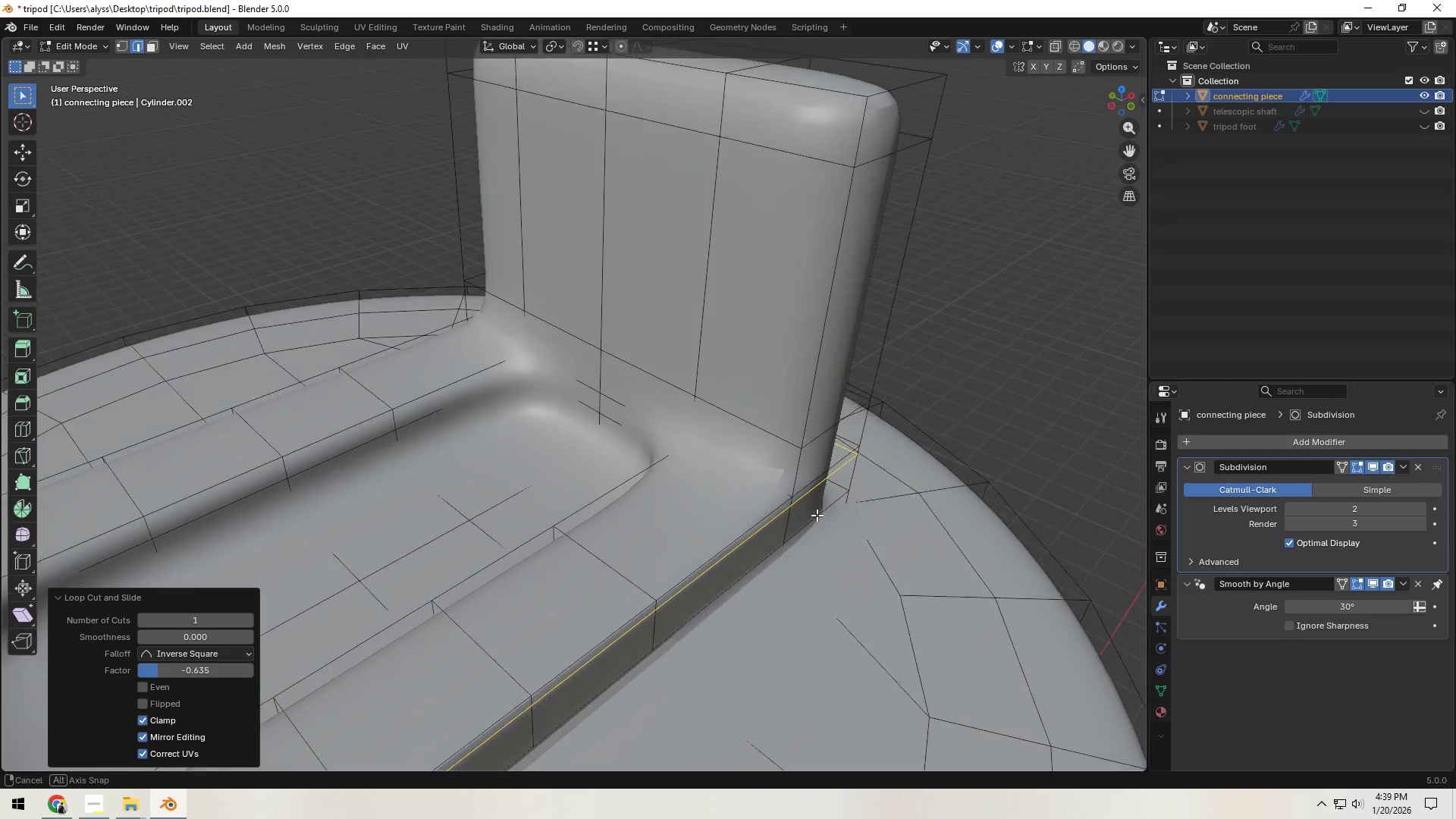 
wait(7.02)
 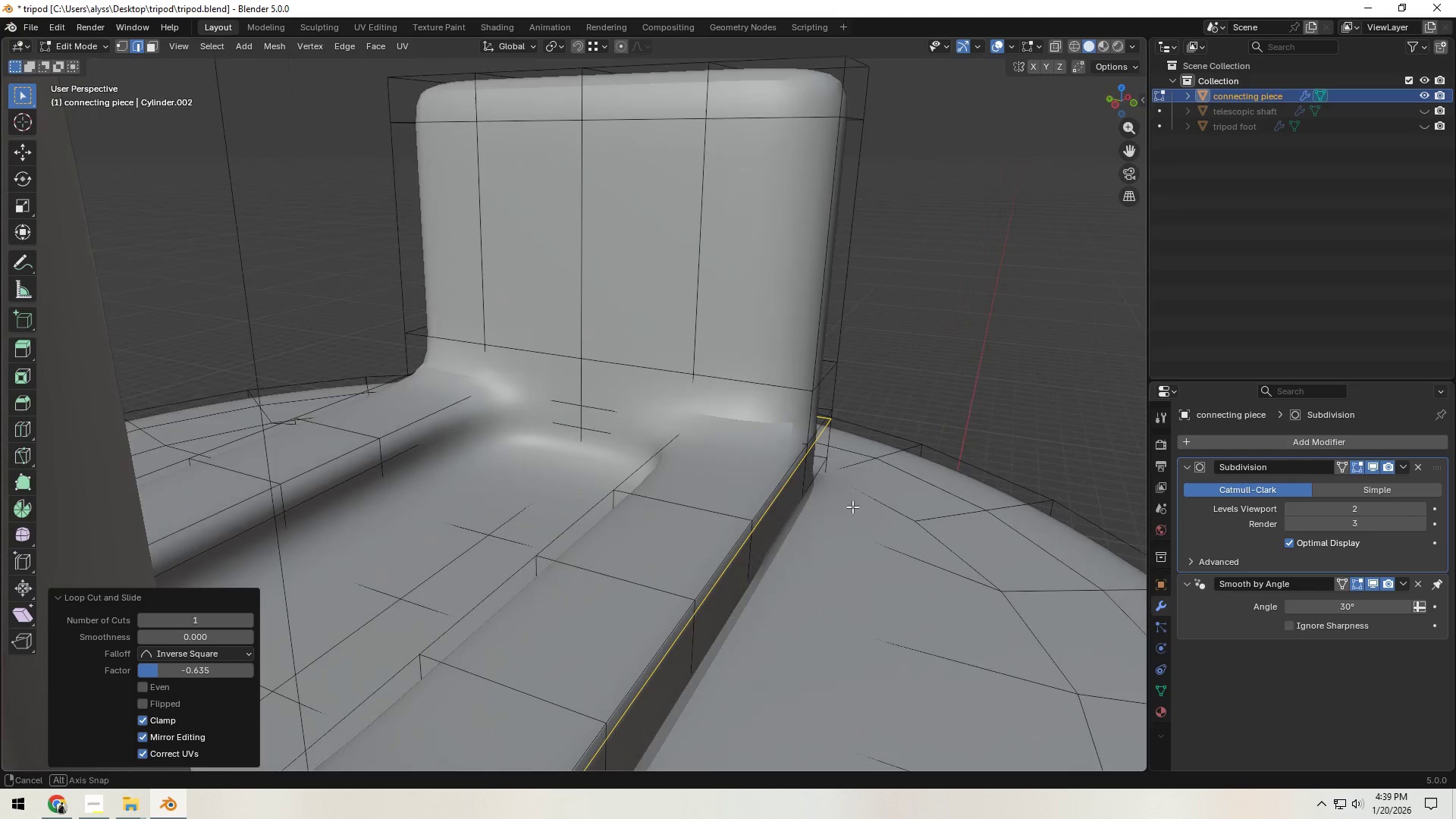 
hold_key(key=AltLeft, duration=0.38)
left_click([718, 317])
 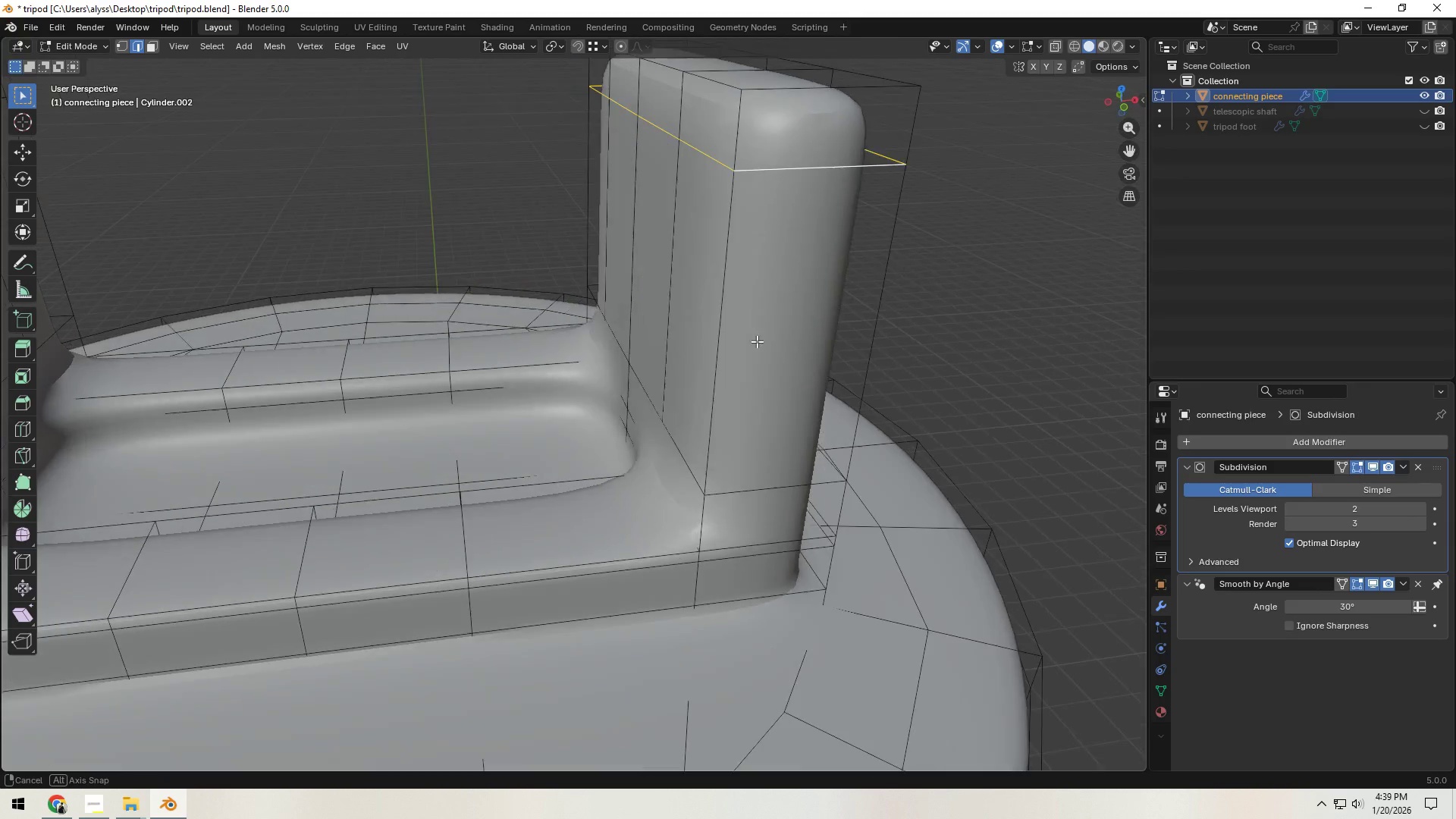 
key(Shift+ShiftLeft)
 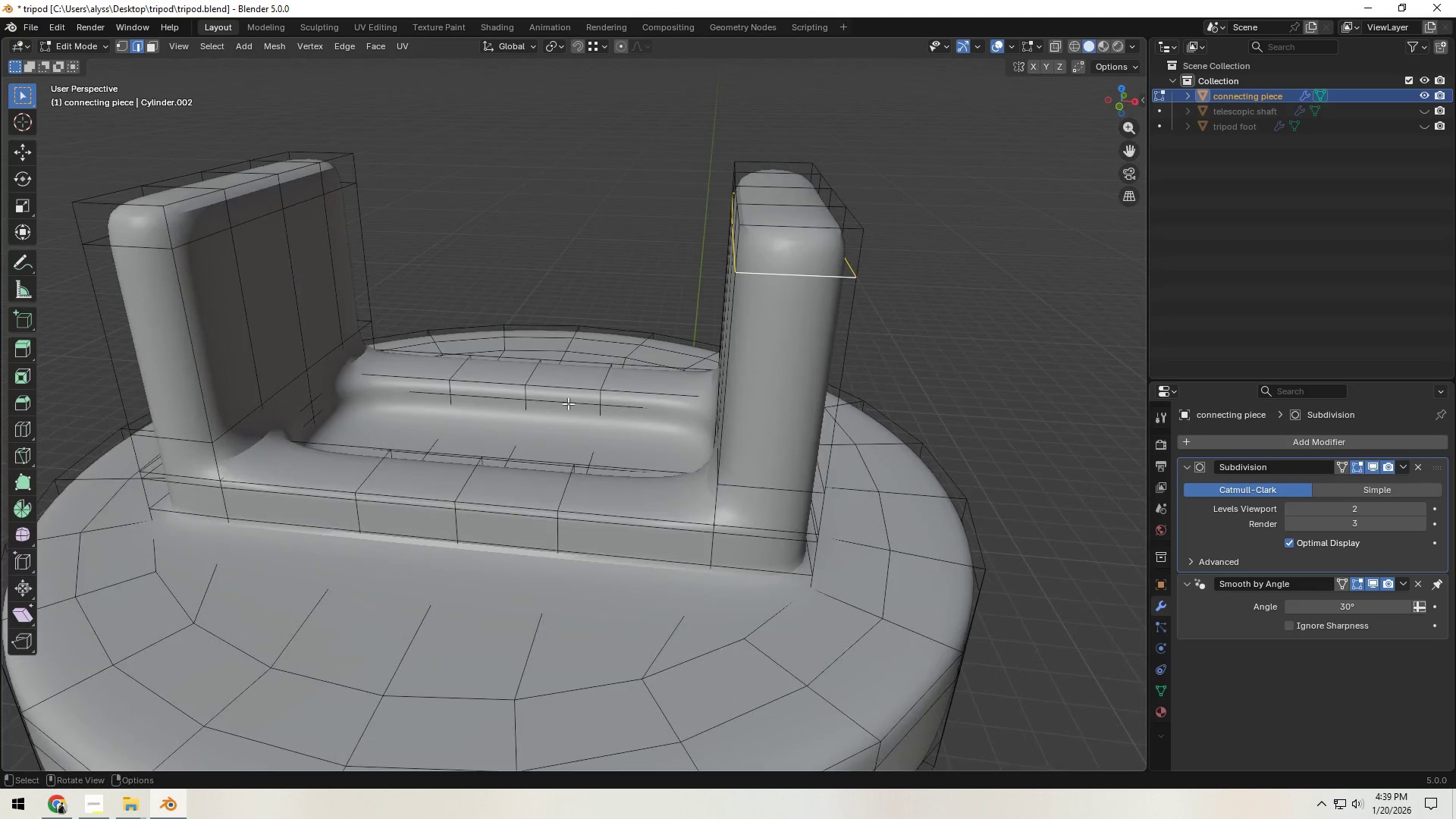 
scroll: coordinate [745, 351], scroll_direction: down, amount: 2.0
 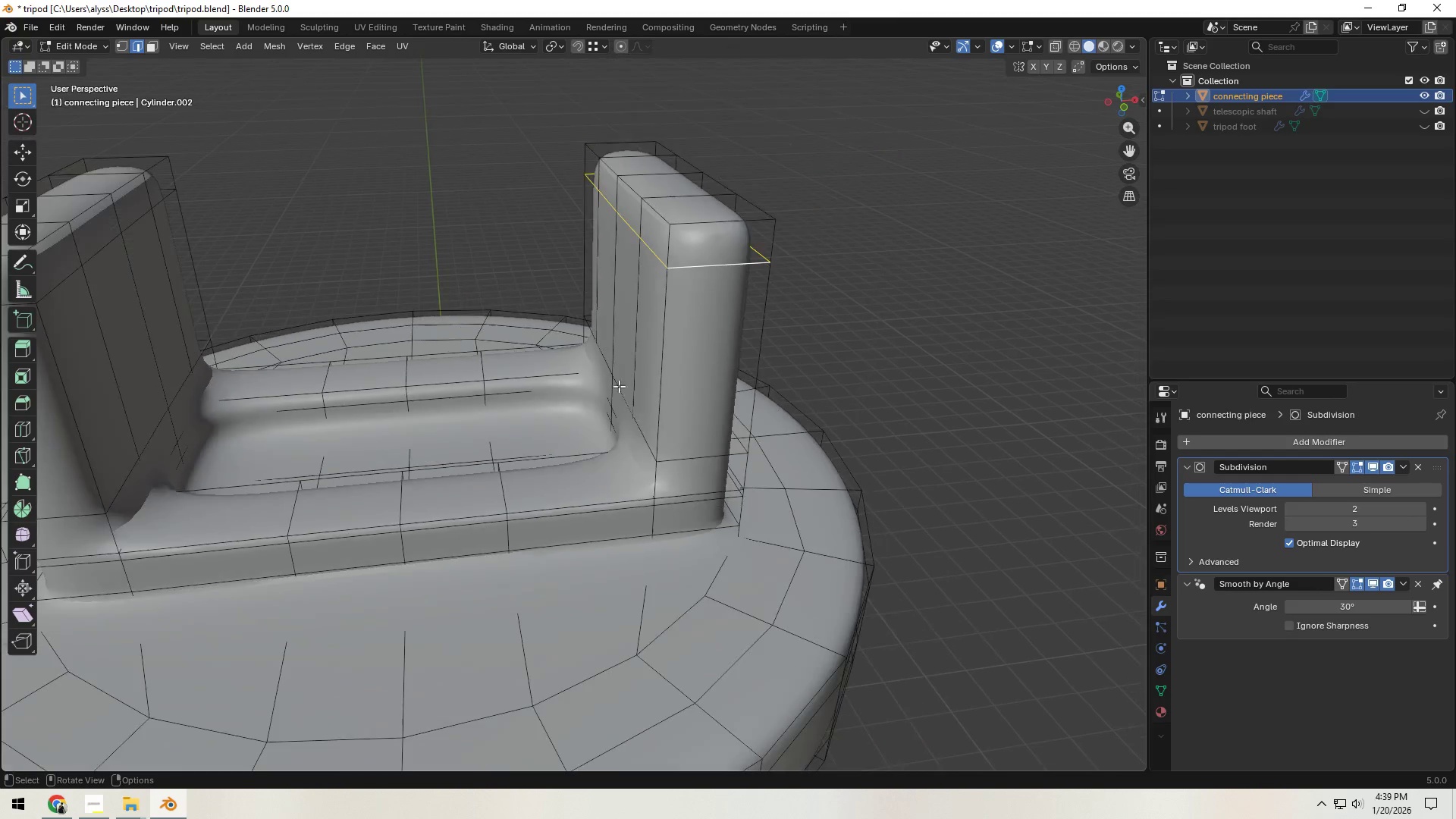 
hold_key(key=ShiftLeft, duration=0.8)
hold_key(key=AltLeft, duration=0.52)
left_click([155, 256])
 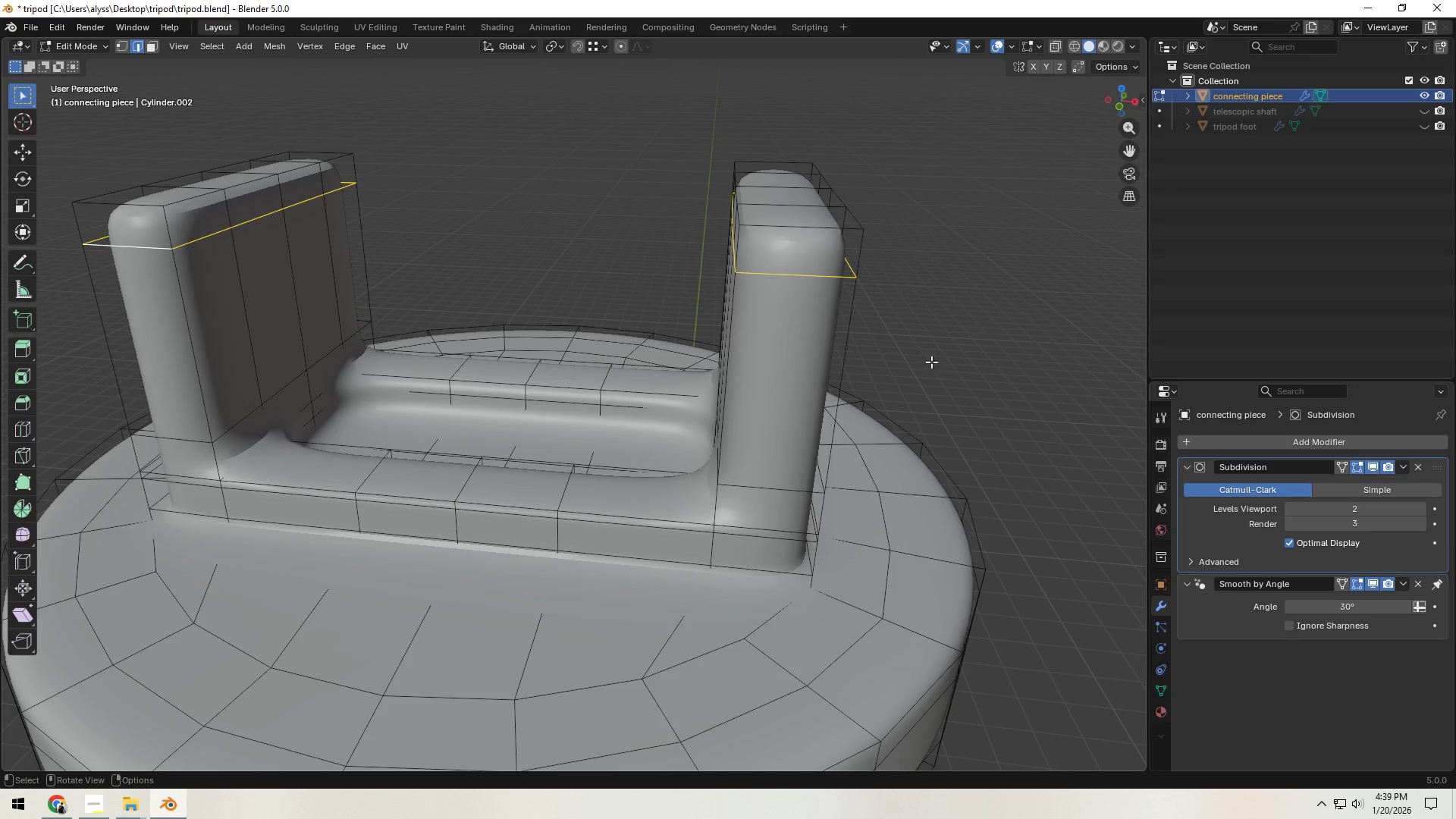 
type(gz)
 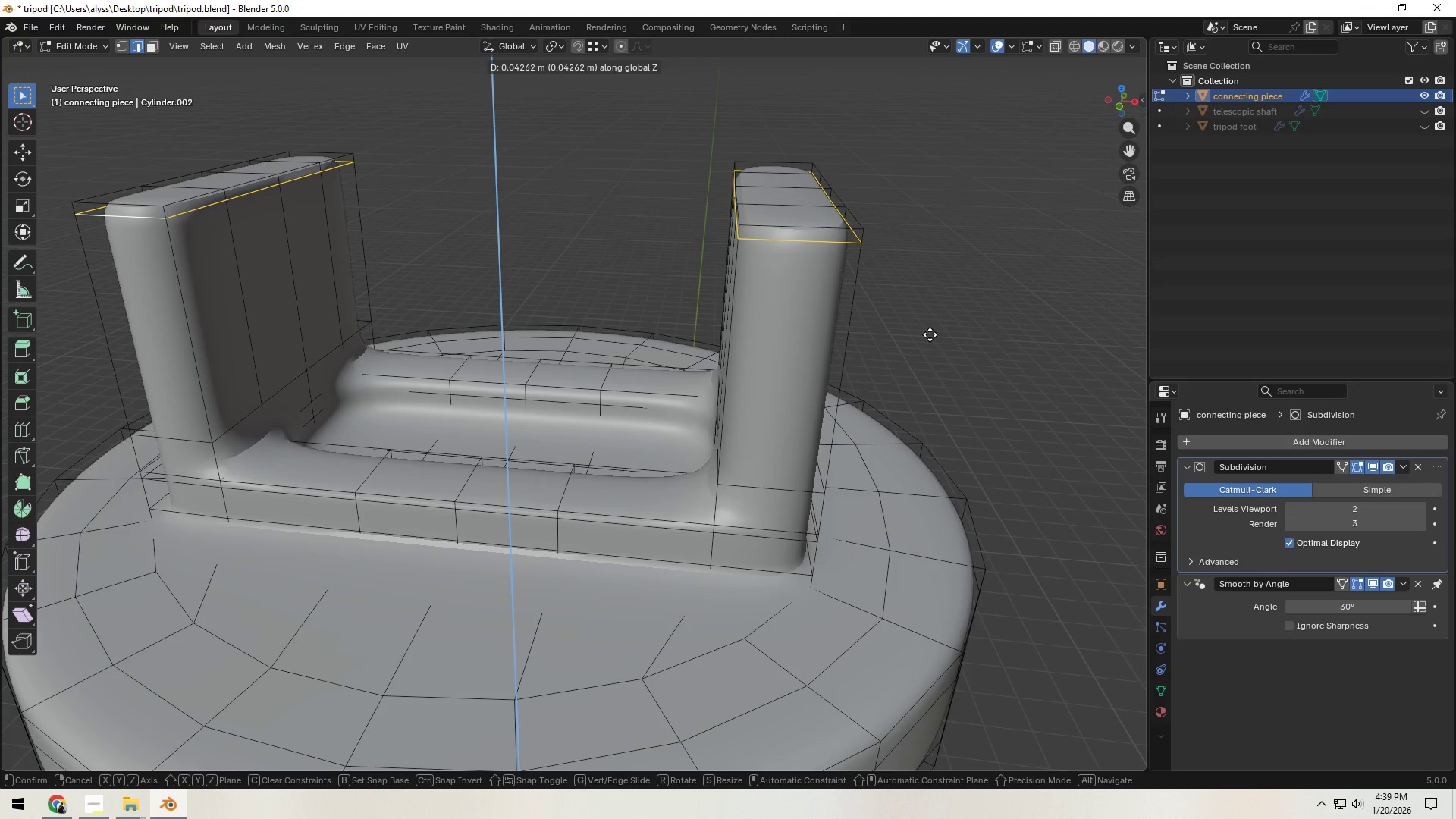 
left_click([930, 334])
 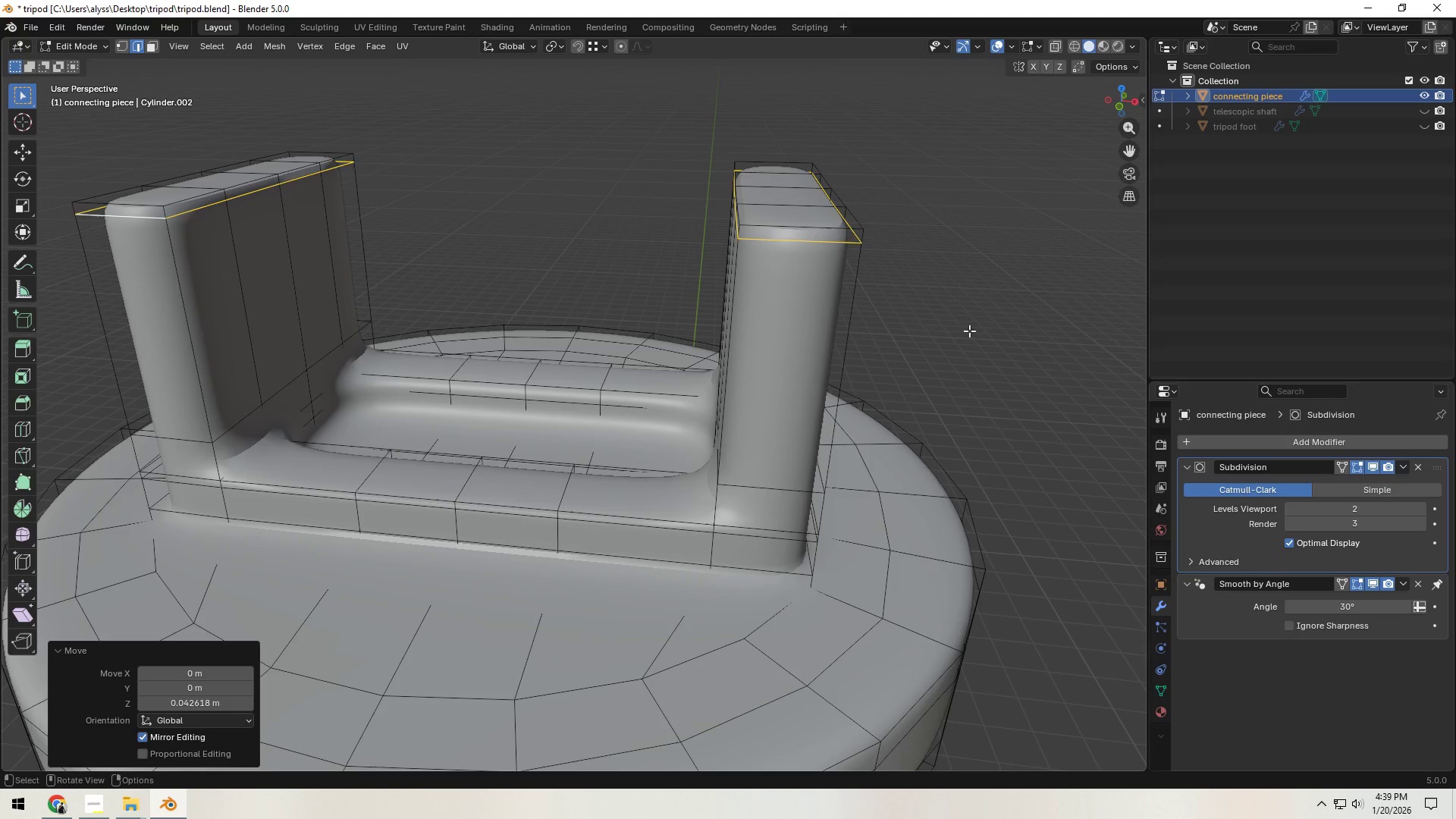 
double_click([970, 331])
 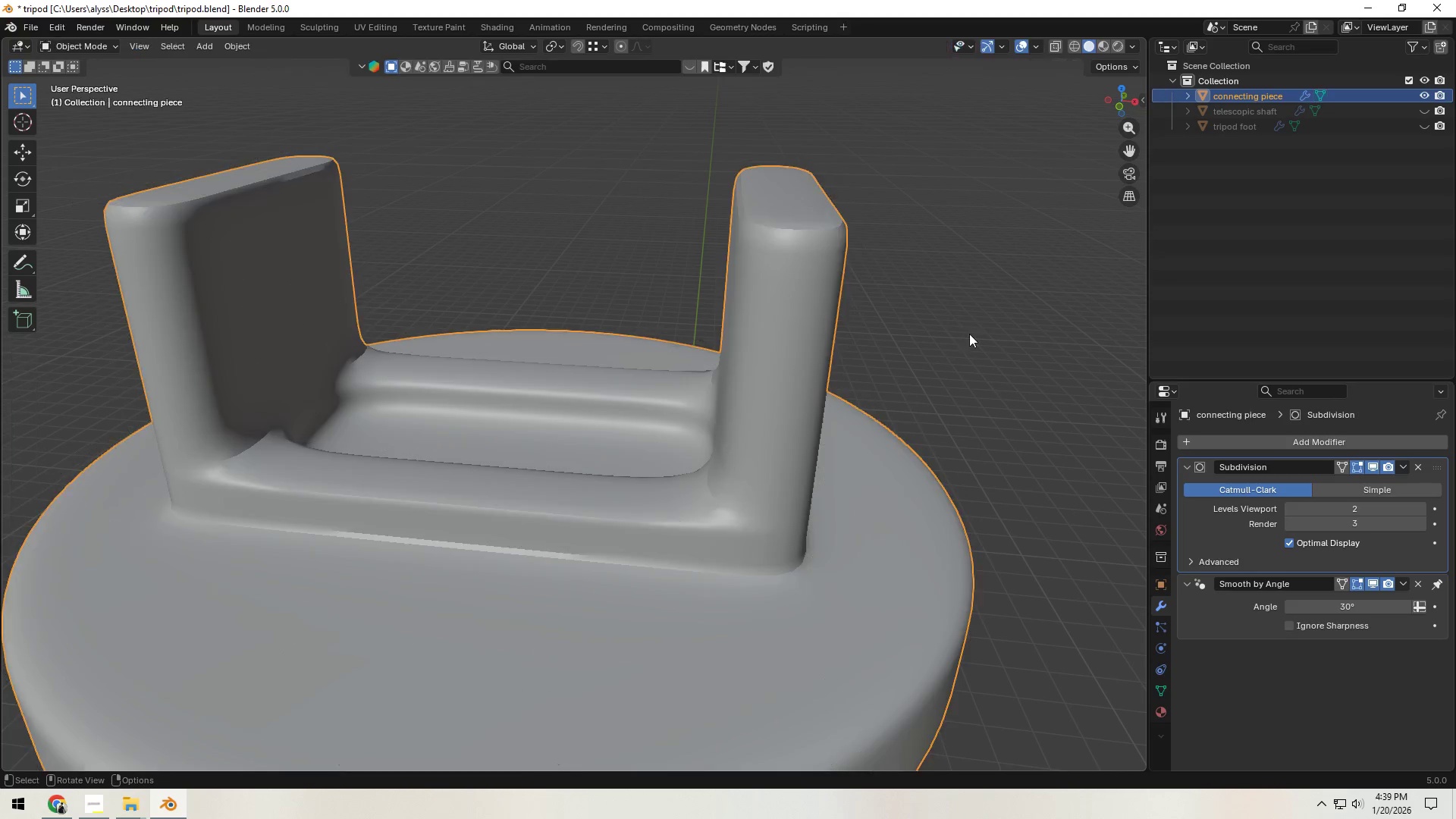 
key(Tab)
 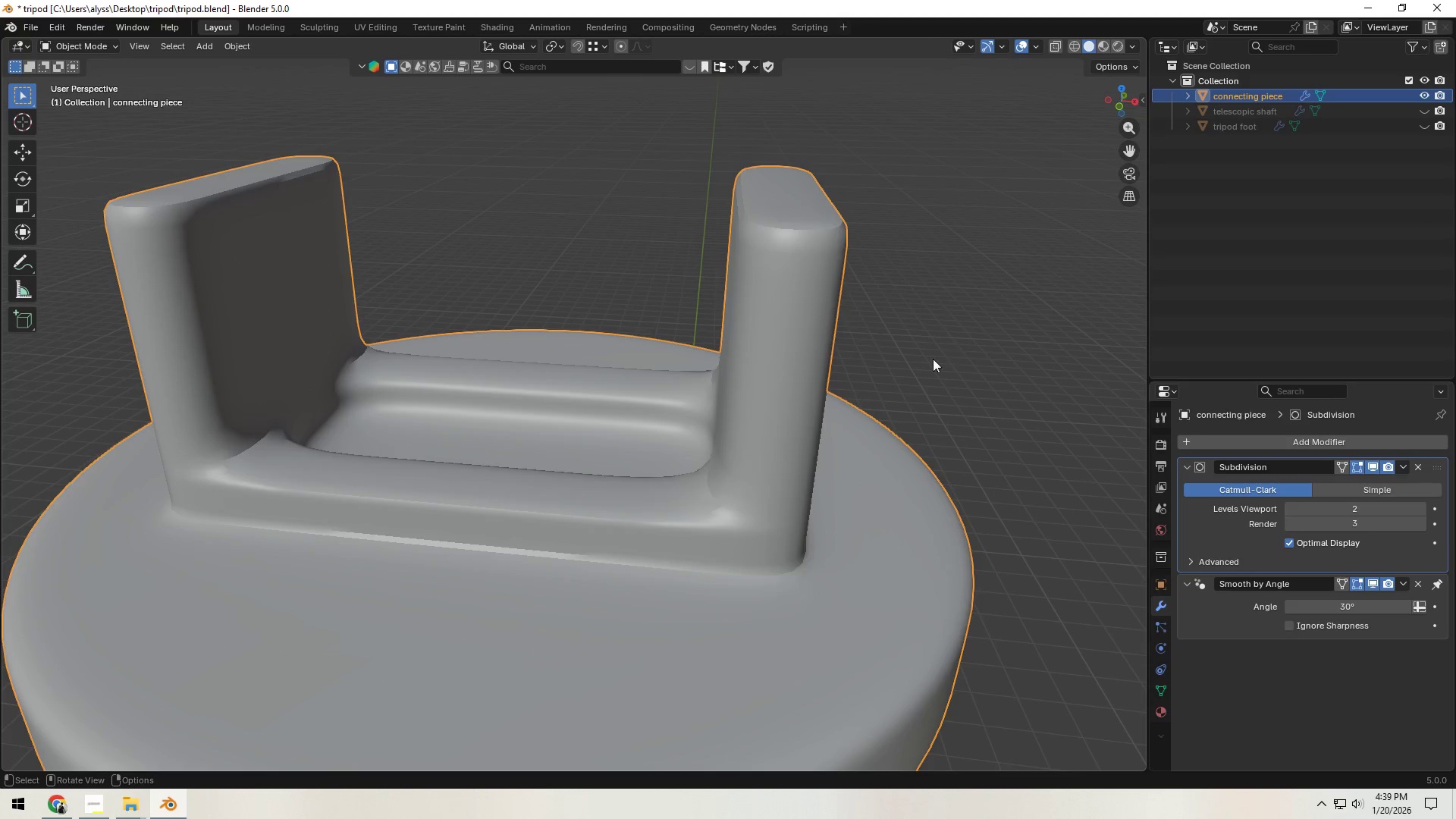 
scroll: coordinate [890, 378], scroll_direction: down, amount: 3.0
 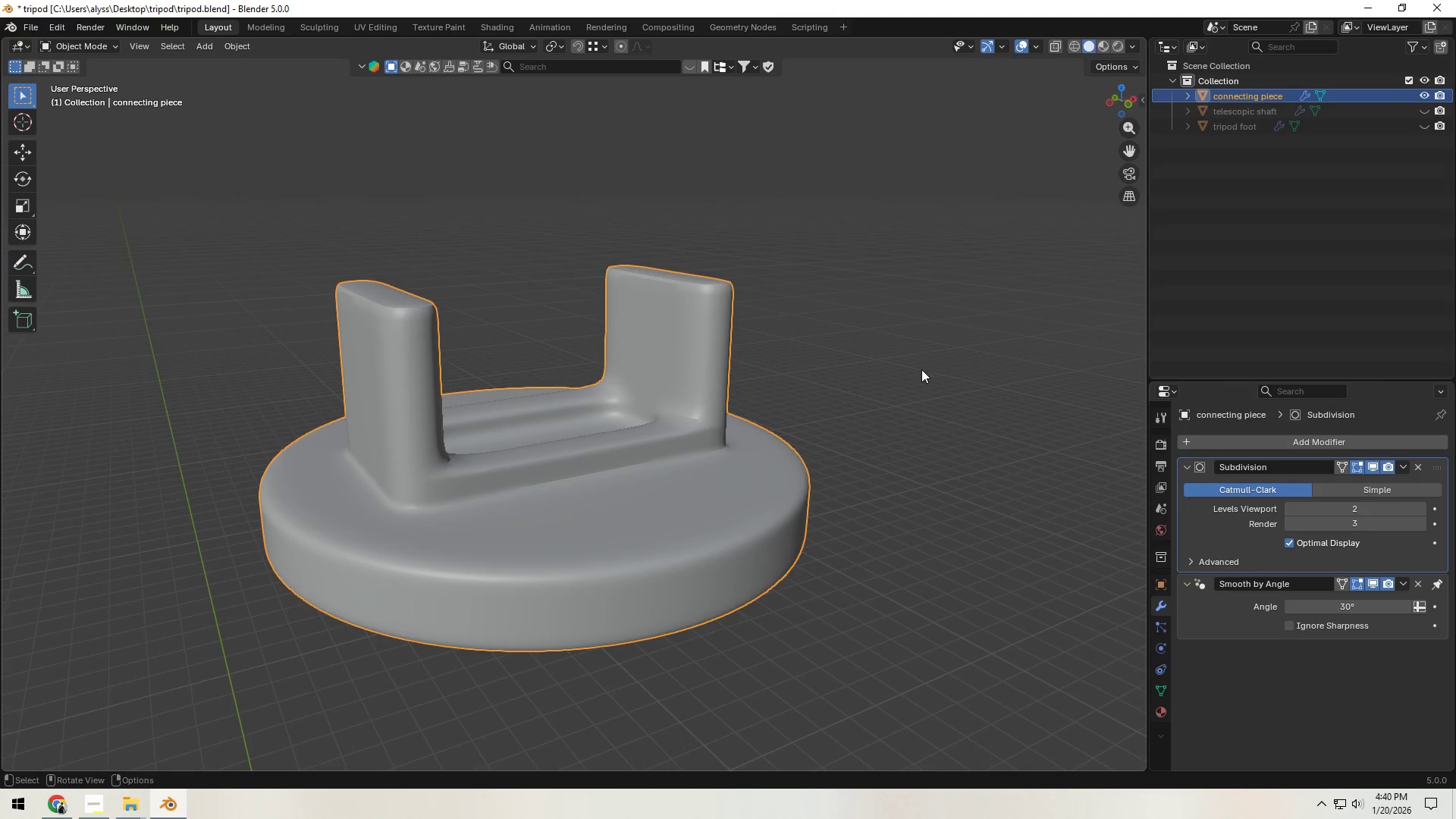 
wait(7.56)
 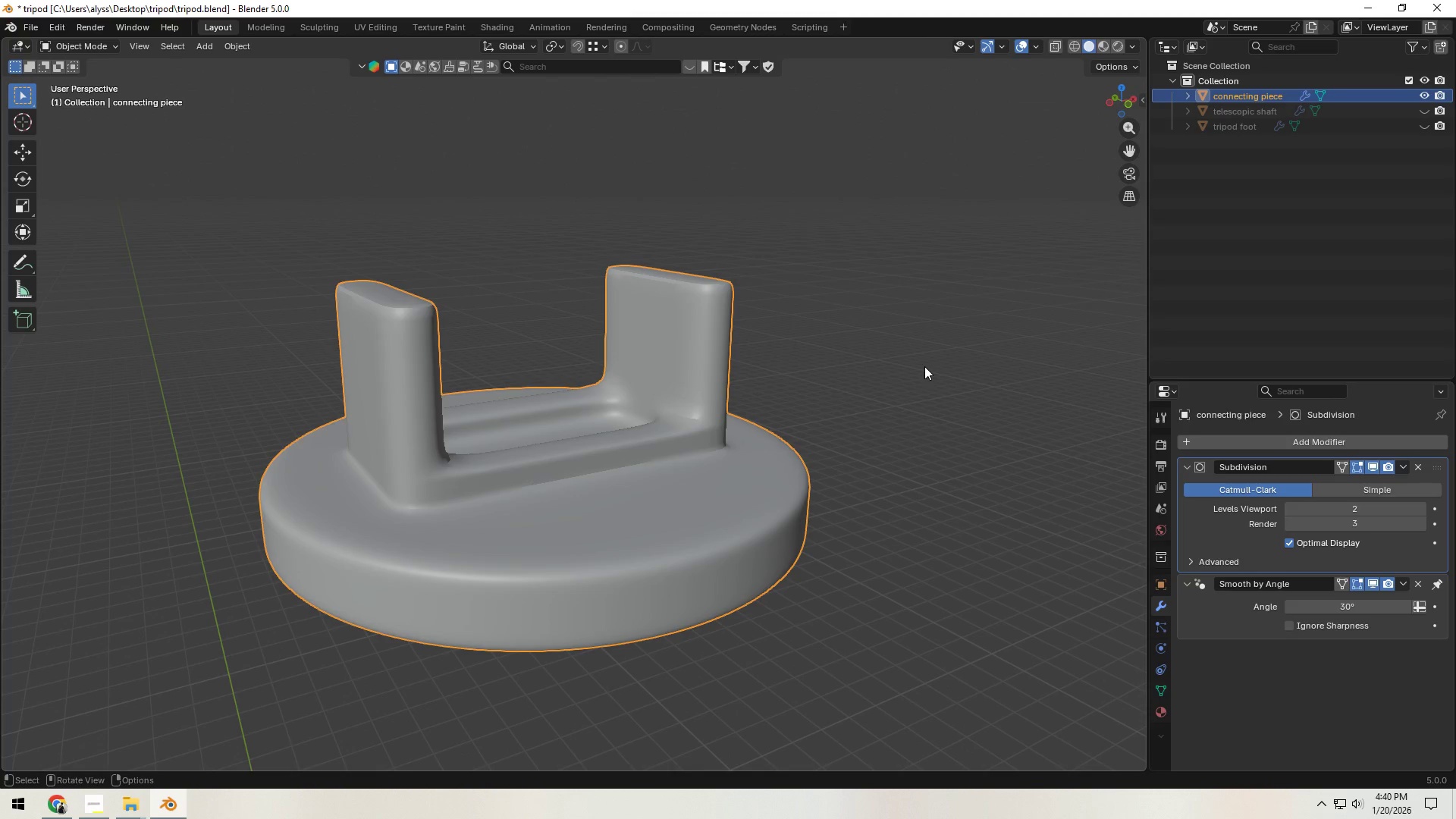 
left_click([685, 402])
 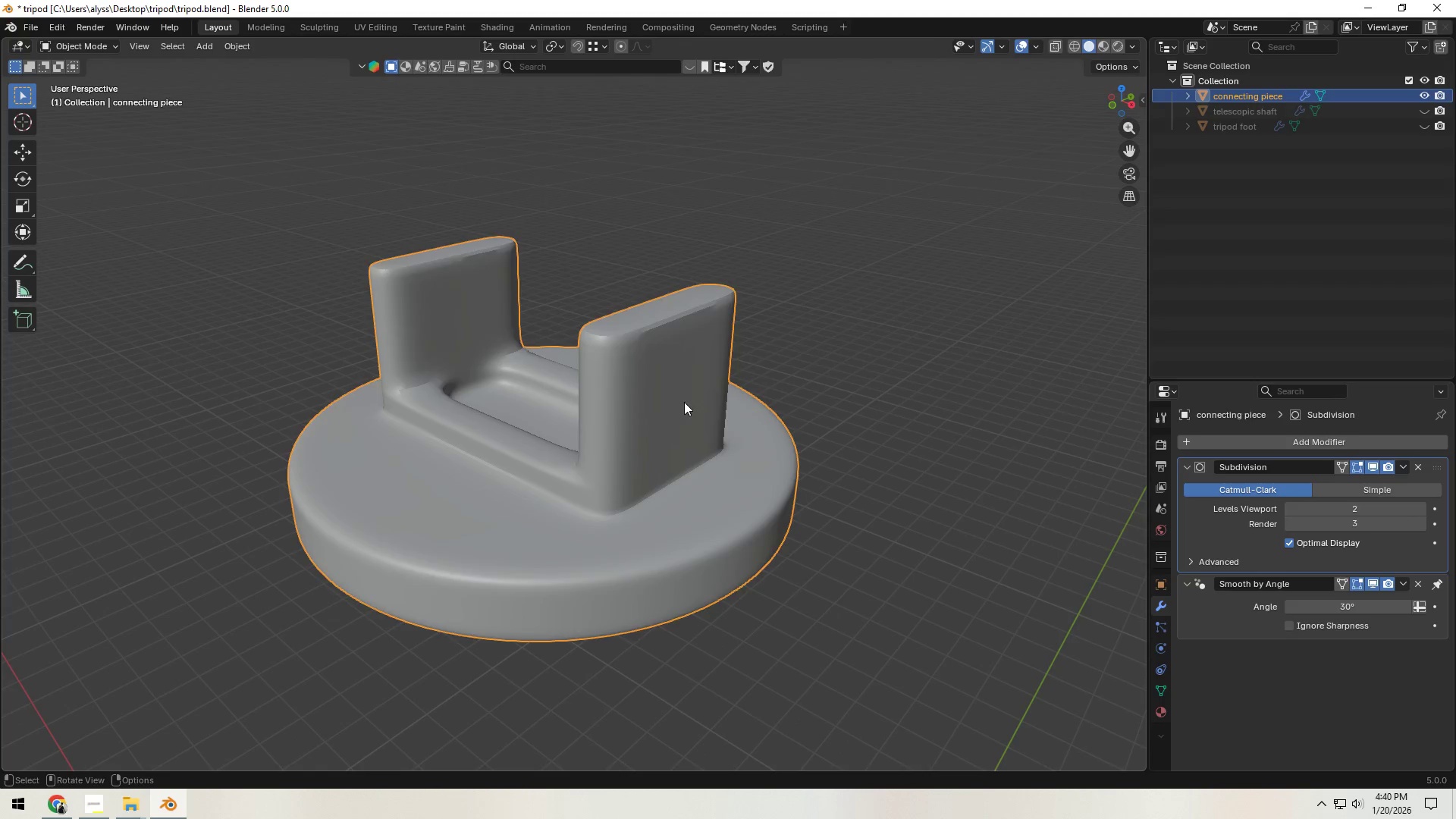 
key(Tab)
 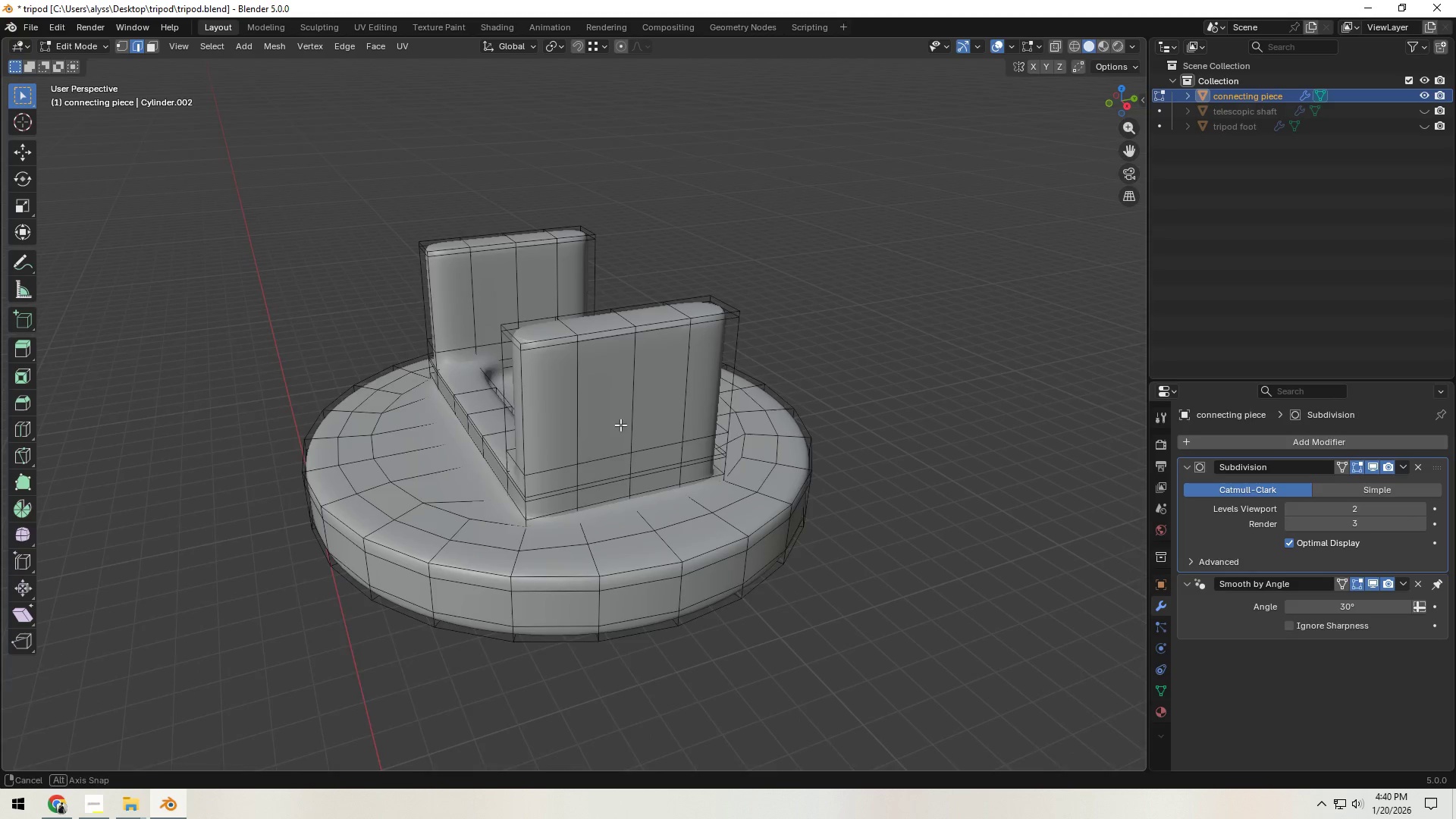 
scroll: coordinate [621, 425], scroll_direction: up, amount: 2.0
 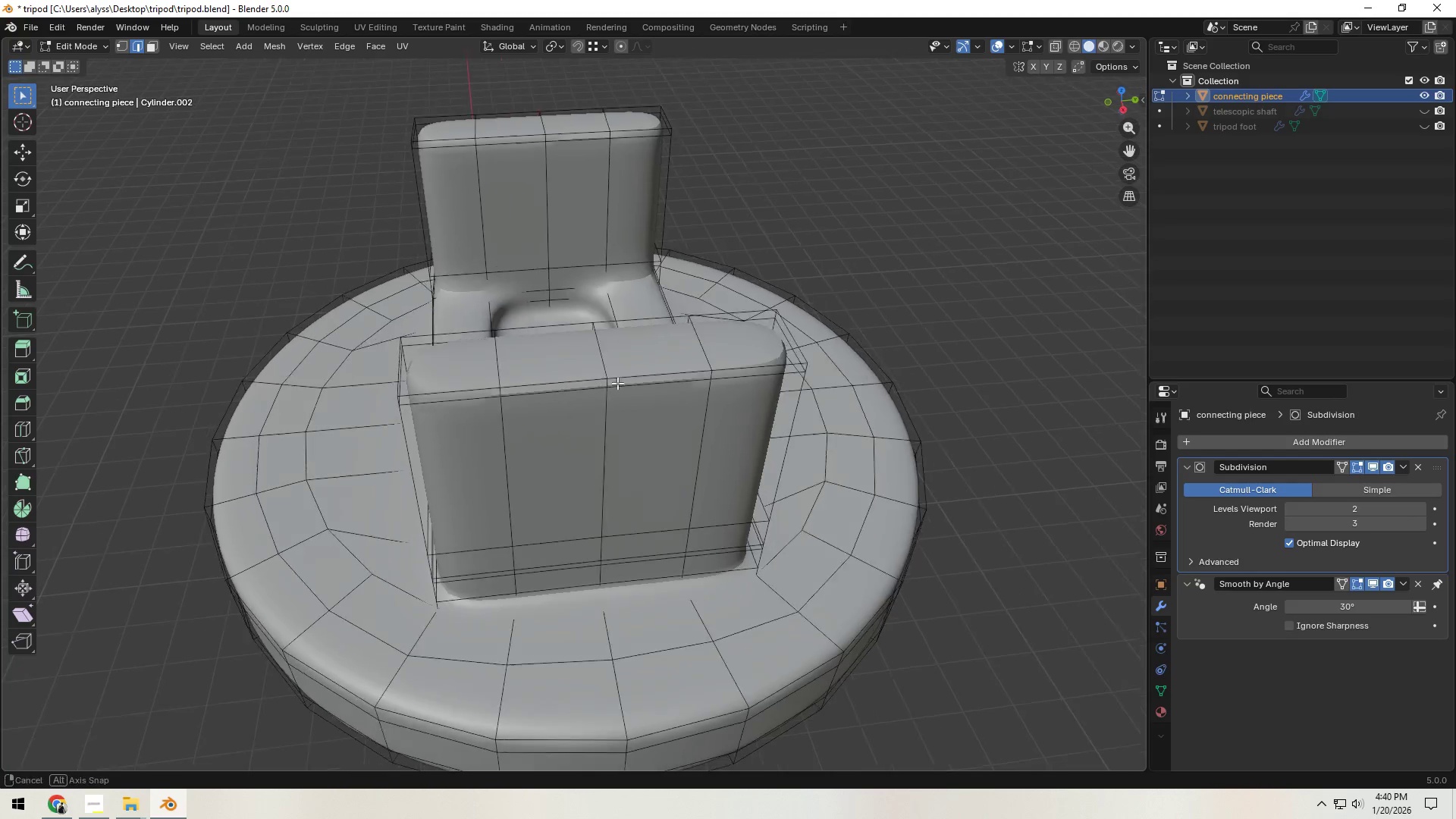 
key(Shift+ShiftLeft)
 